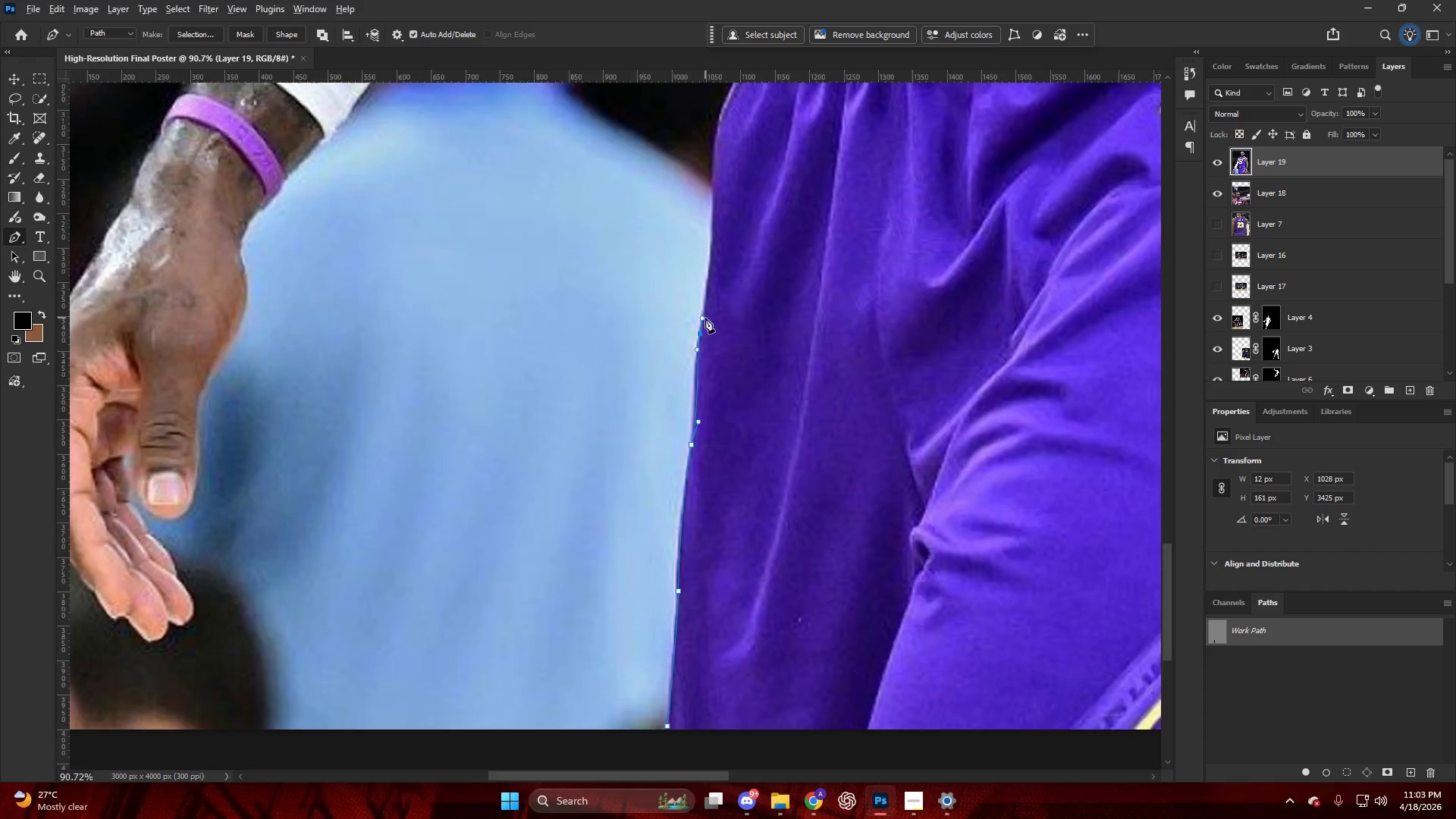 
key(Alt+AltLeft)
 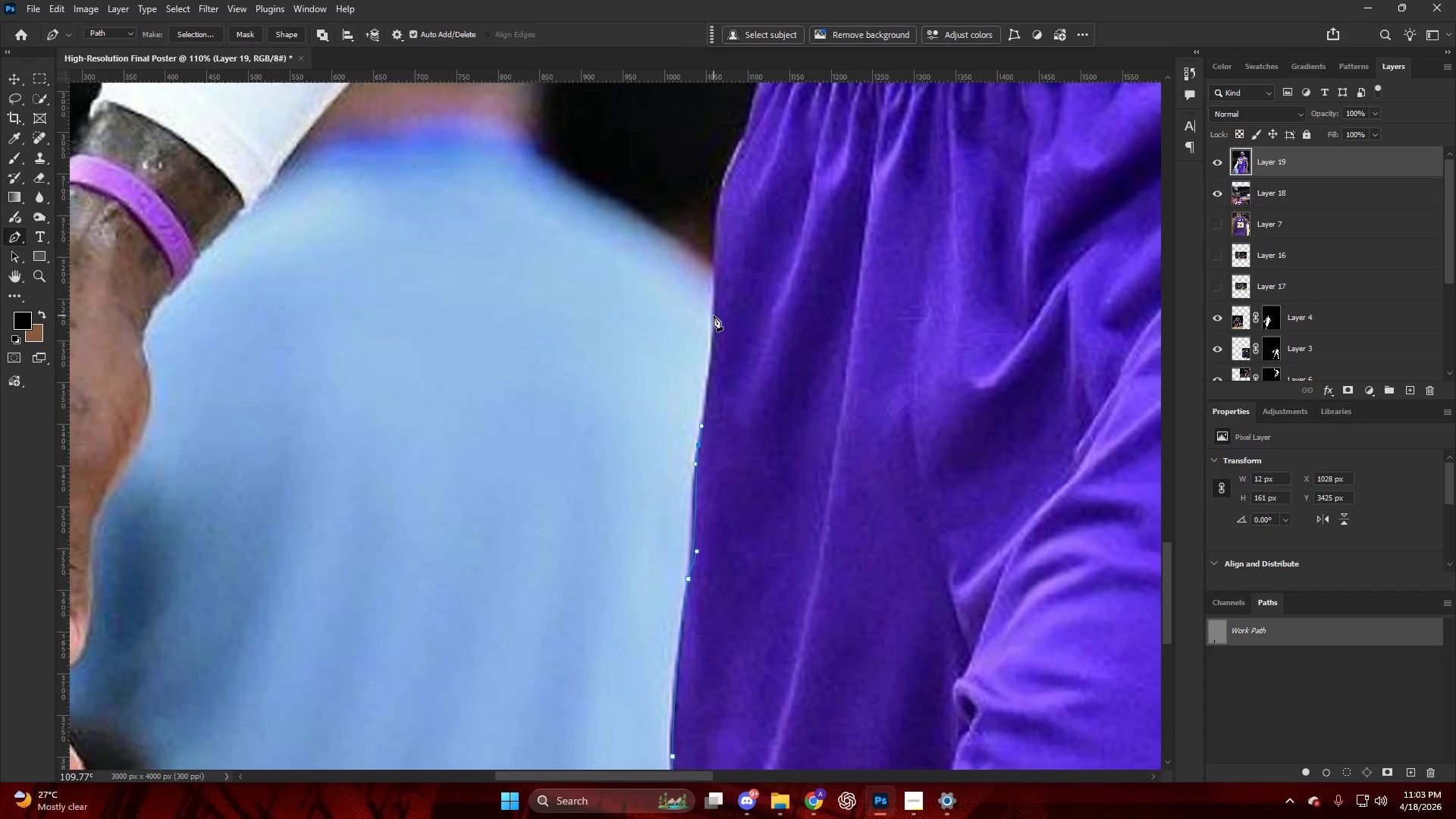 
left_click_drag(start_coordinate=[714, 308], to_coordinate=[724, 240])
 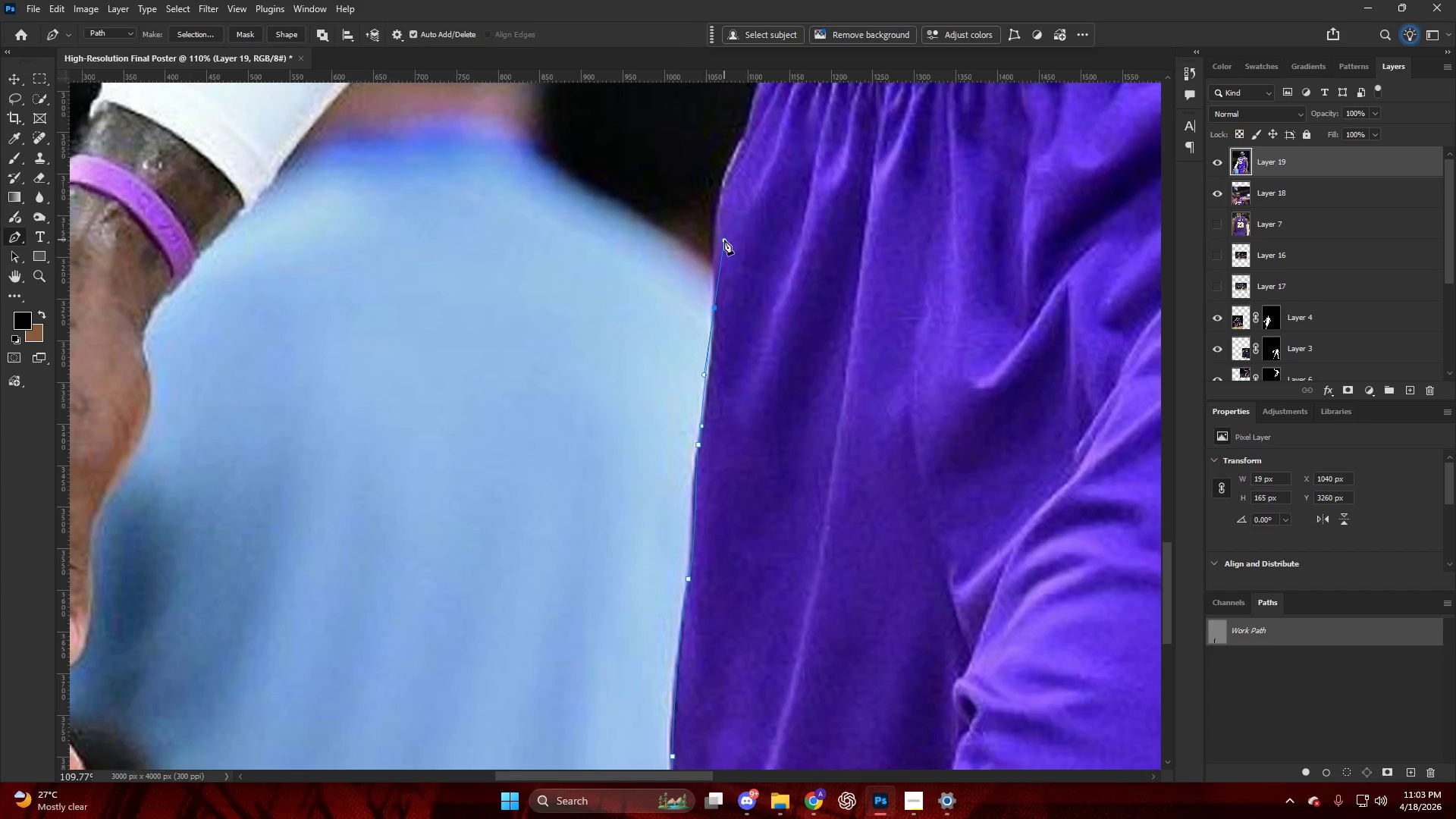 
scroll: coordinate [706, 315], scroll_direction: up, amount: 7.0
 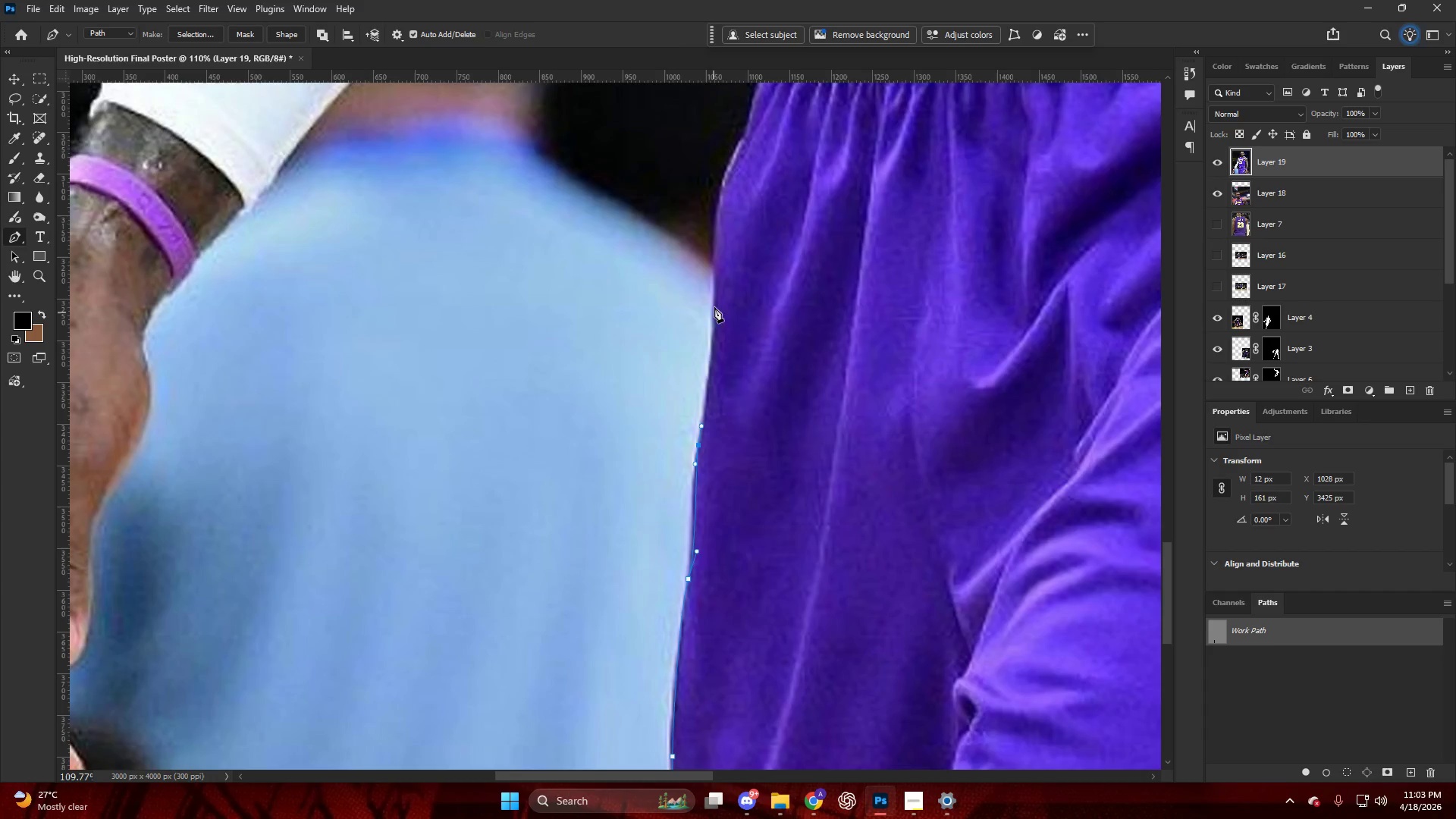 
key(Alt+AltLeft)
 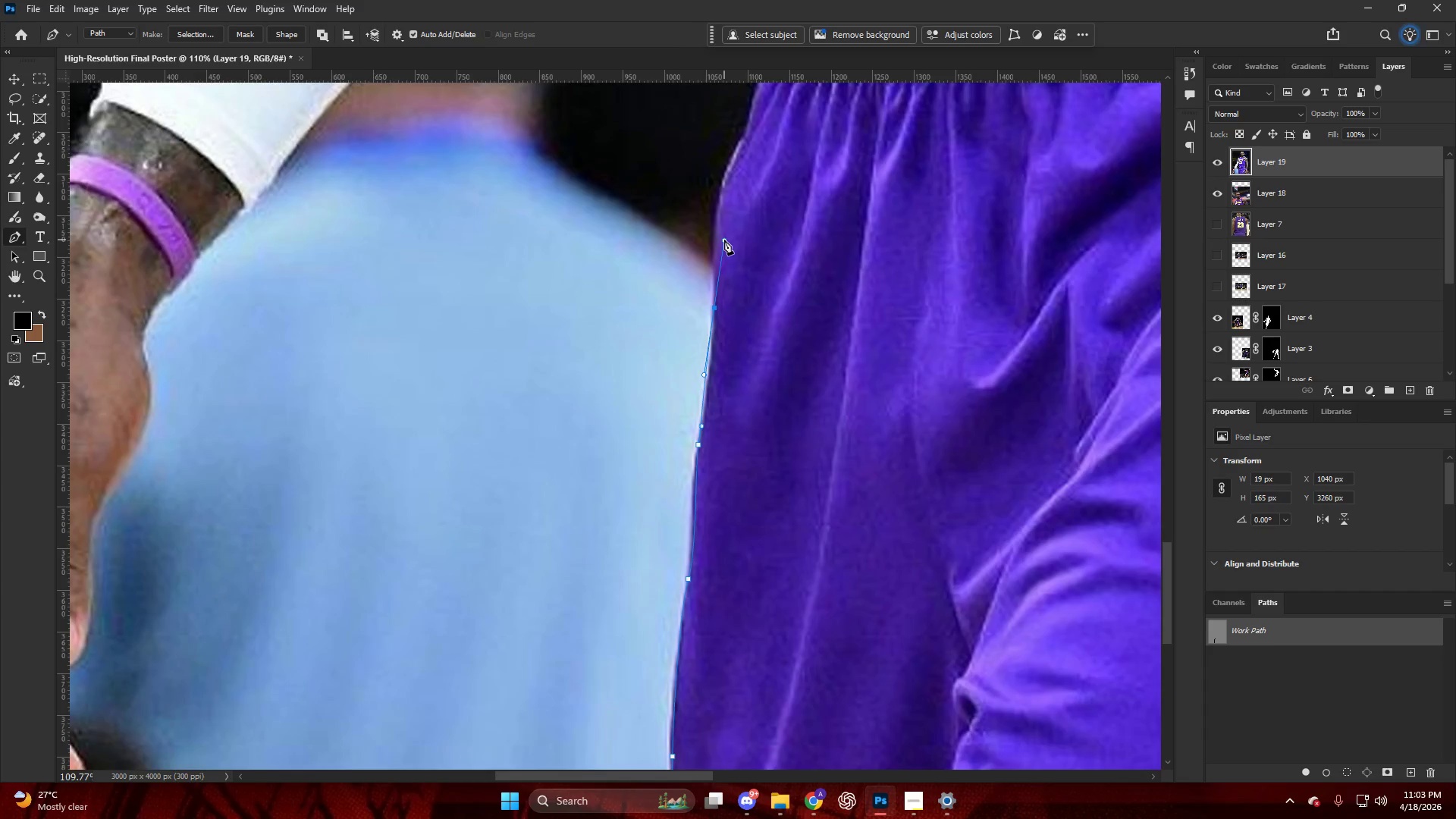 
key(Alt+AltLeft)
 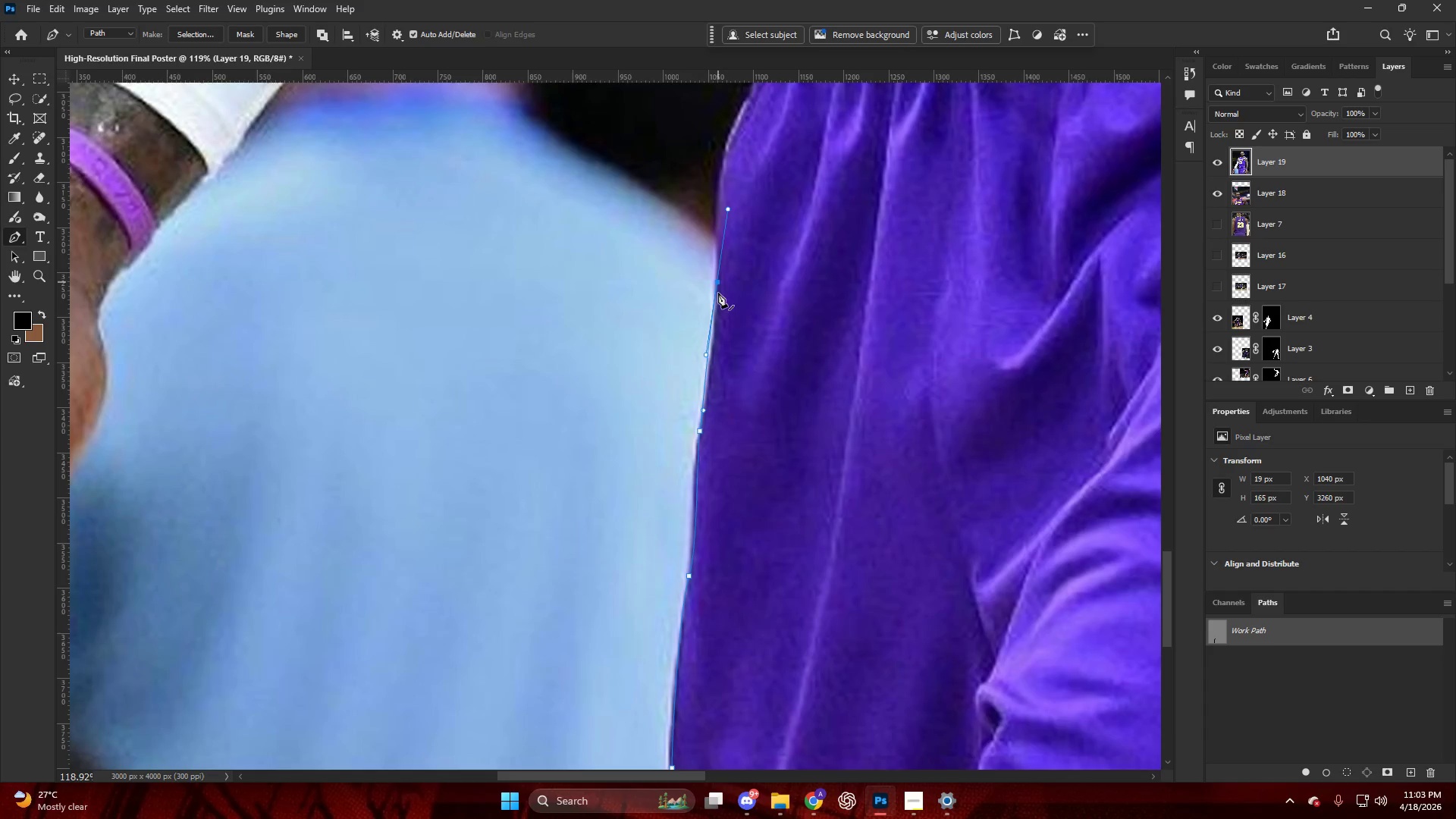 
key(Control+ControlLeft)
 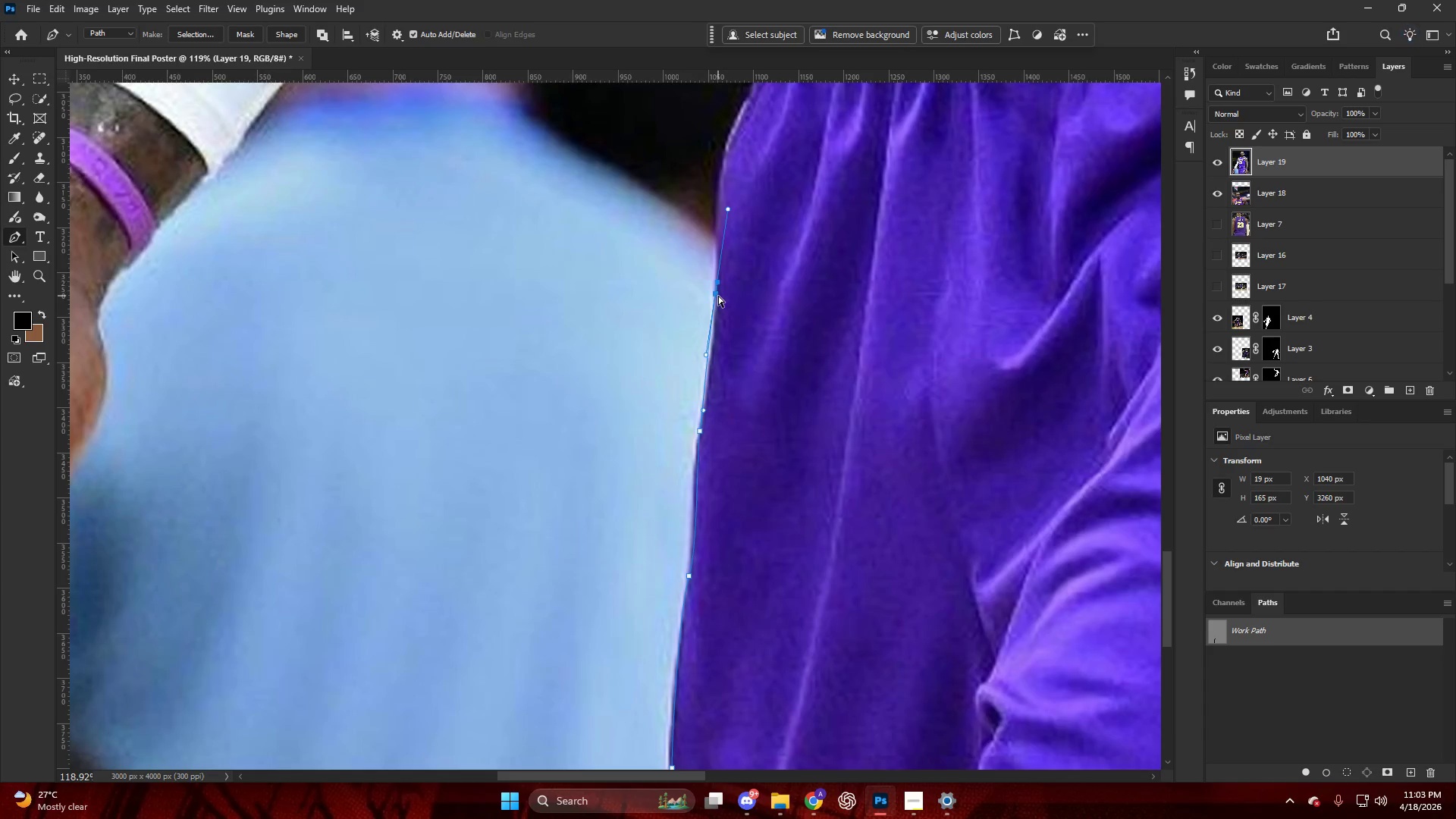 
key(Control+Z)
 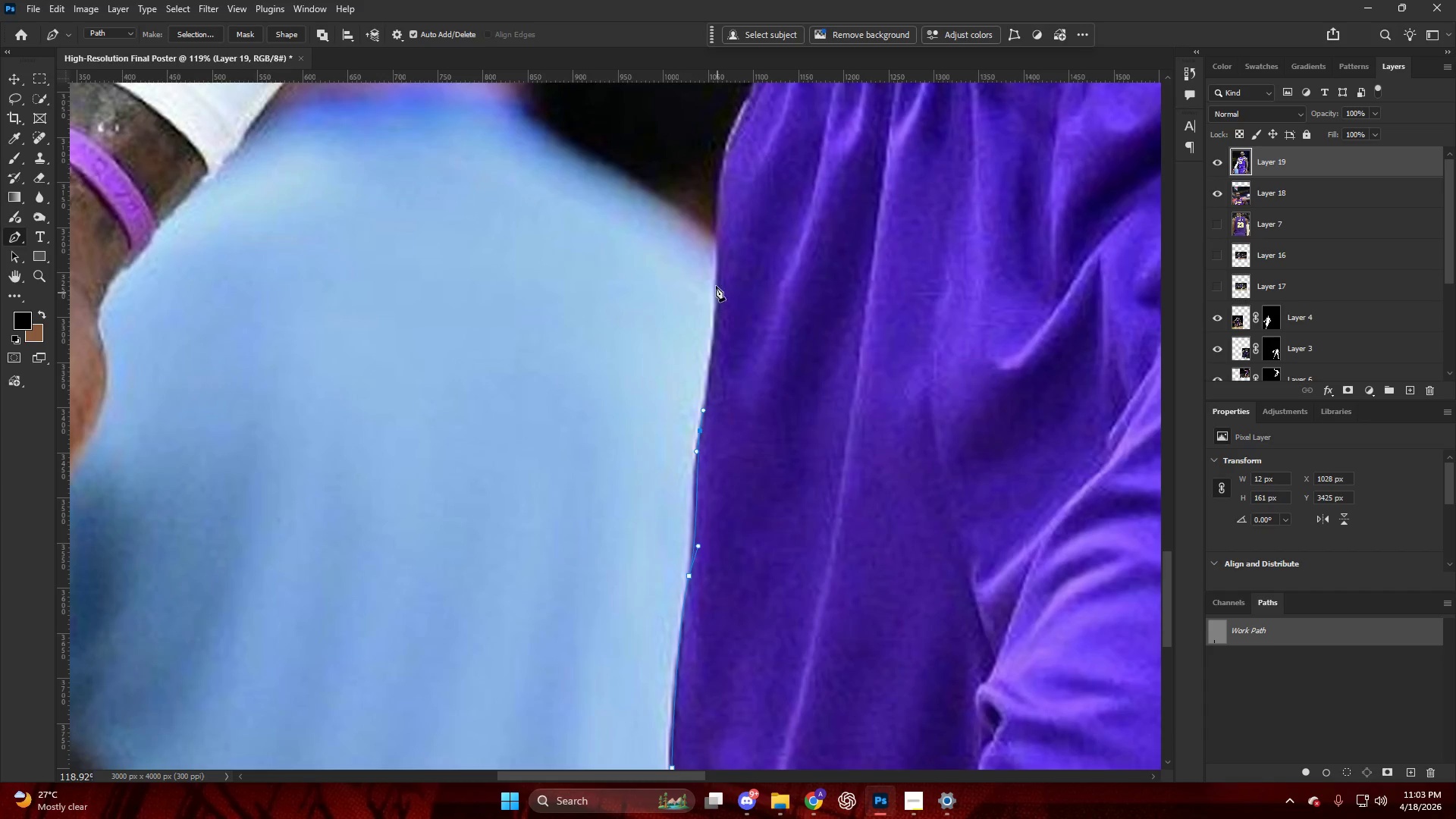 
scroll: coordinate [718, 272], scroll_direction: none, amount: 0.0
 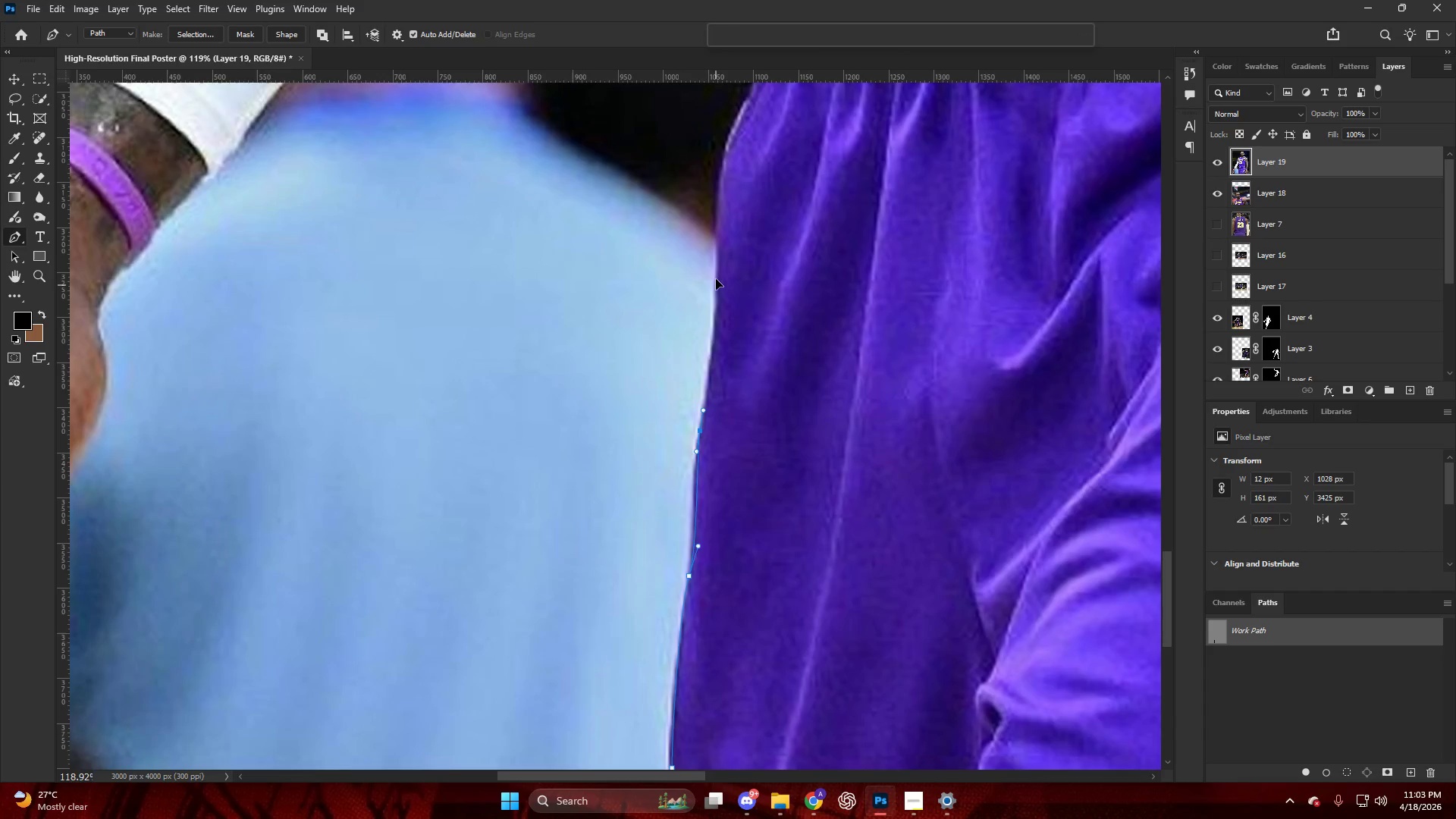 
left_click_drag(start_coordinate=[716, 286], to_coordinate=[717, 223])
 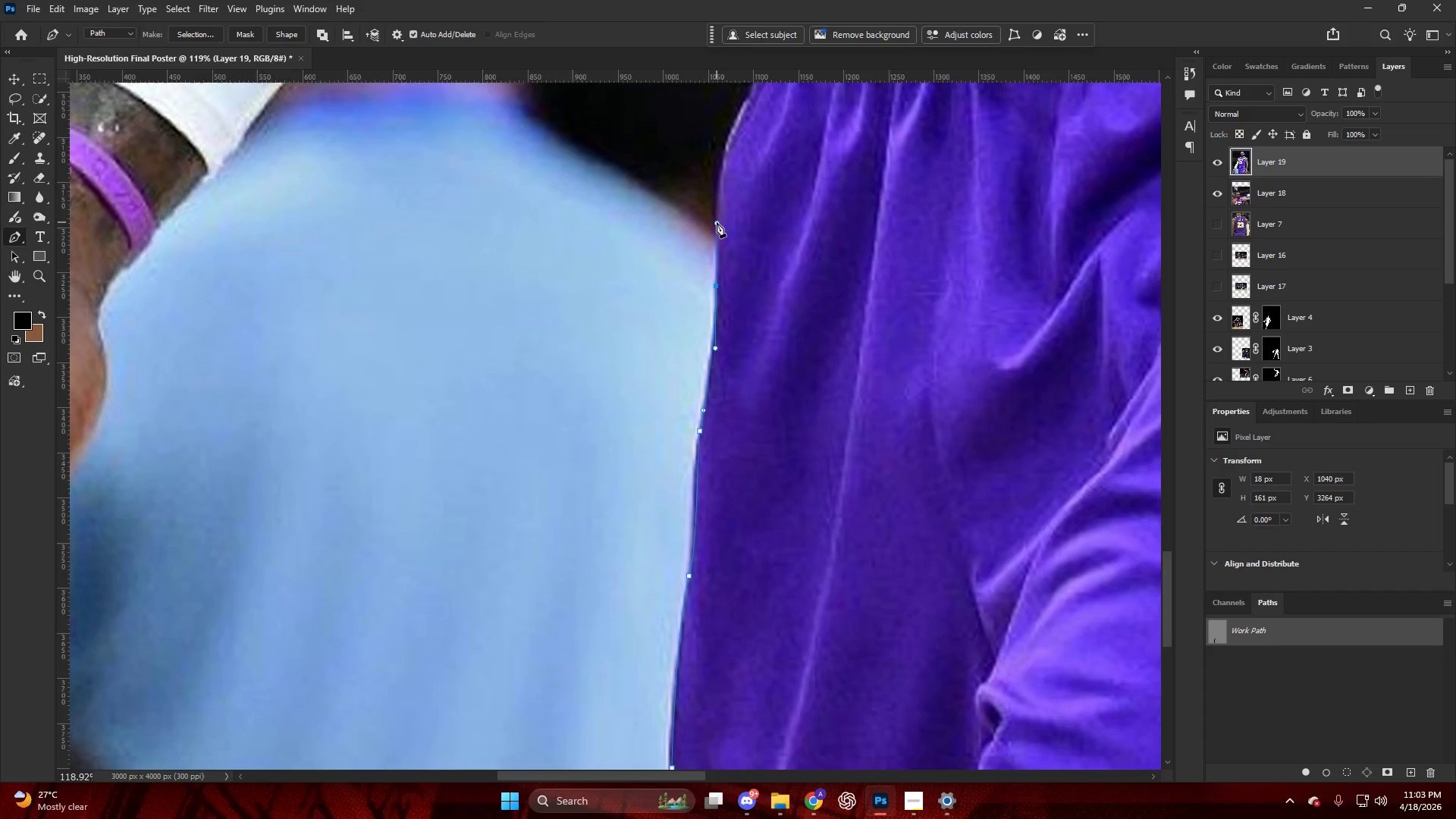 
hold_key(key=AltLeft, duration=0.34)
 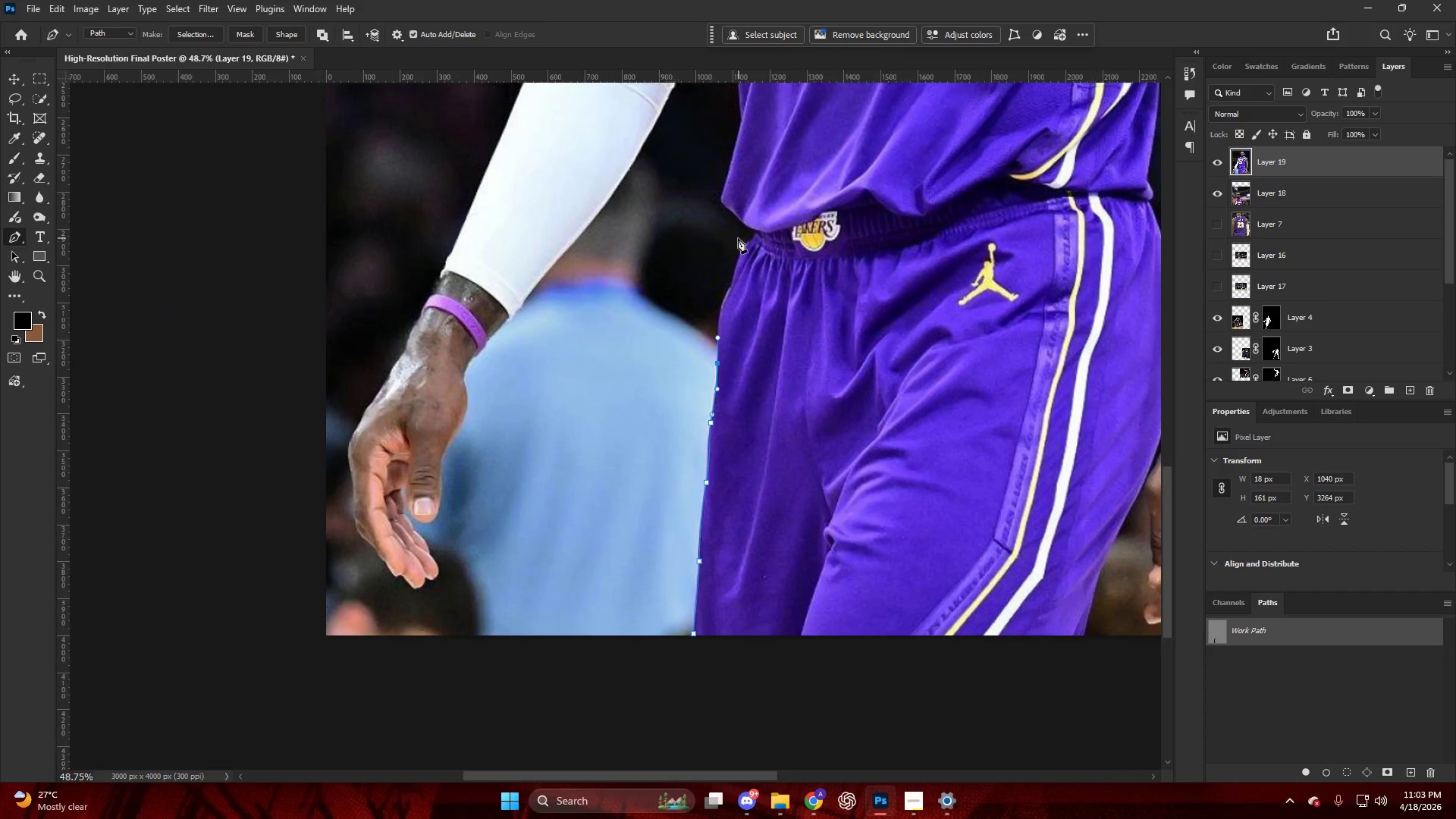 
hold_key(key=AltLeft, duration=0.7)
 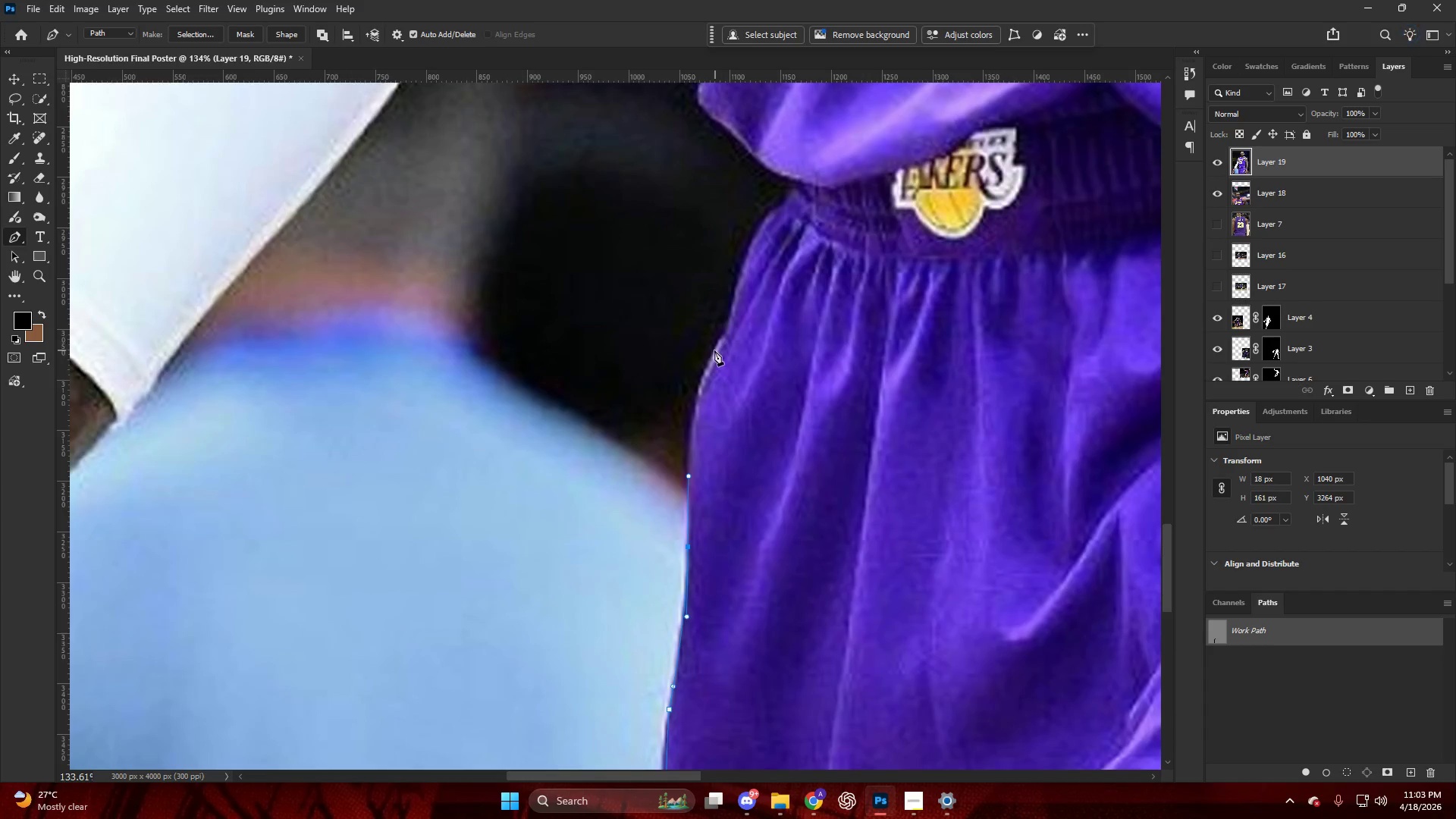 
left_click_drag(start_coordinate=[714, 350], to_coordinate=[731, 318])
 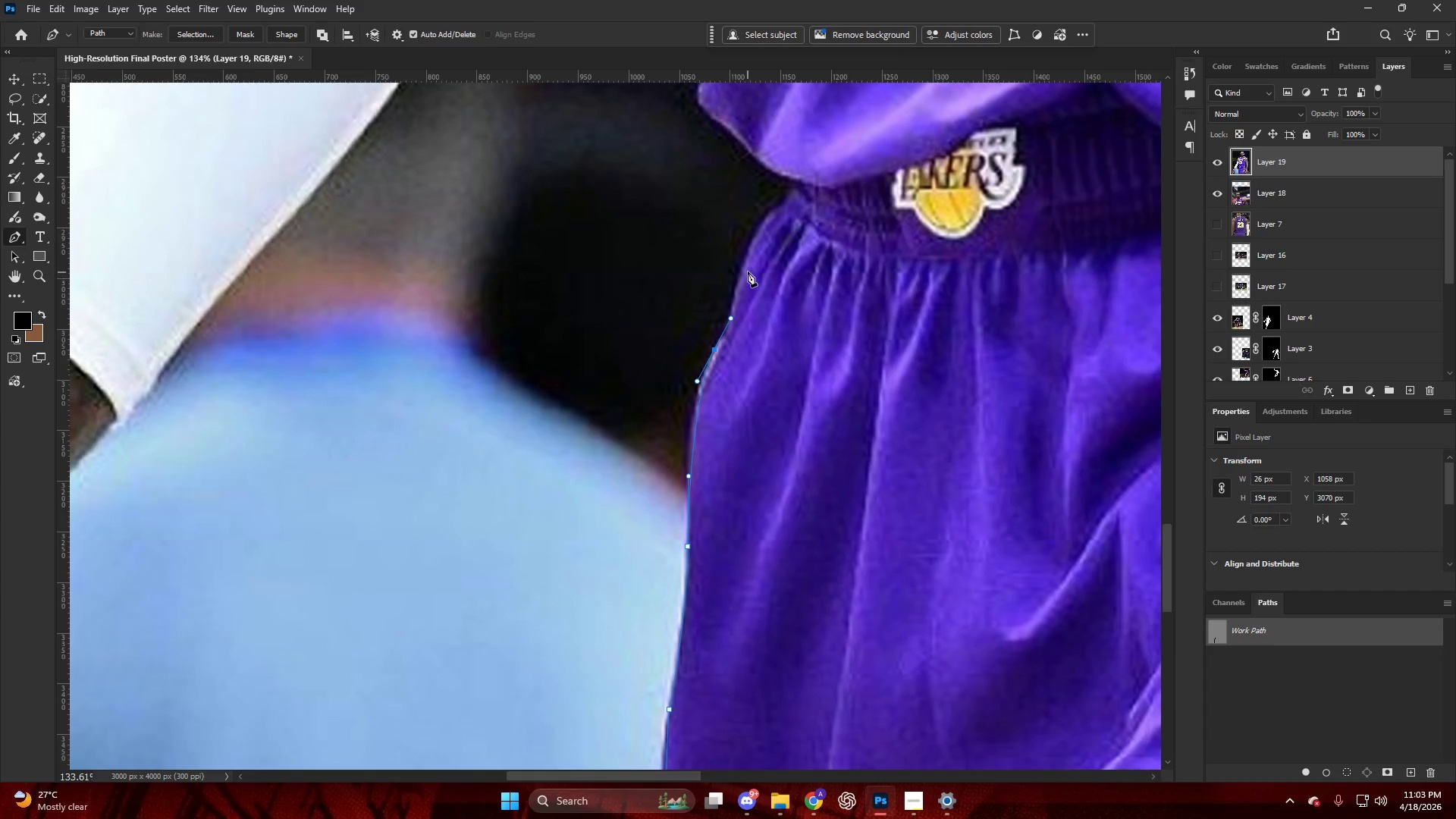 
scroll: coordinate [733, 316], scroll_direction: up, amount: 11.0
 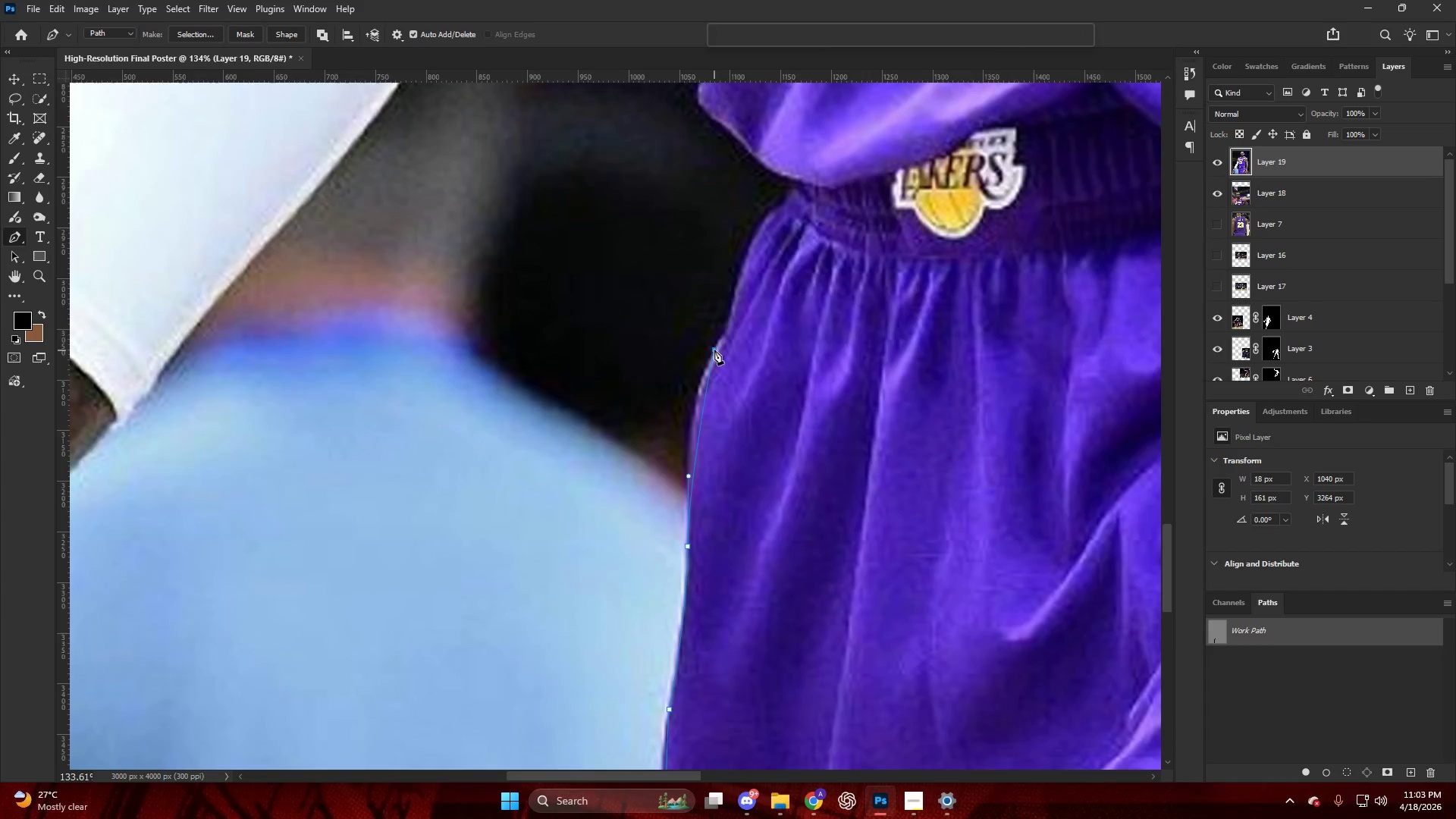 
left_click_drag(start_coordinate=[748, 259], to_coordinate=[754, 235])
 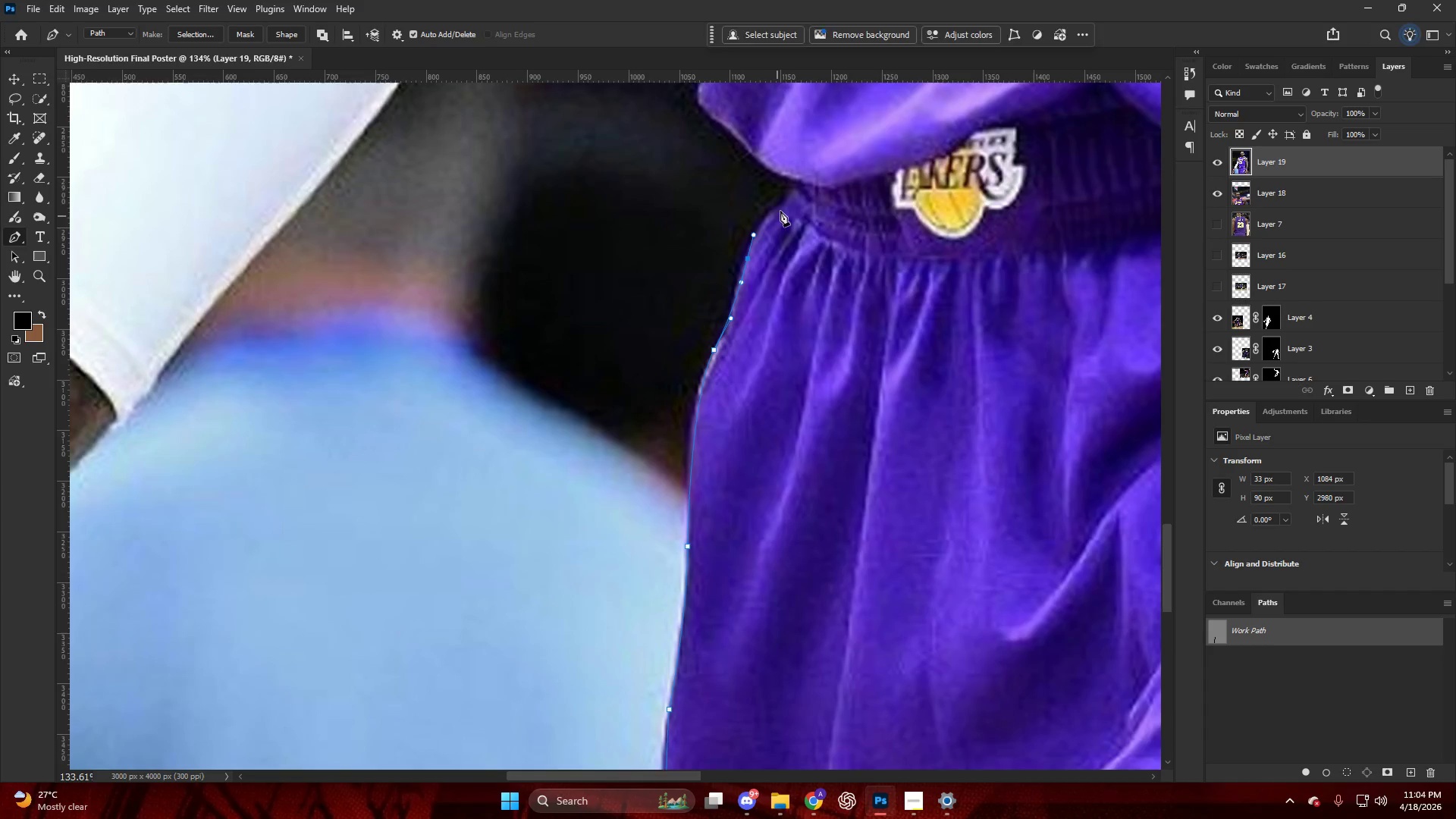 
left_click_drag(start_coordinate=[781, 209], to_coordinate=[787, 202])
 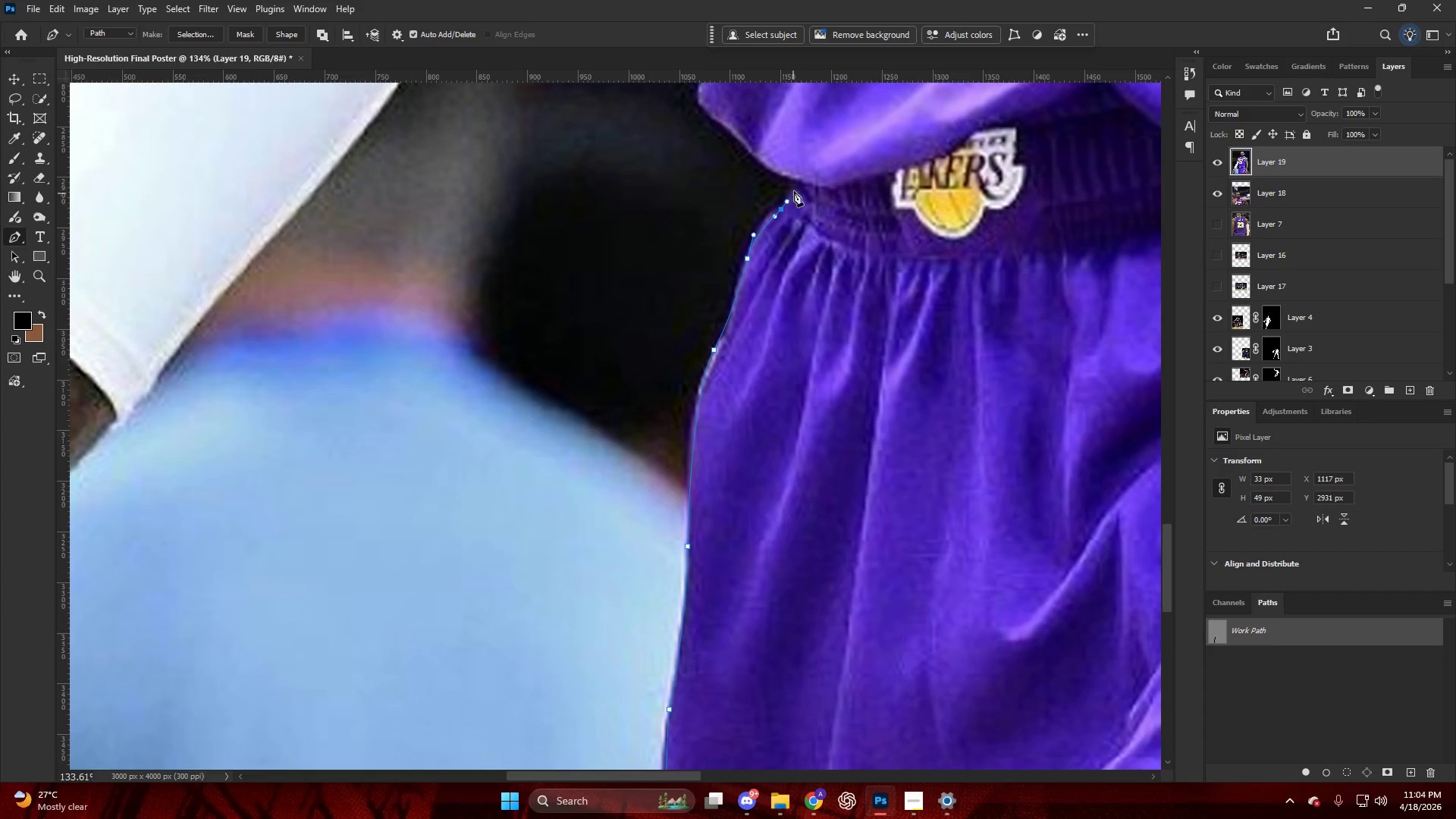 
double_click([795, 187])
 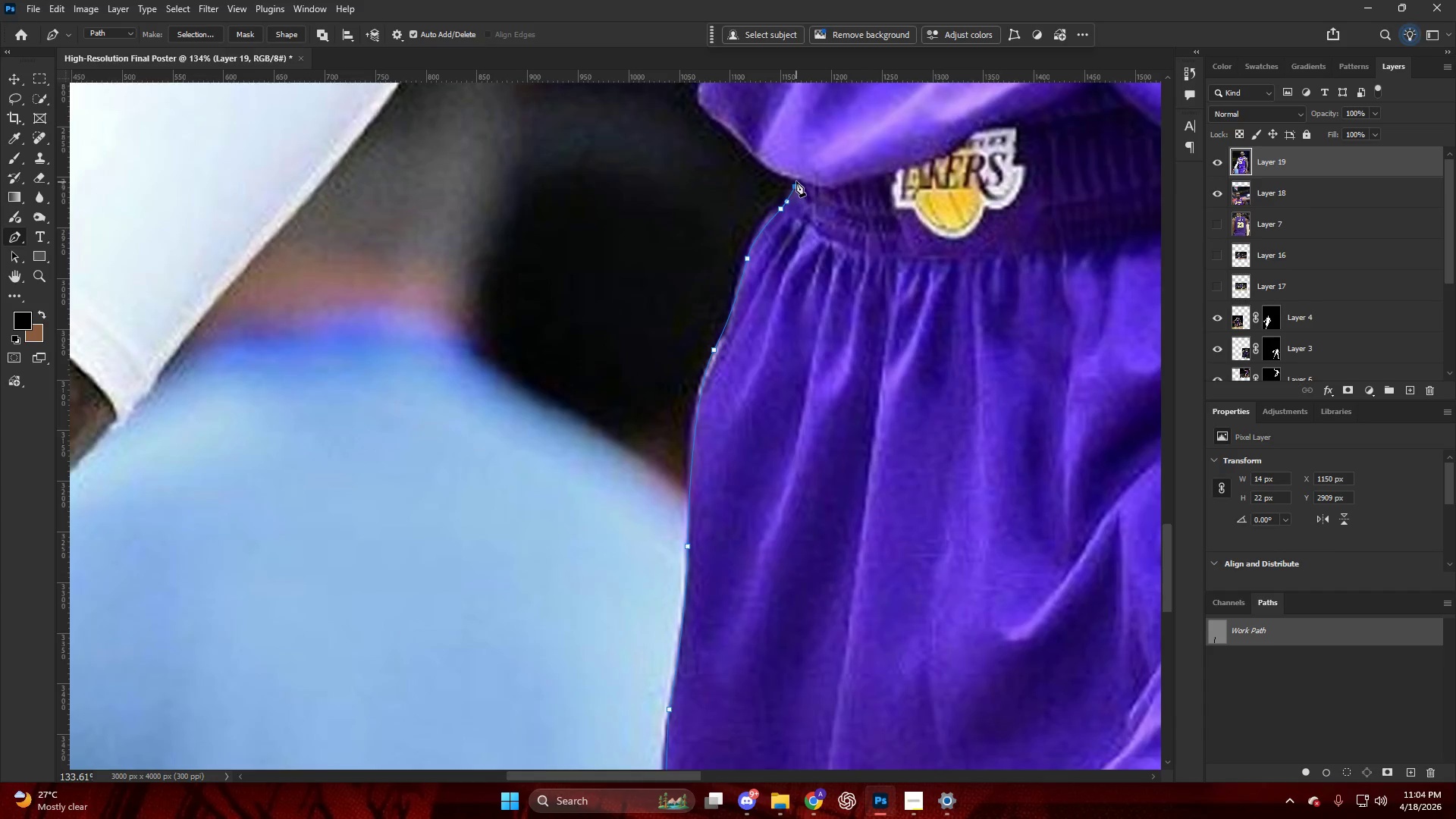 
triple_click([796, 180])
 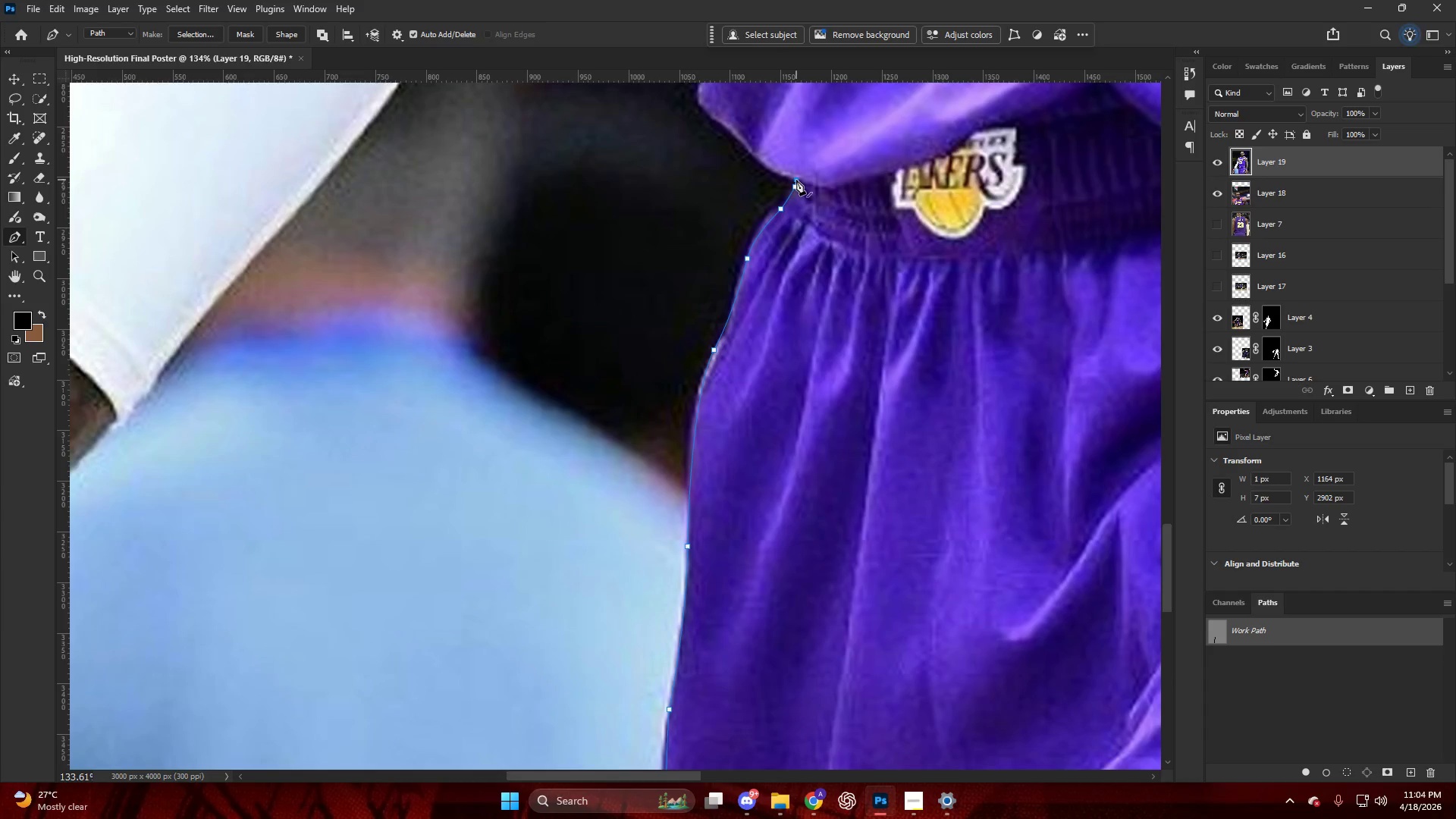 
hold_key(key=AltLeft, duration=0.66)
scroll: coordinate [793, 230], scroll_direction: down, amount: 6.0
 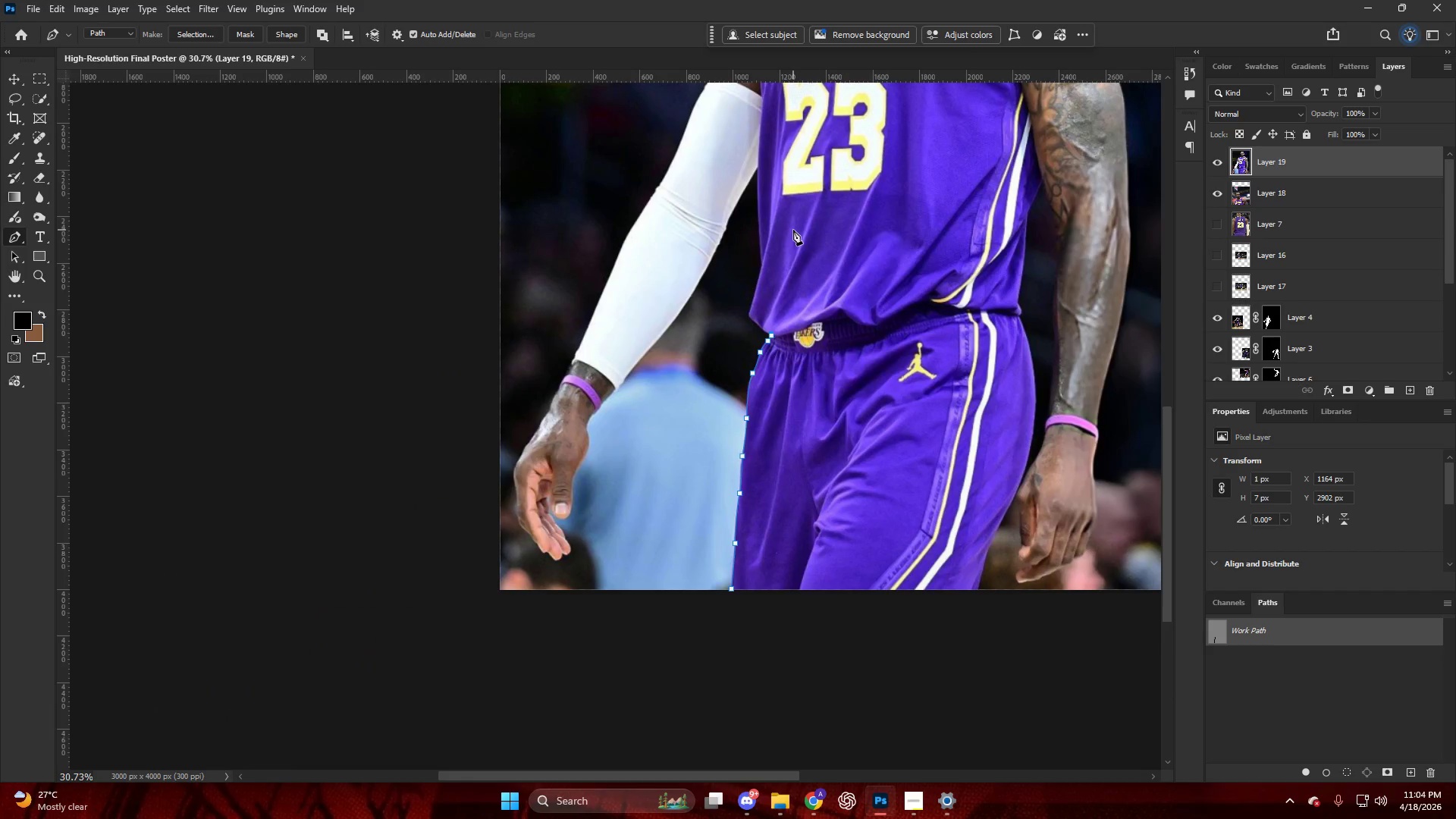 
key(Alt+AltLeft)
 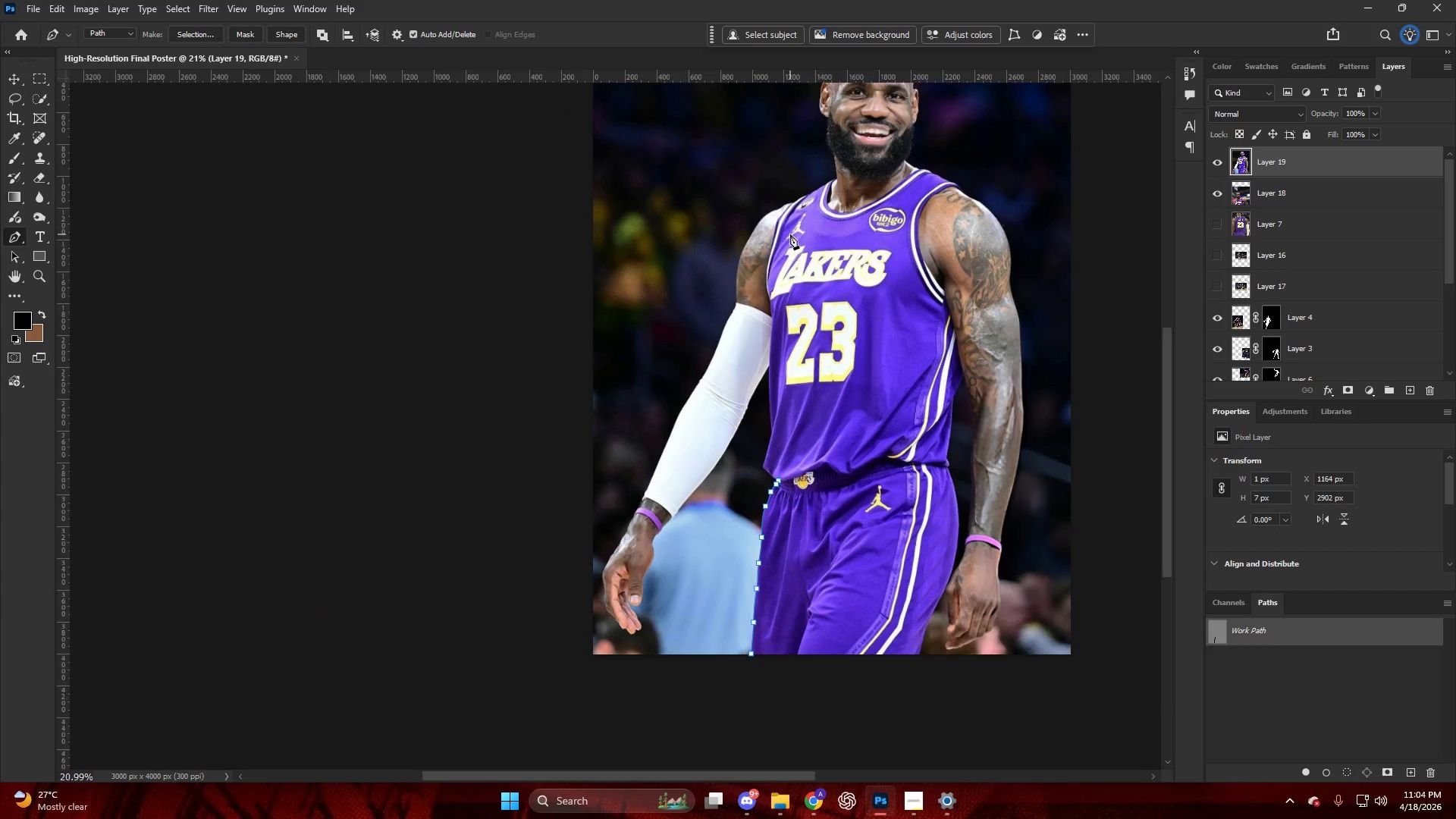 
hold_key(key=AltLeft, duration=1.72)
 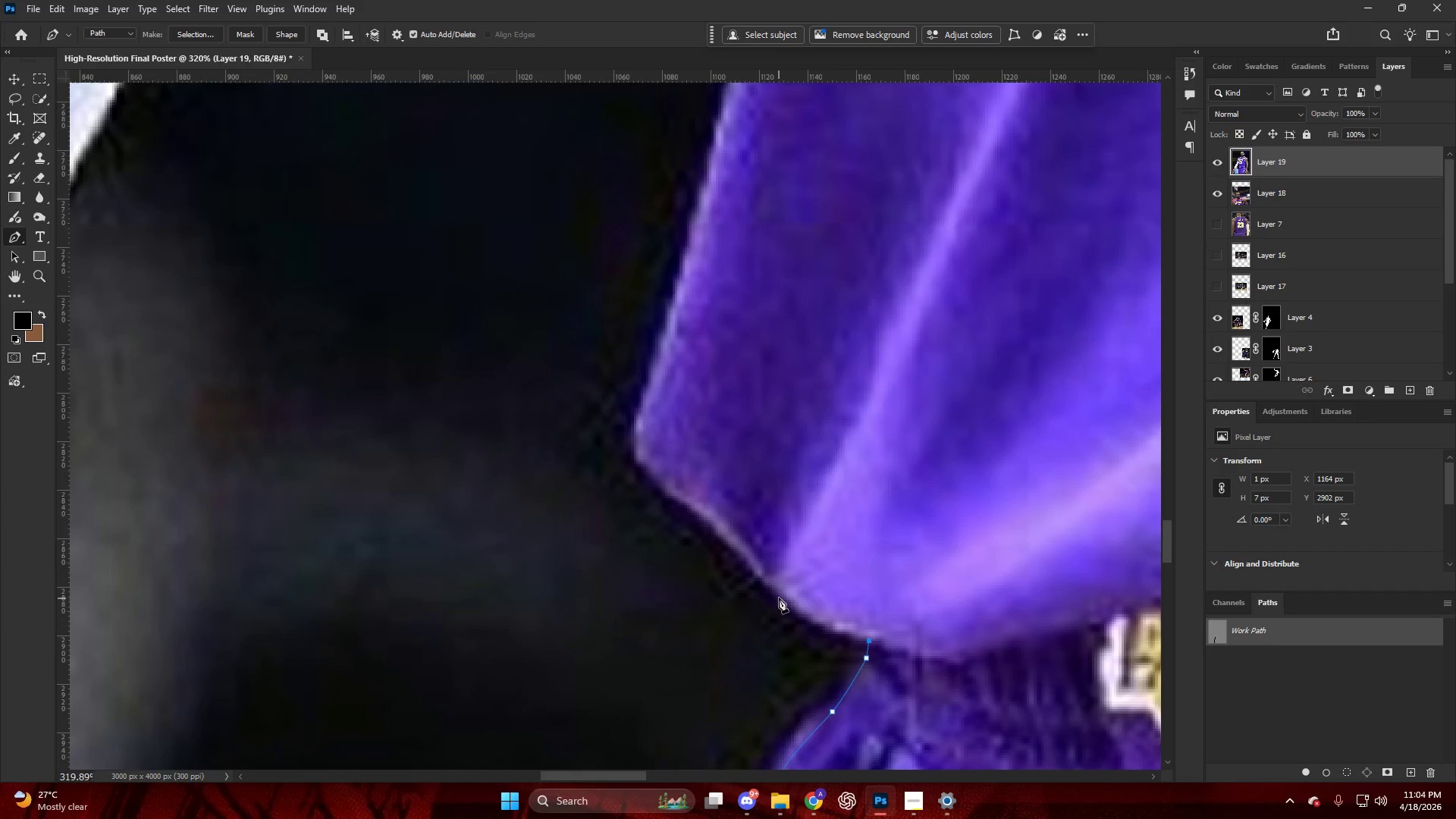 
left_click_drag(start_coordinate=[779, 594], to_coordinate=[730, 557])
 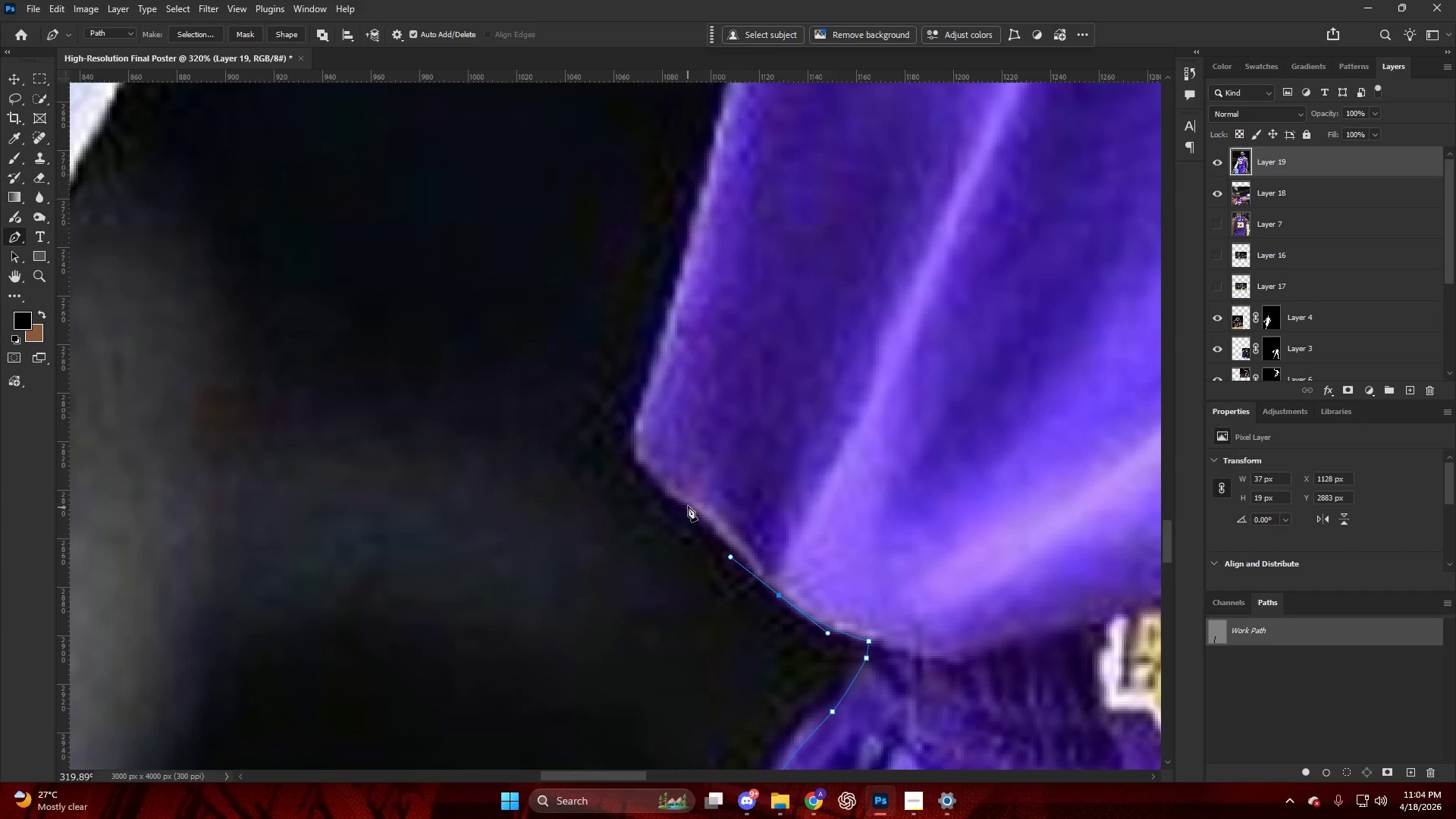 
scroll: coordinate [771, 604], scroll_direction: up, amount: 40.0
 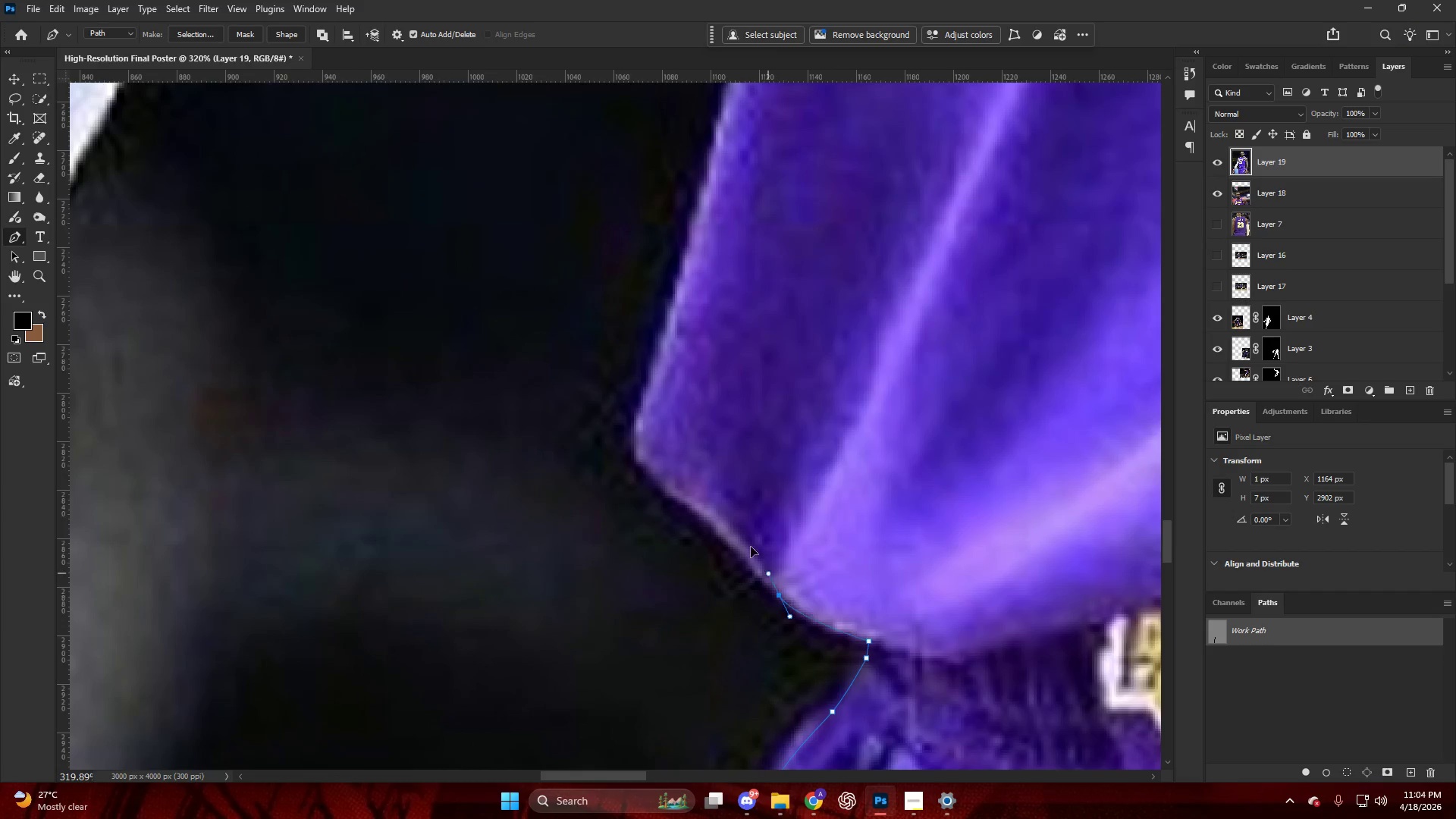 
left_click_drag(start_coordinate=[687, 500], to_coordinate=[652, 476])
 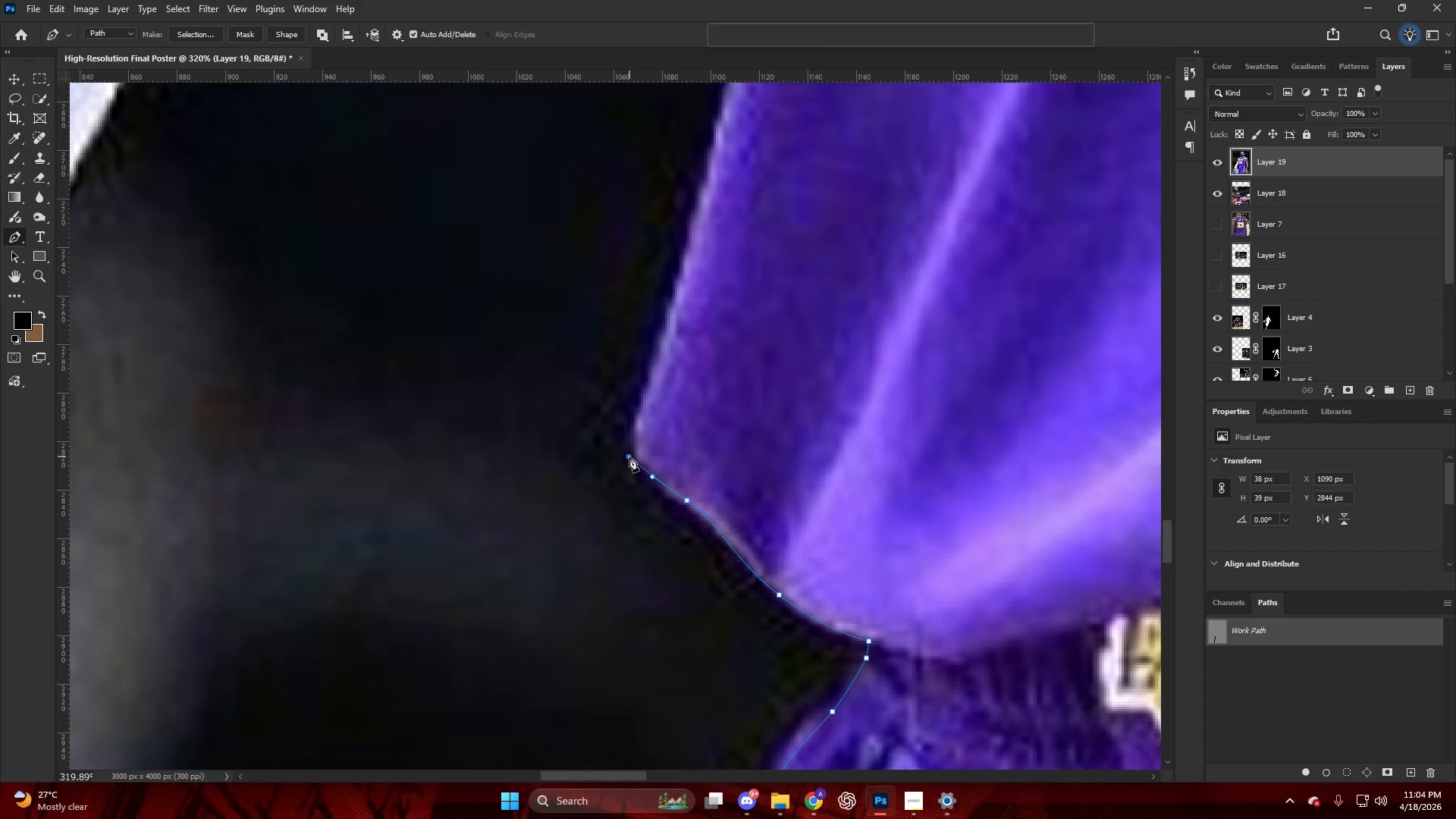 
key(Alt+AltLeft)
 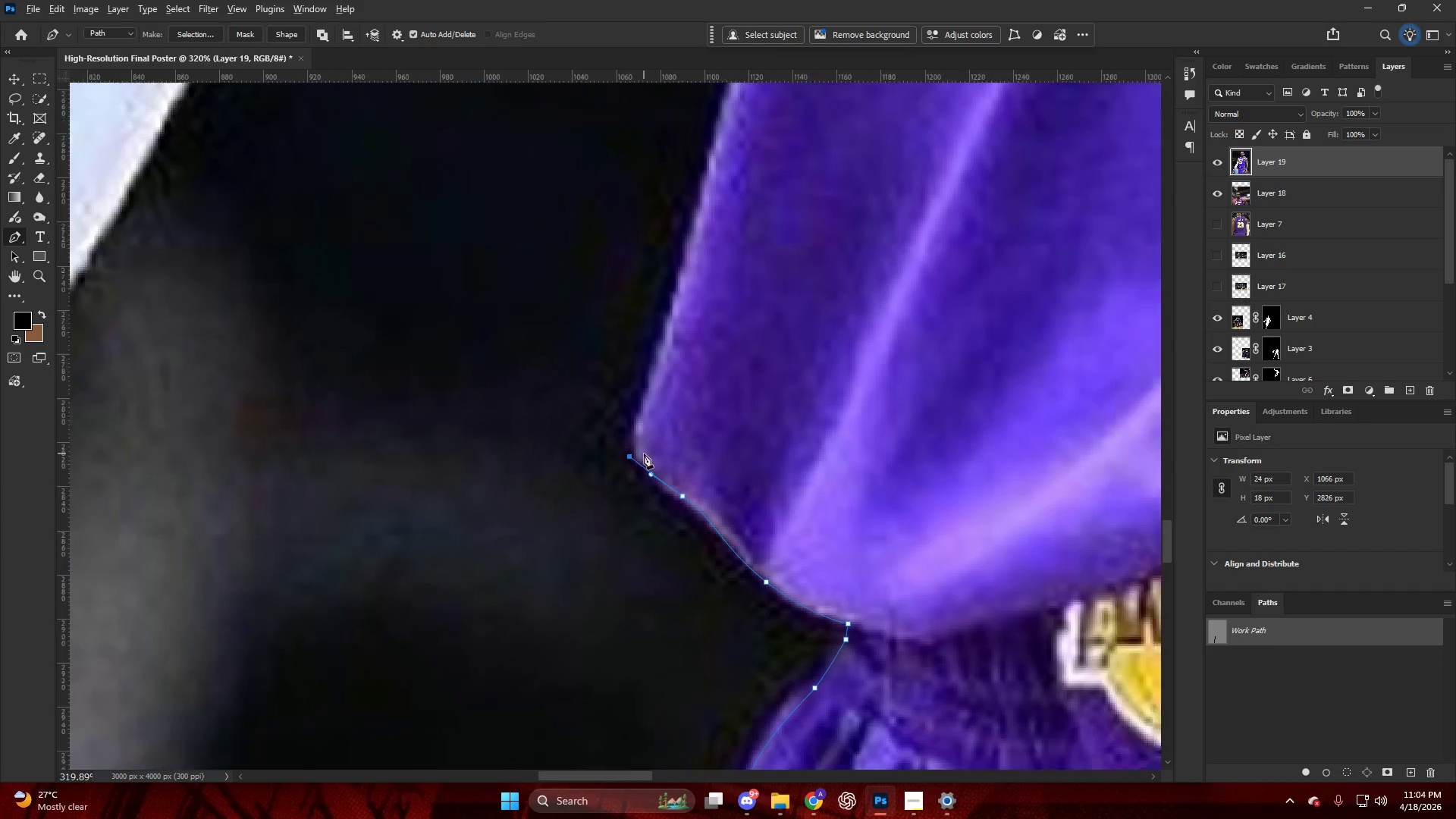 
scroll: coordinate [647, 425], scroll_direction: none, amount: 0.0
 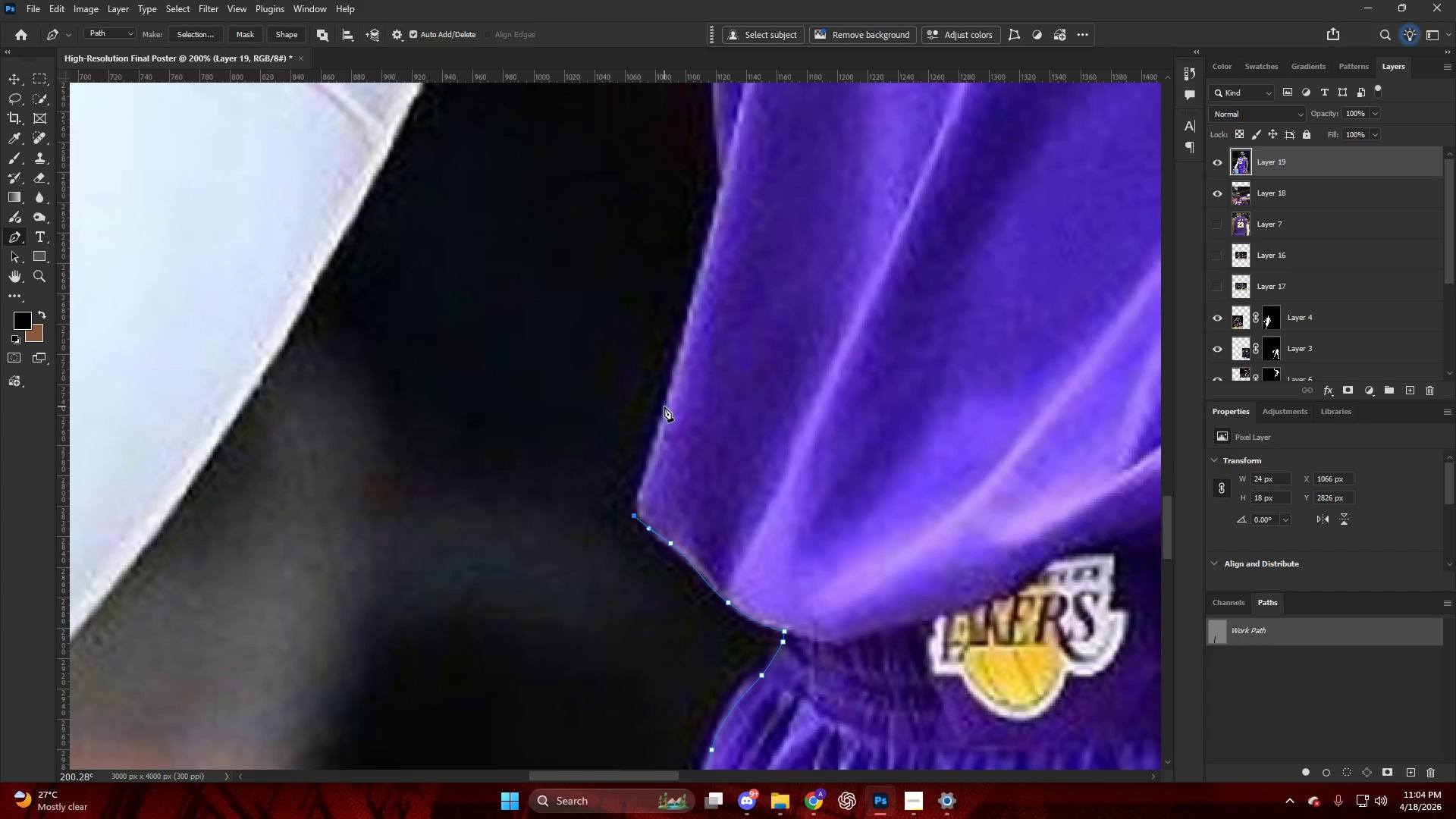 
left_click_drag(start_coordinate=[667, 403], to_coordinate=[682, 350])
 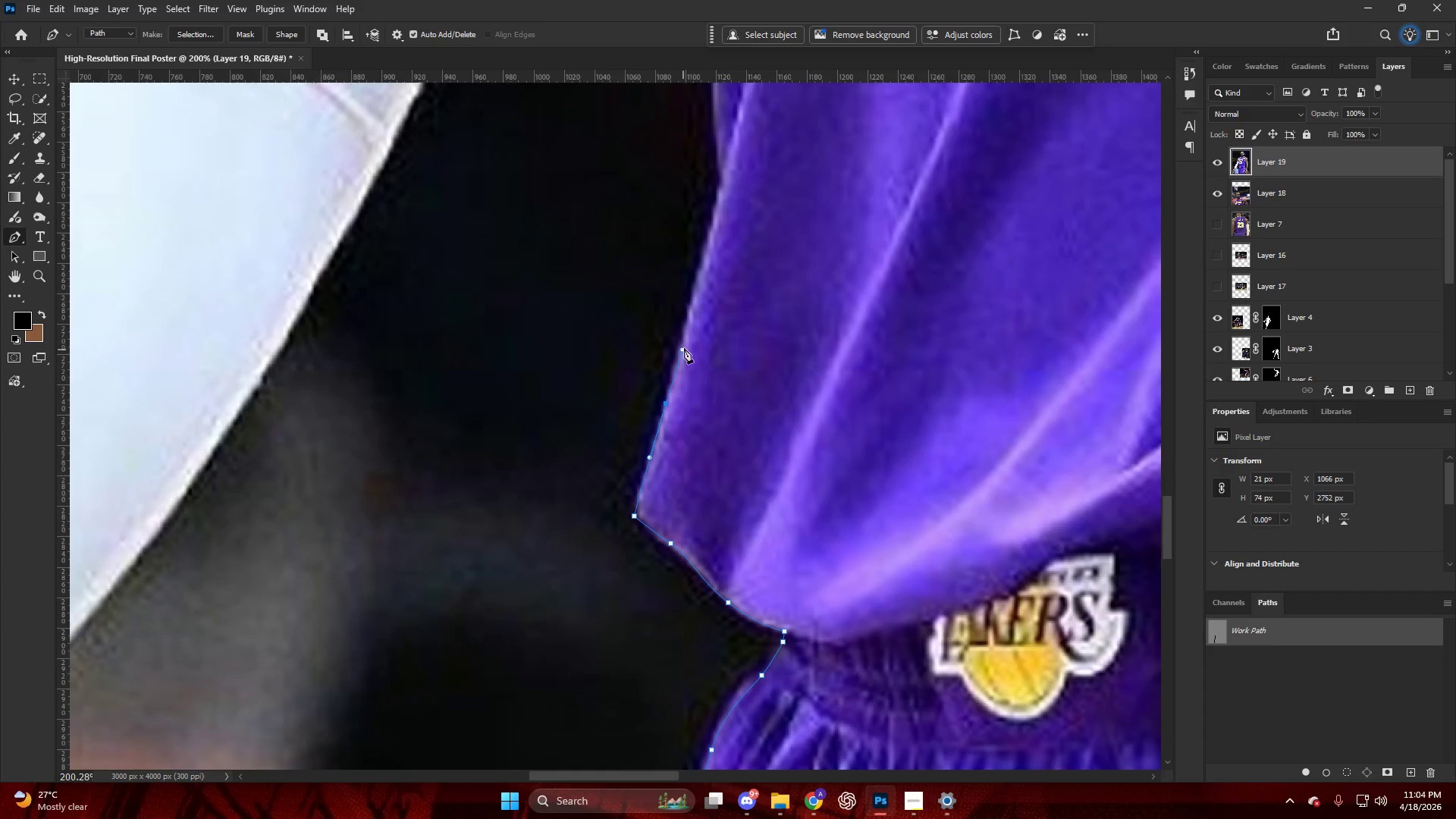 
hold_key(key=AltLeft, duration=0.34)
hold_key(key=AltLeft, duration=0.45)
scroll: coordinate [701, 396], scroll_direction: up, amount: 12.0
 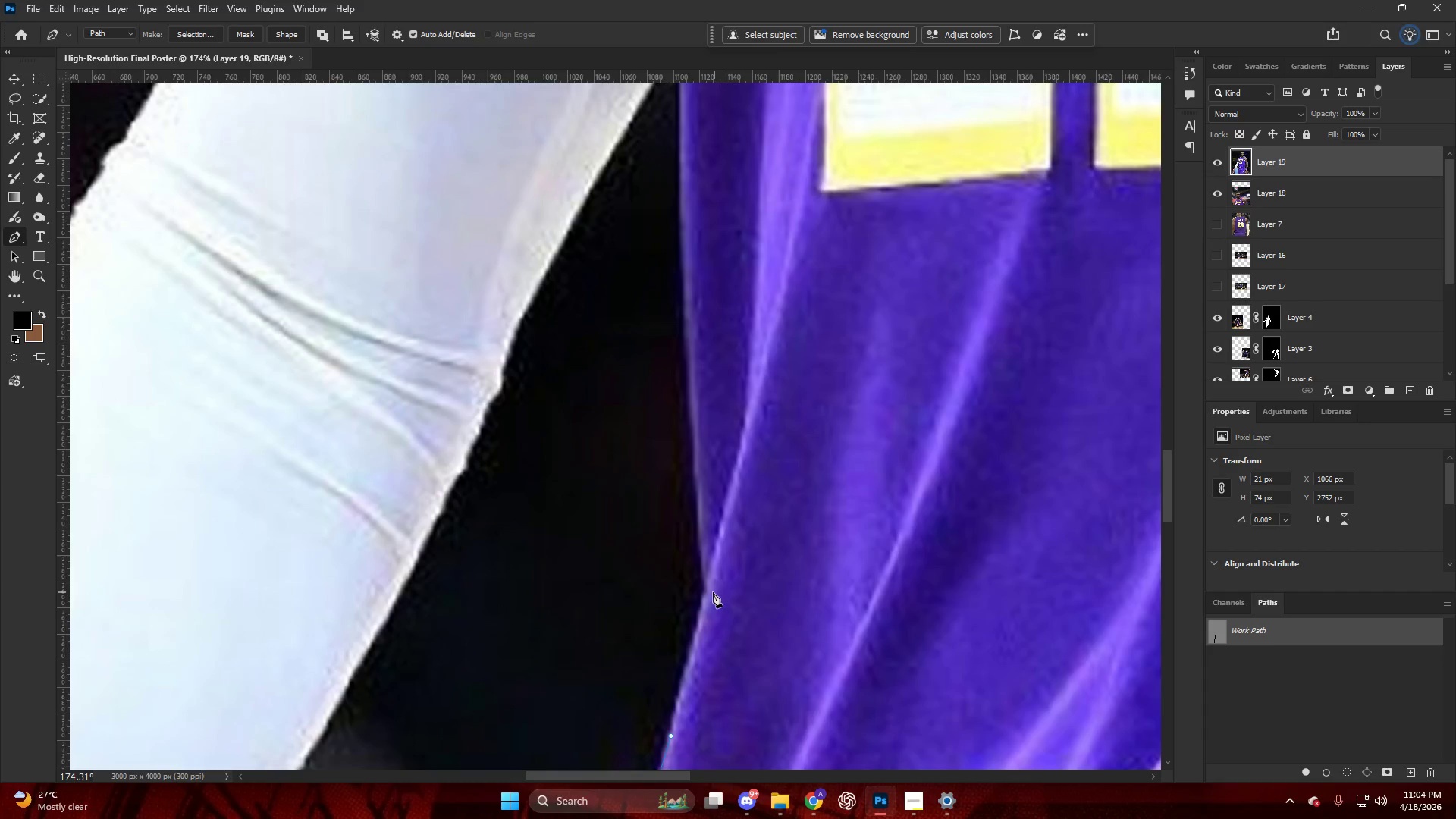 
left_click_drag(start_coordinate=[701, 589], to_coordinate=[698, 536])
 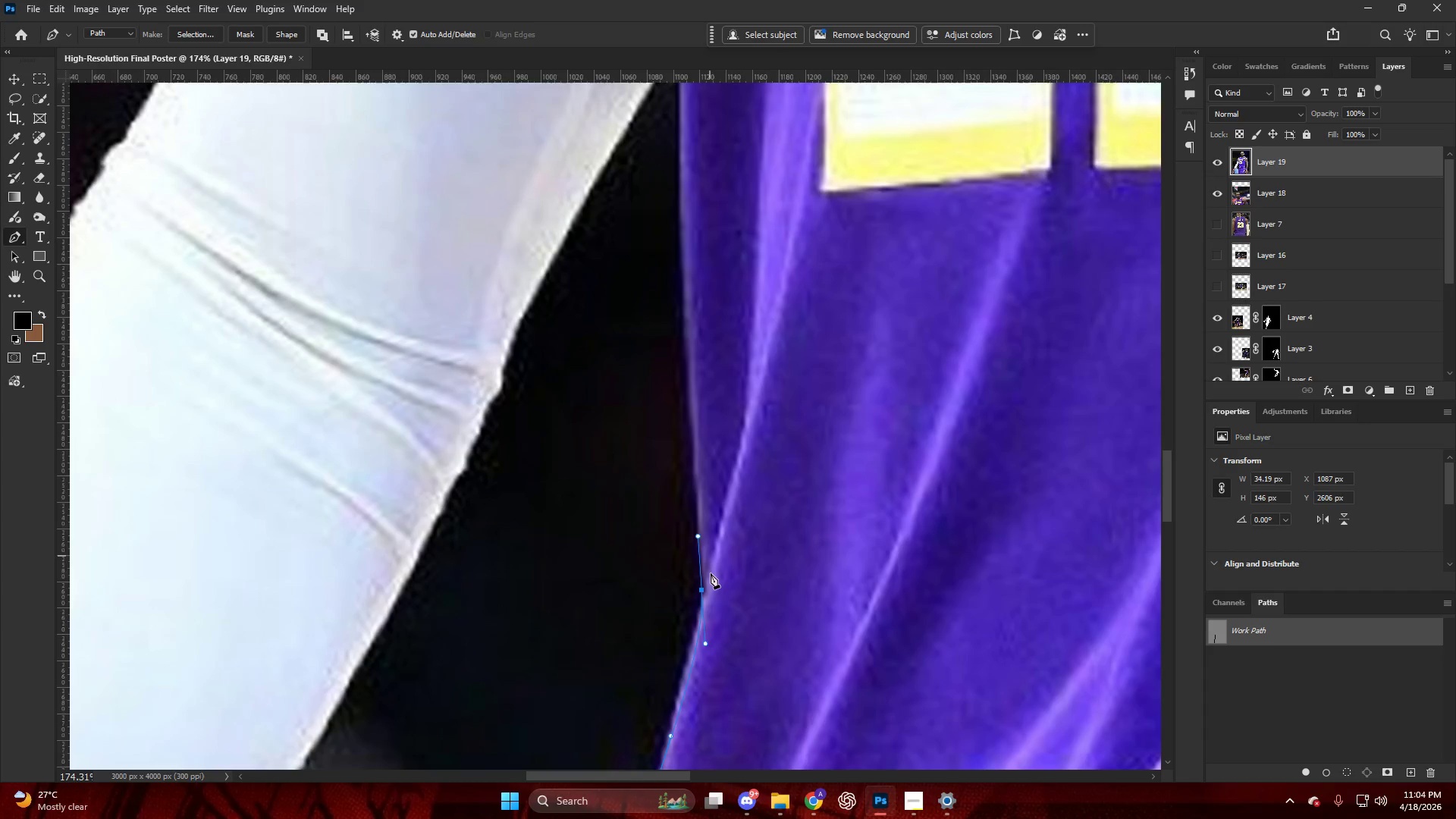 
key(Control+ControlLeft)
 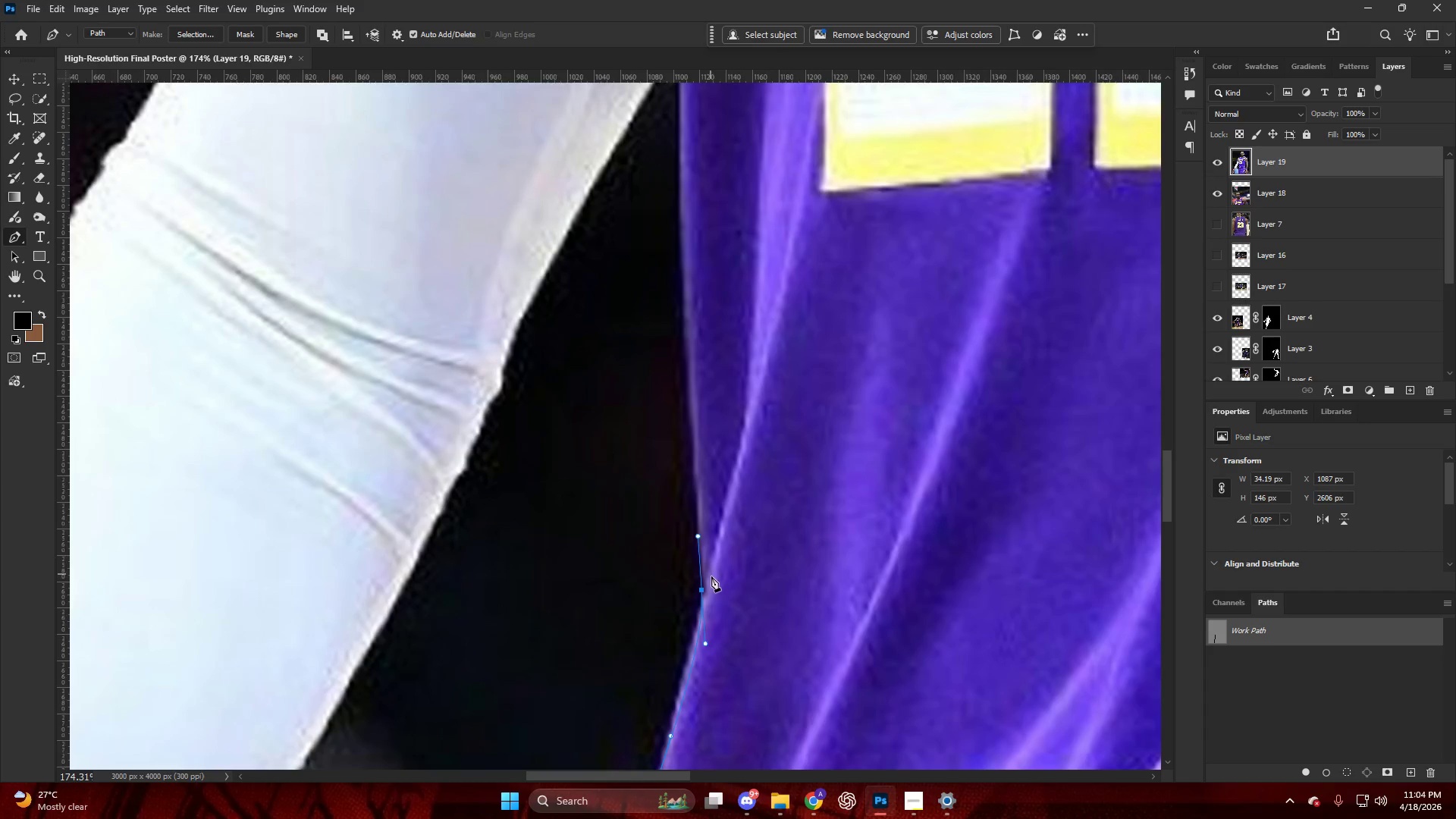 
key(Control+Z)
 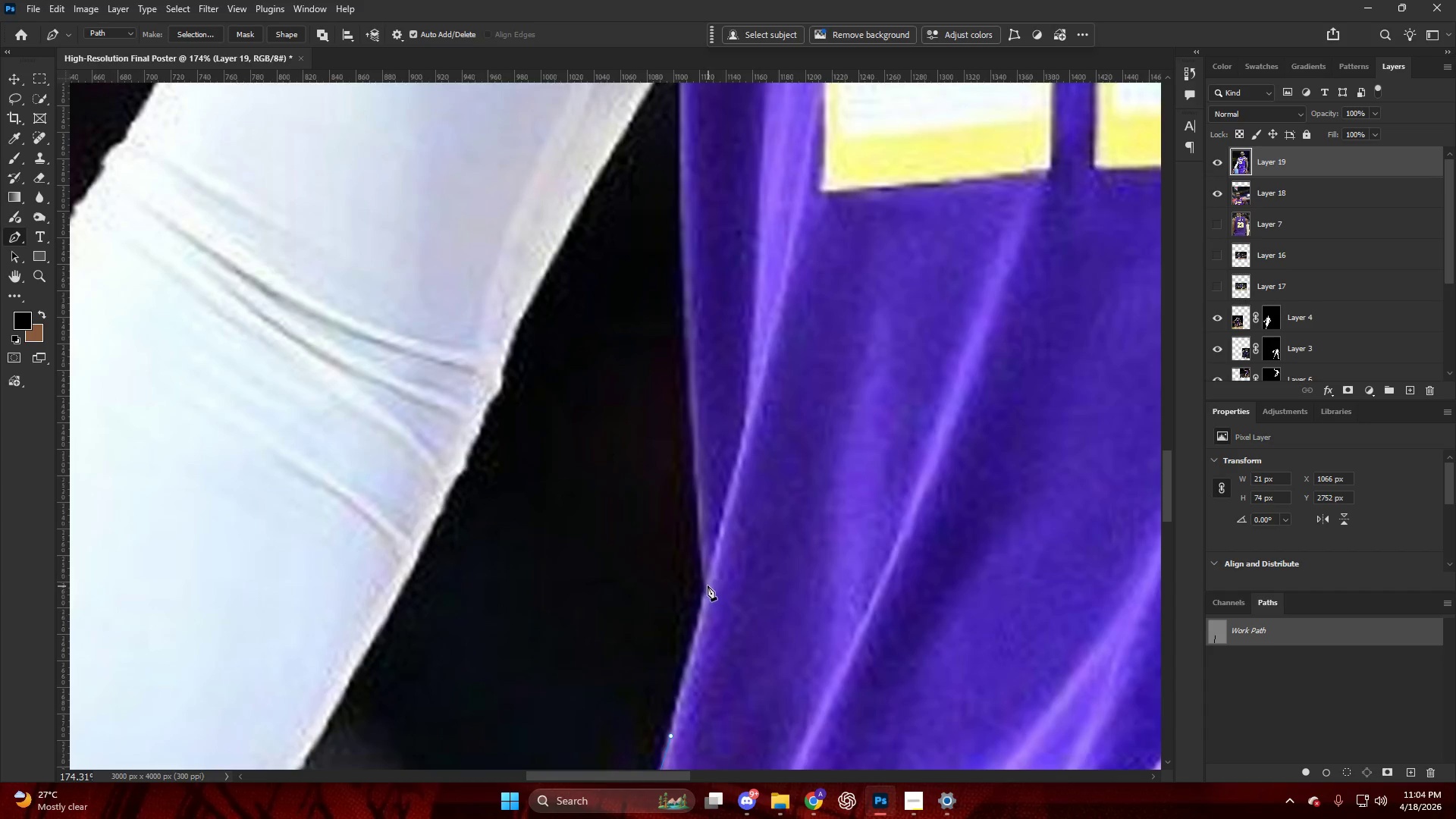 
left_click_drag(start_coordinate=[704, 579], to_coordinate=[701, 552])
 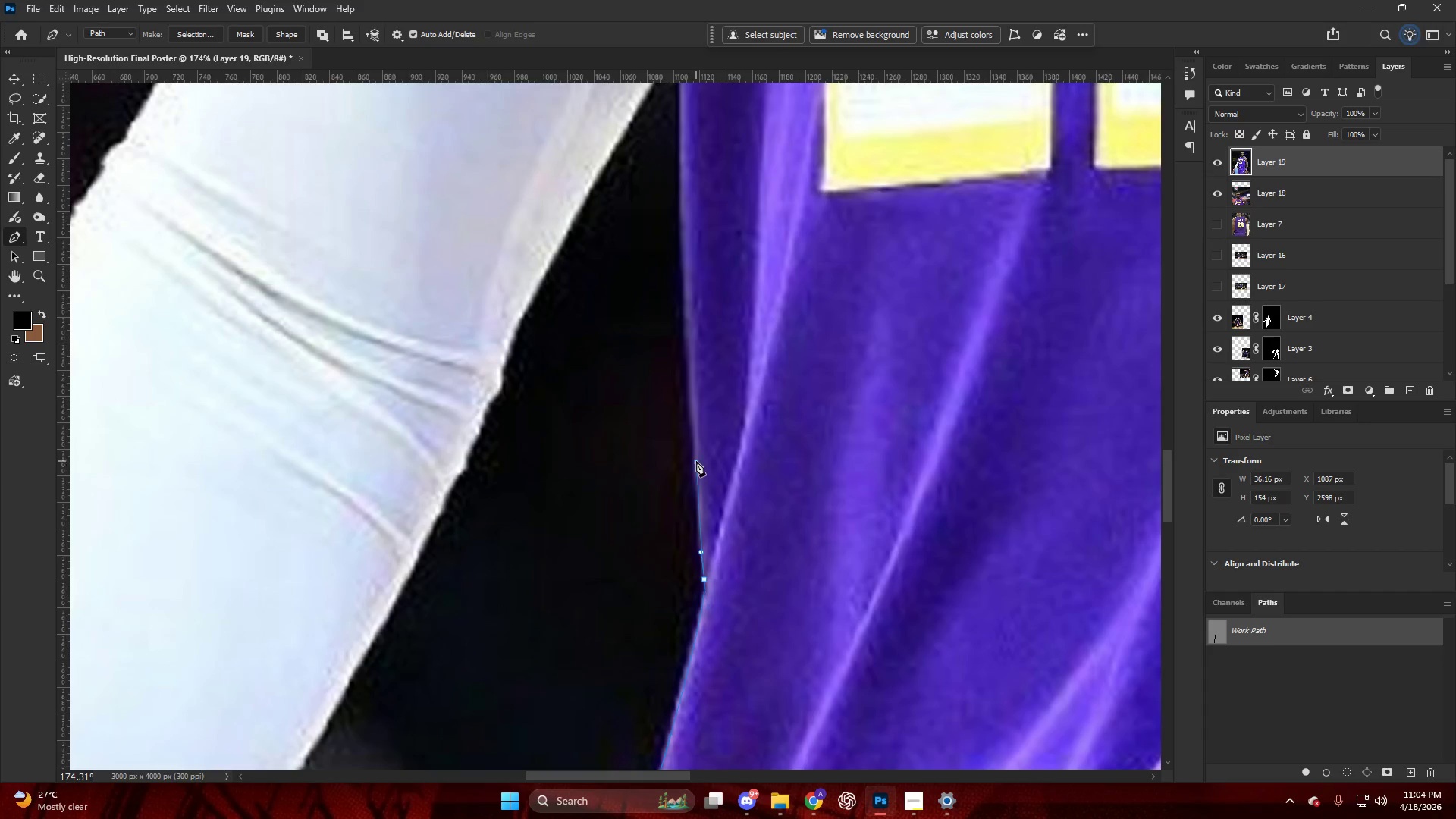 
key(Alt+AltLeft)
 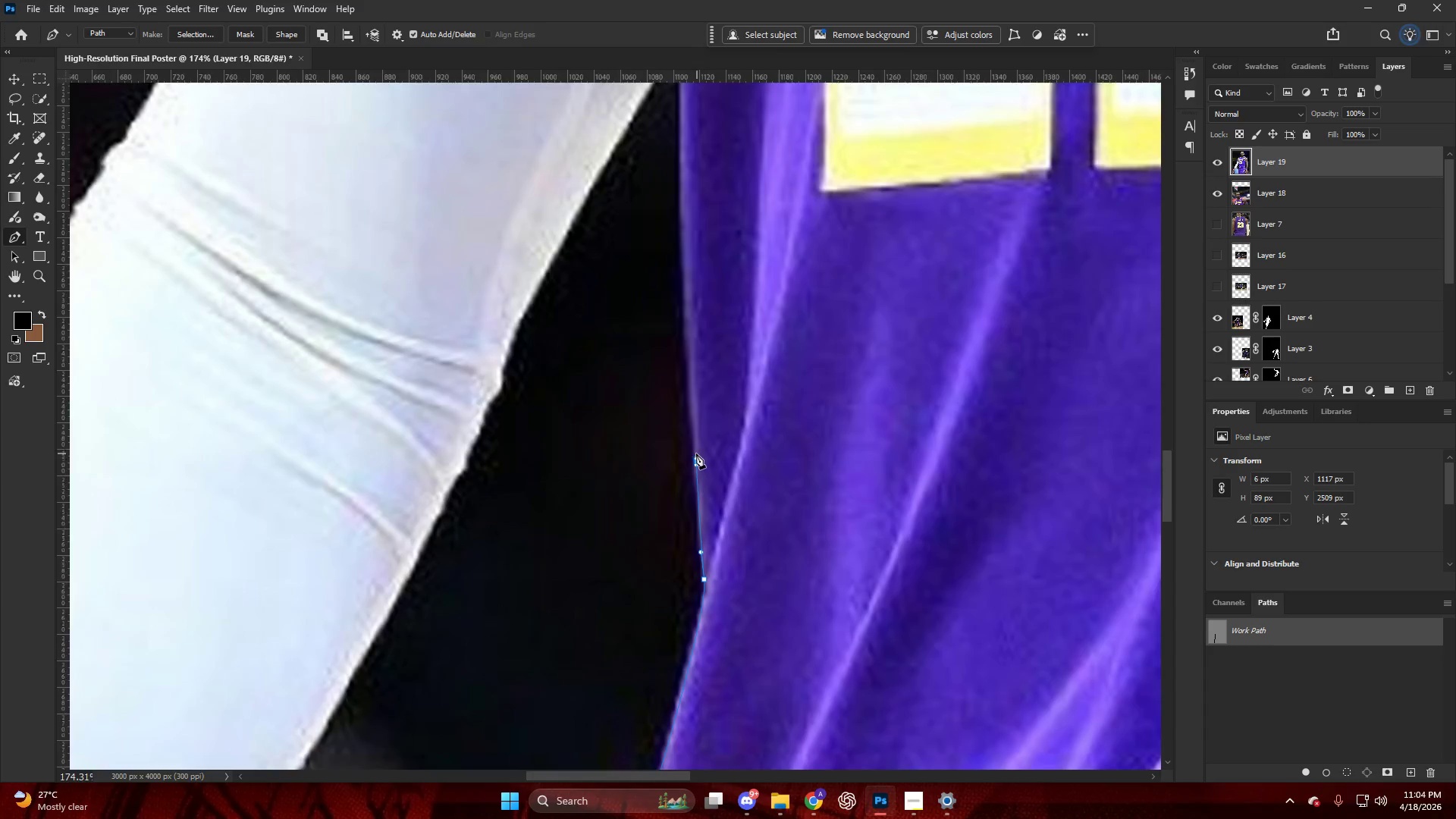 
hold_key(key=AltLeft, duration=0.5)
 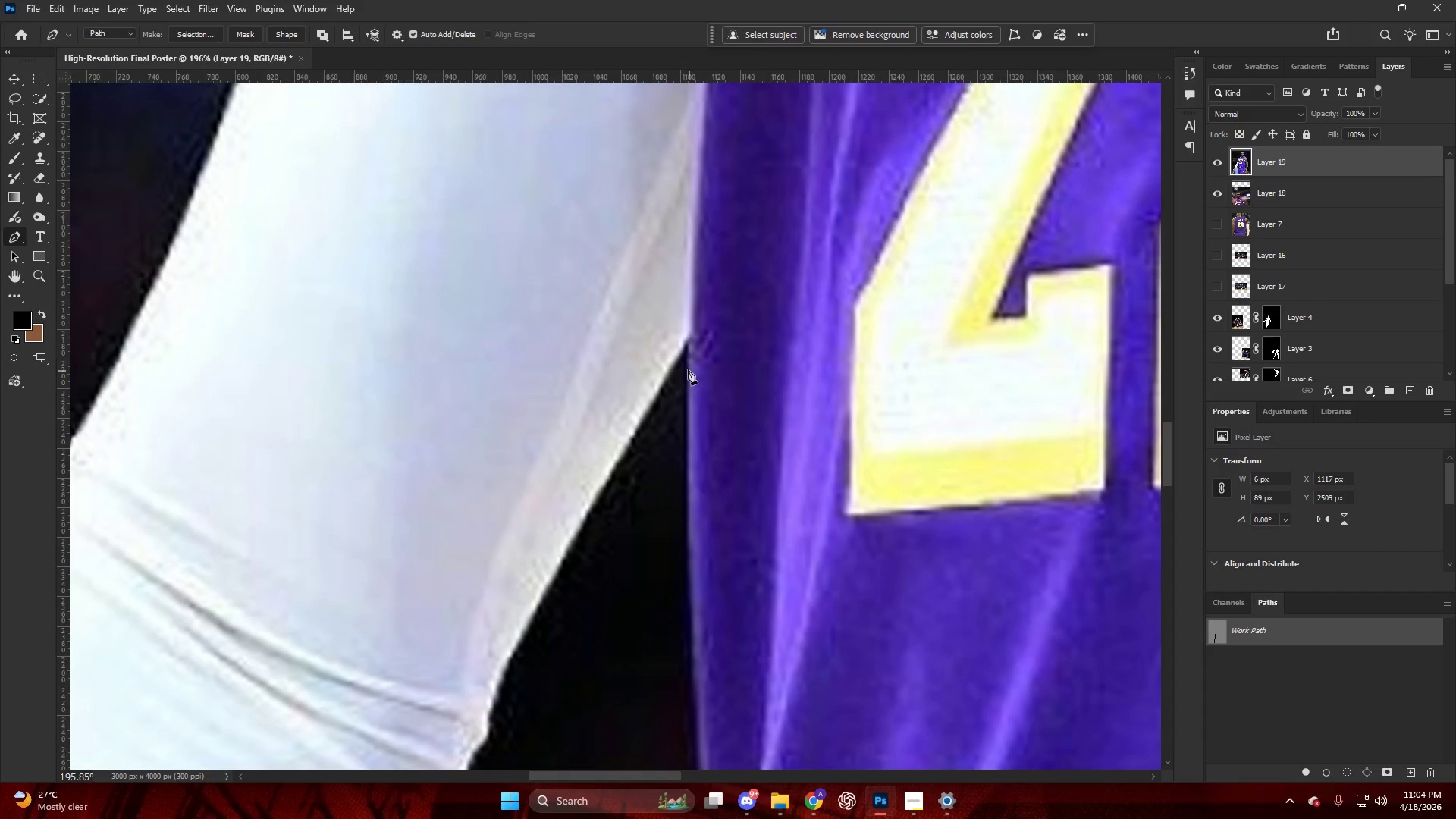 
left_click_drag(start_coordinate=[687, 365], to_coordinate=[693, 318])
 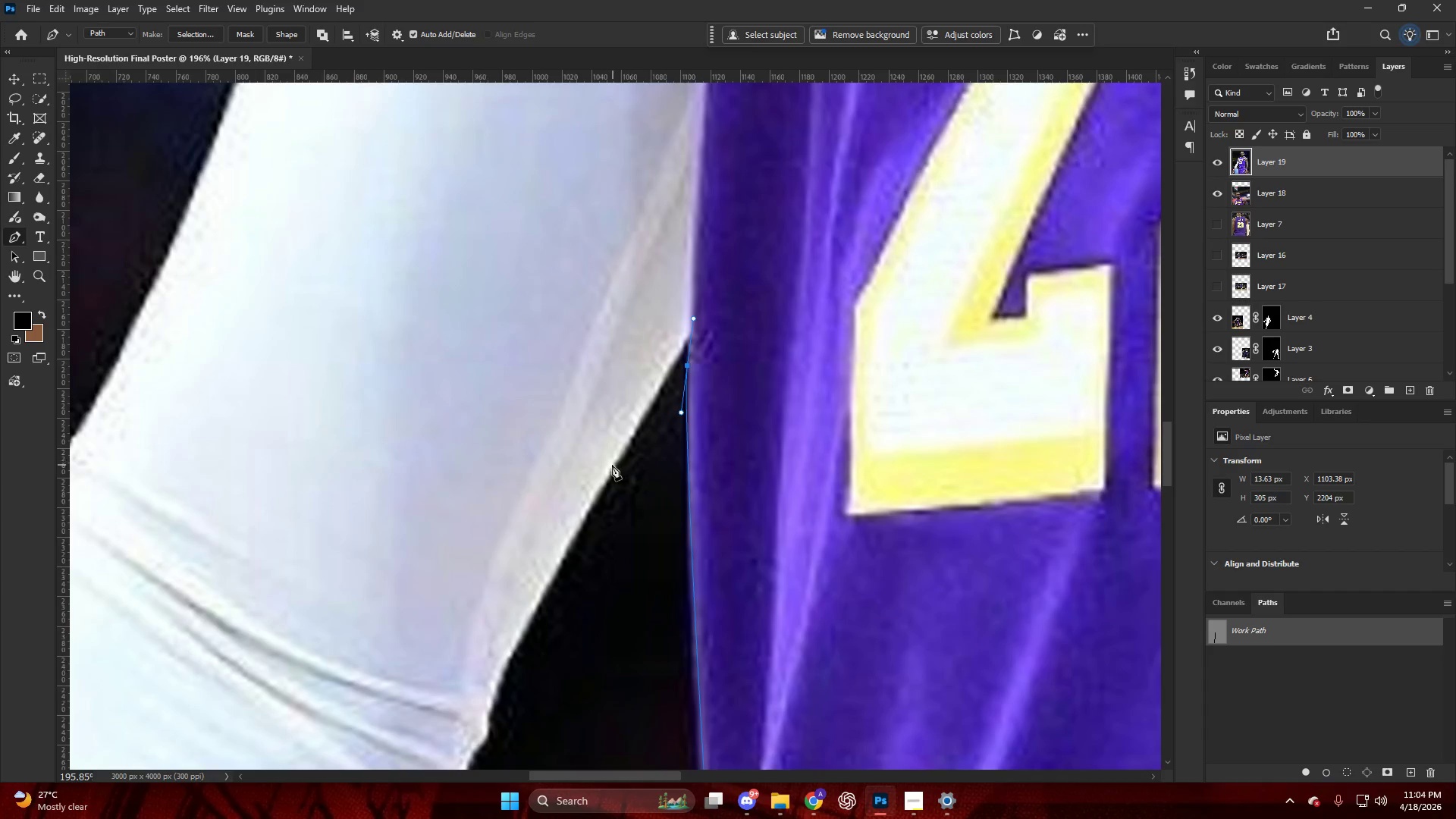 
scroll: coordinate [693, 371], scroll_direction: up, amount: 13.0
 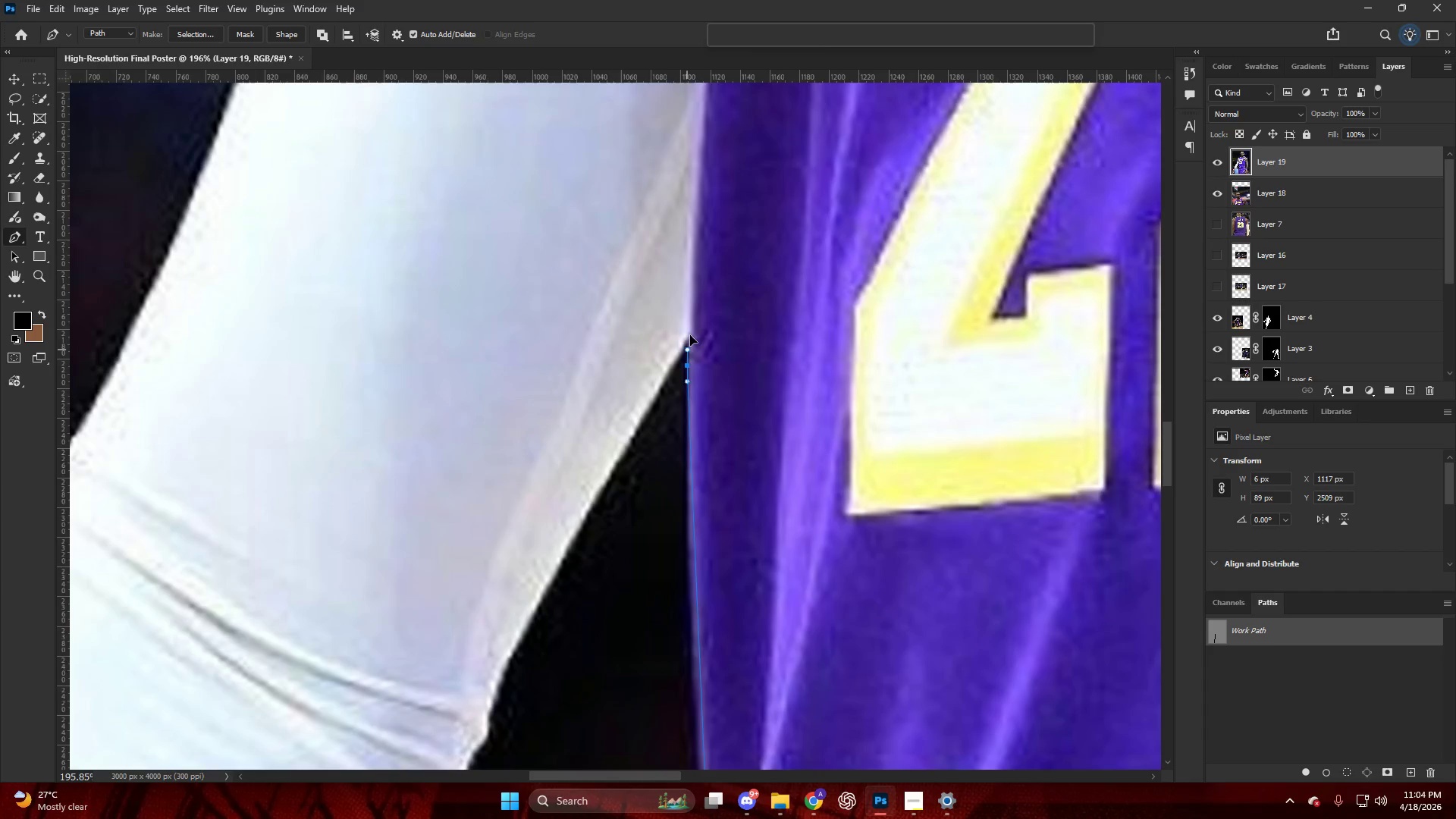 
left_click_drag(start_coordinate=[608, 468], to_coordinate=[551, 557])
 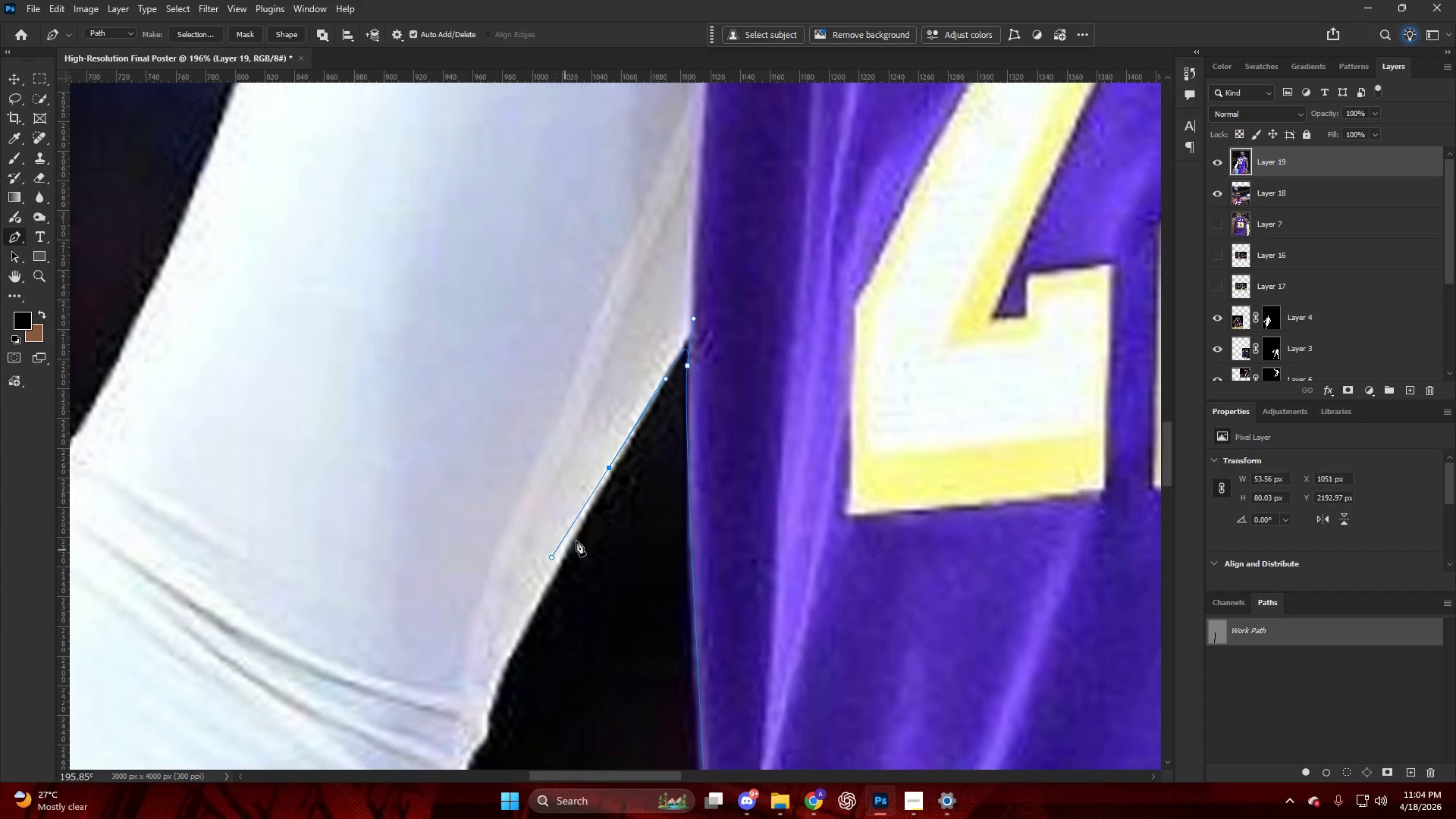 
key(Alt+AltLeft)
 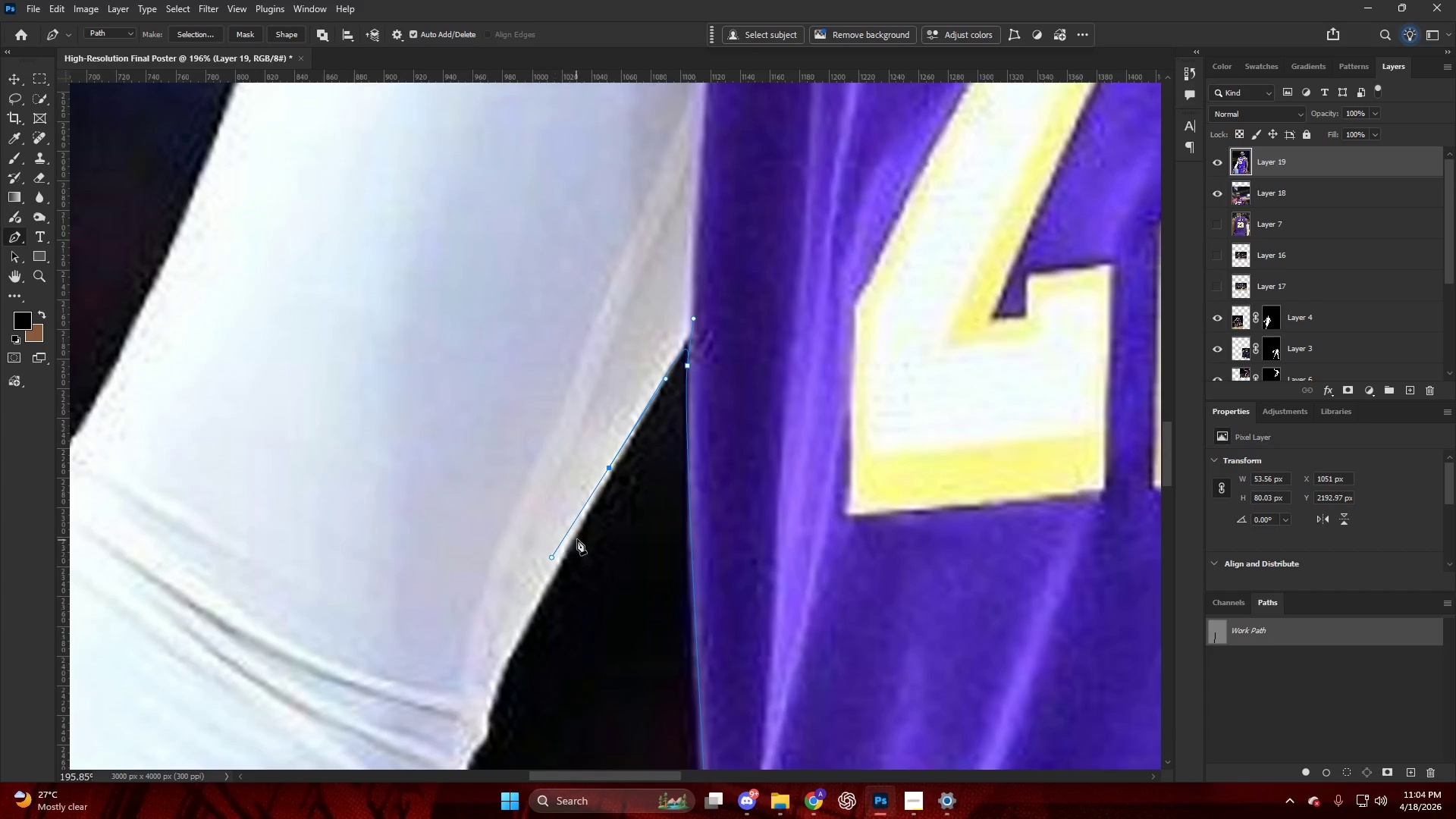 
hold_key(key=AltLeft, duration=0.31)
 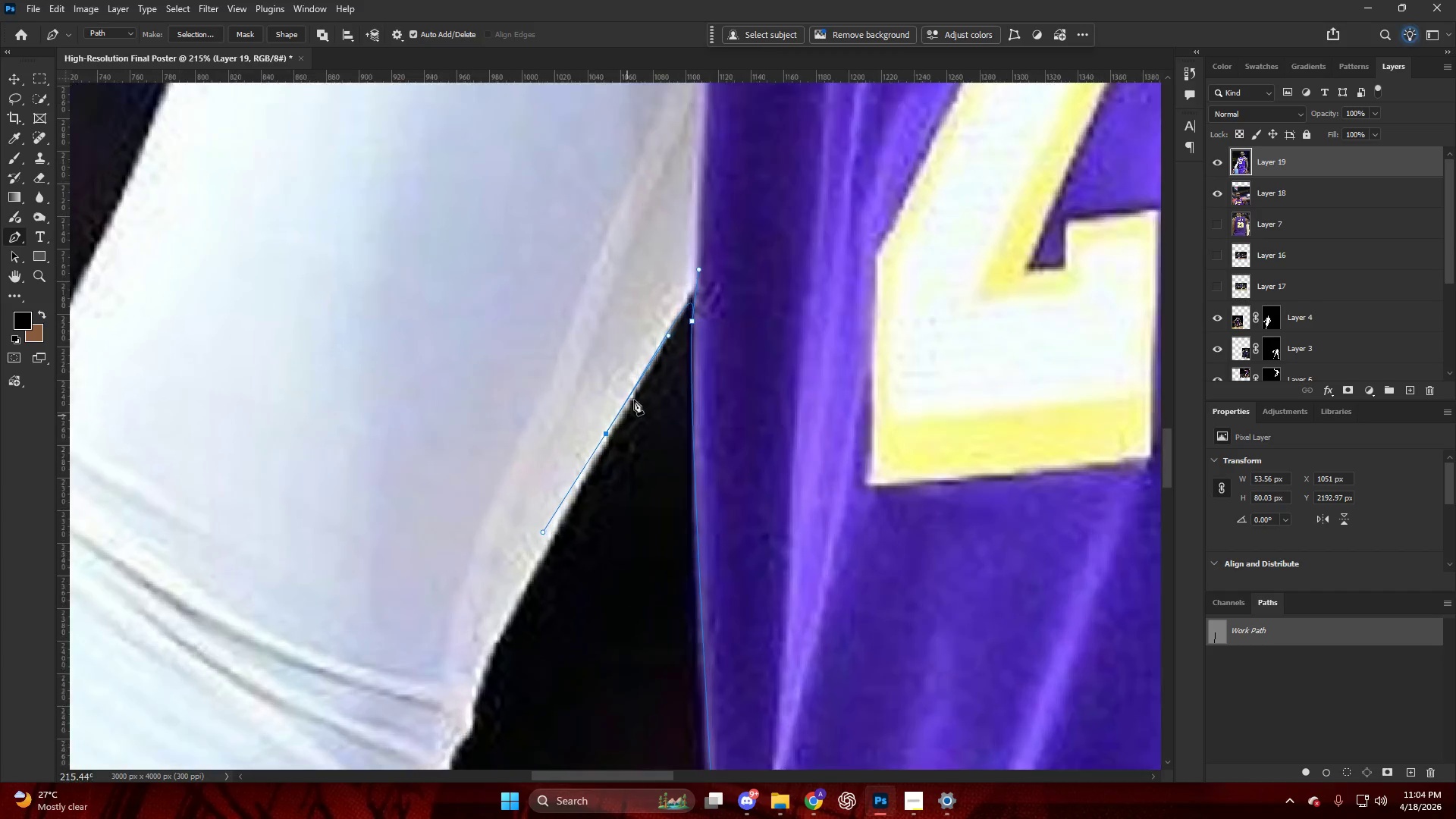 
key(Control+ControlLeft)
 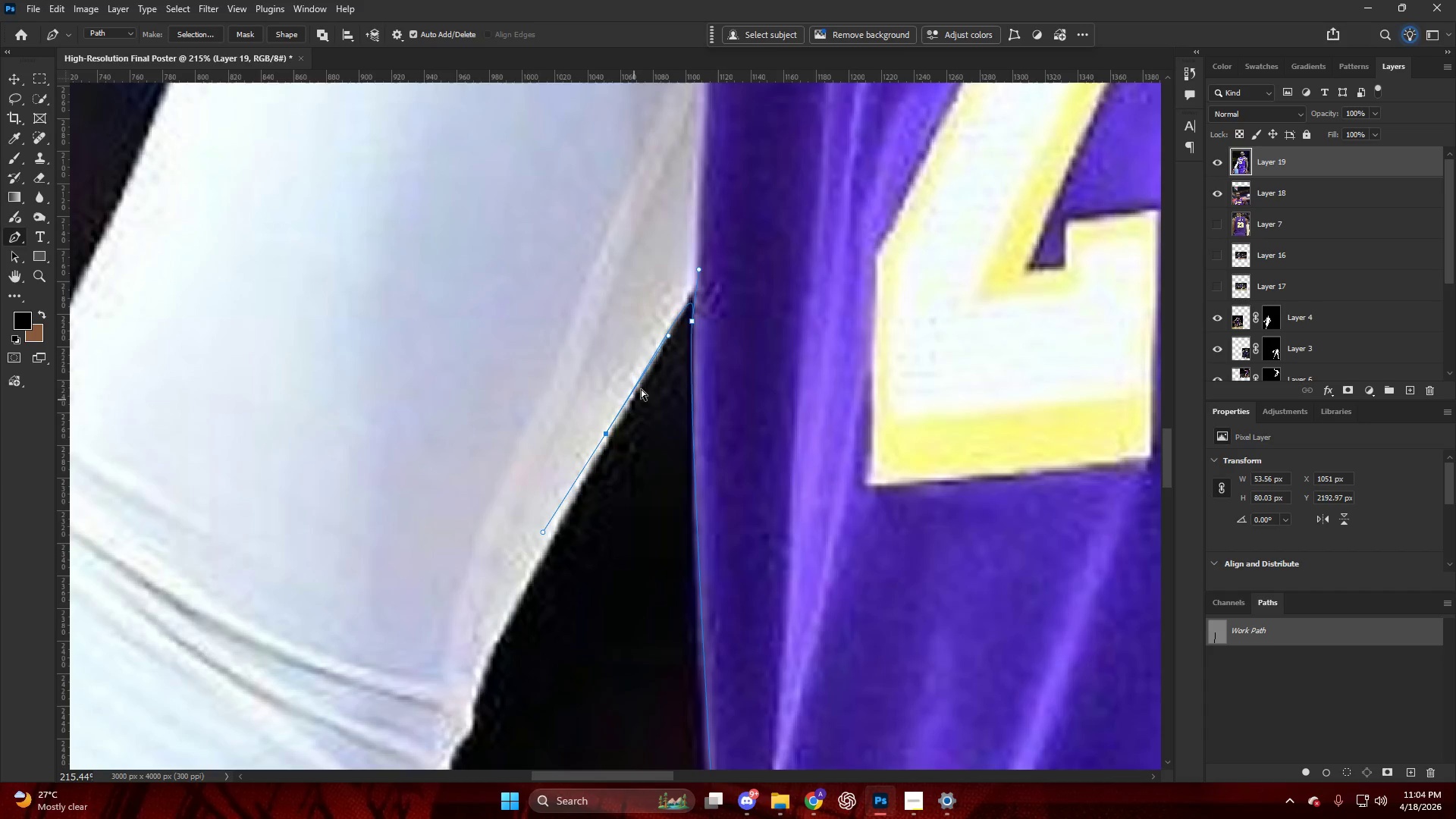 
key(Control+Z)
 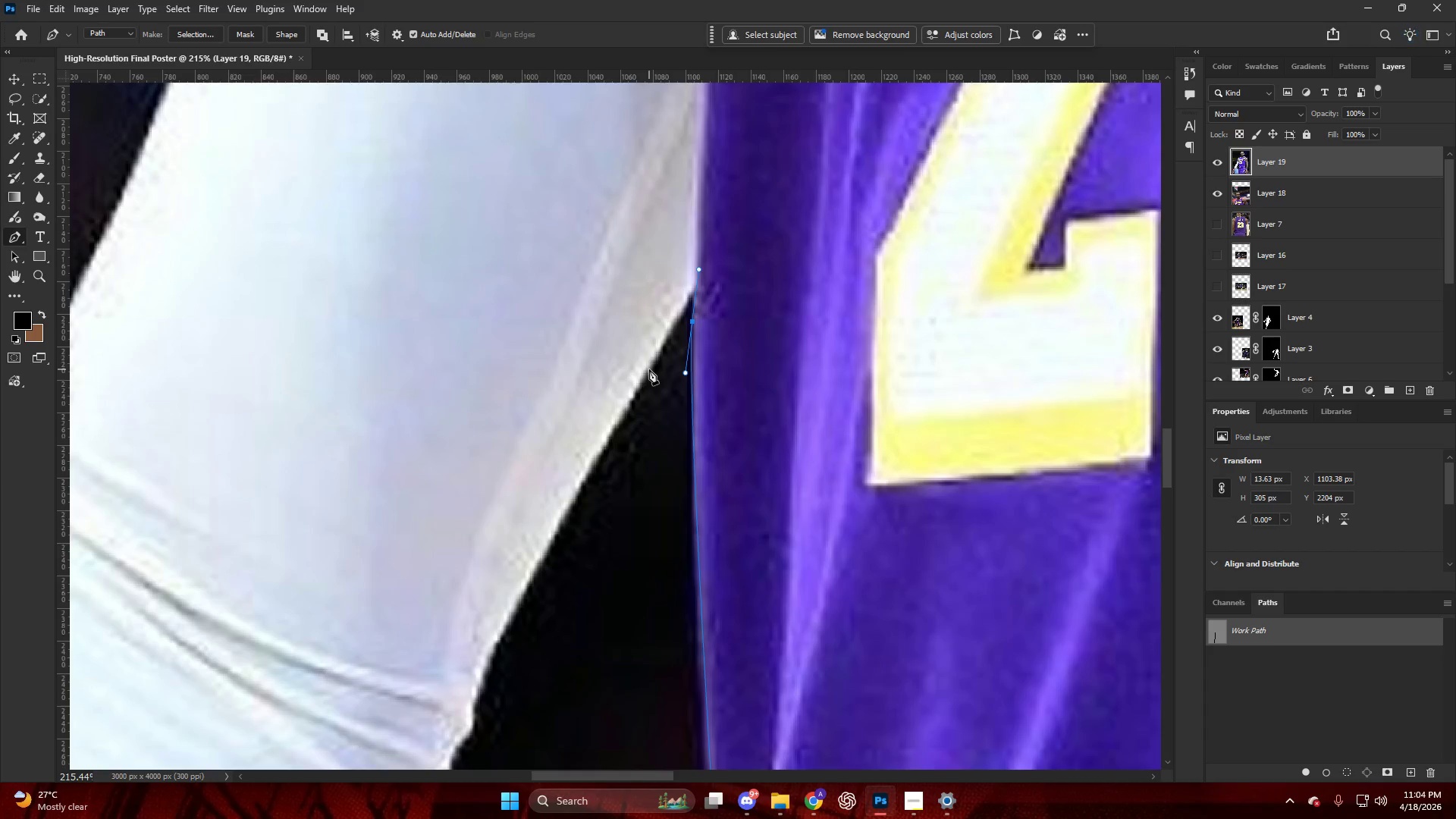 
scroll: coordinate [589, 518], scroll_direction: down, amount: 1.0
 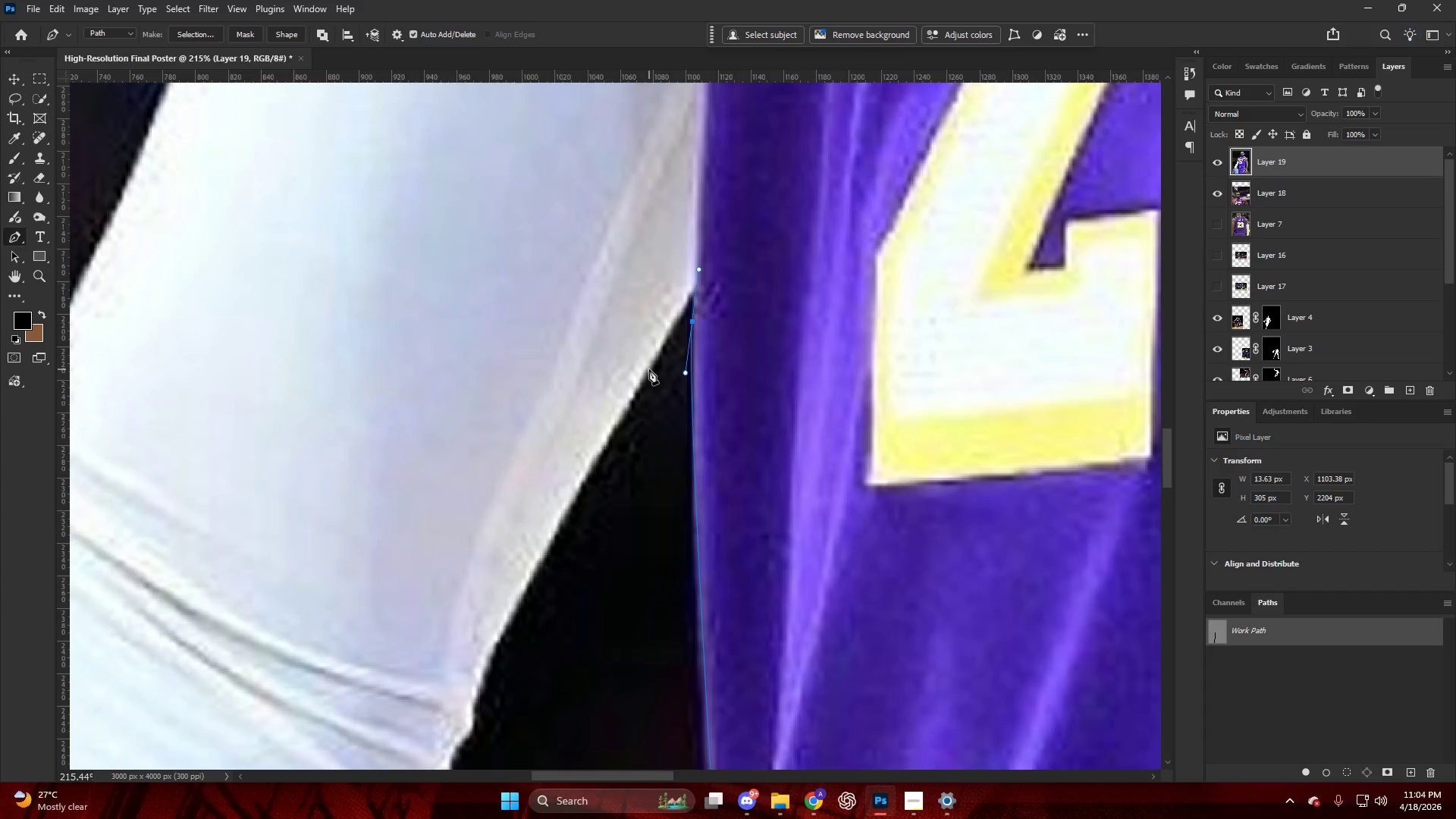 
left_click_drag(start_coordinate=[649, 369], to_coordinate=[601, 448])
 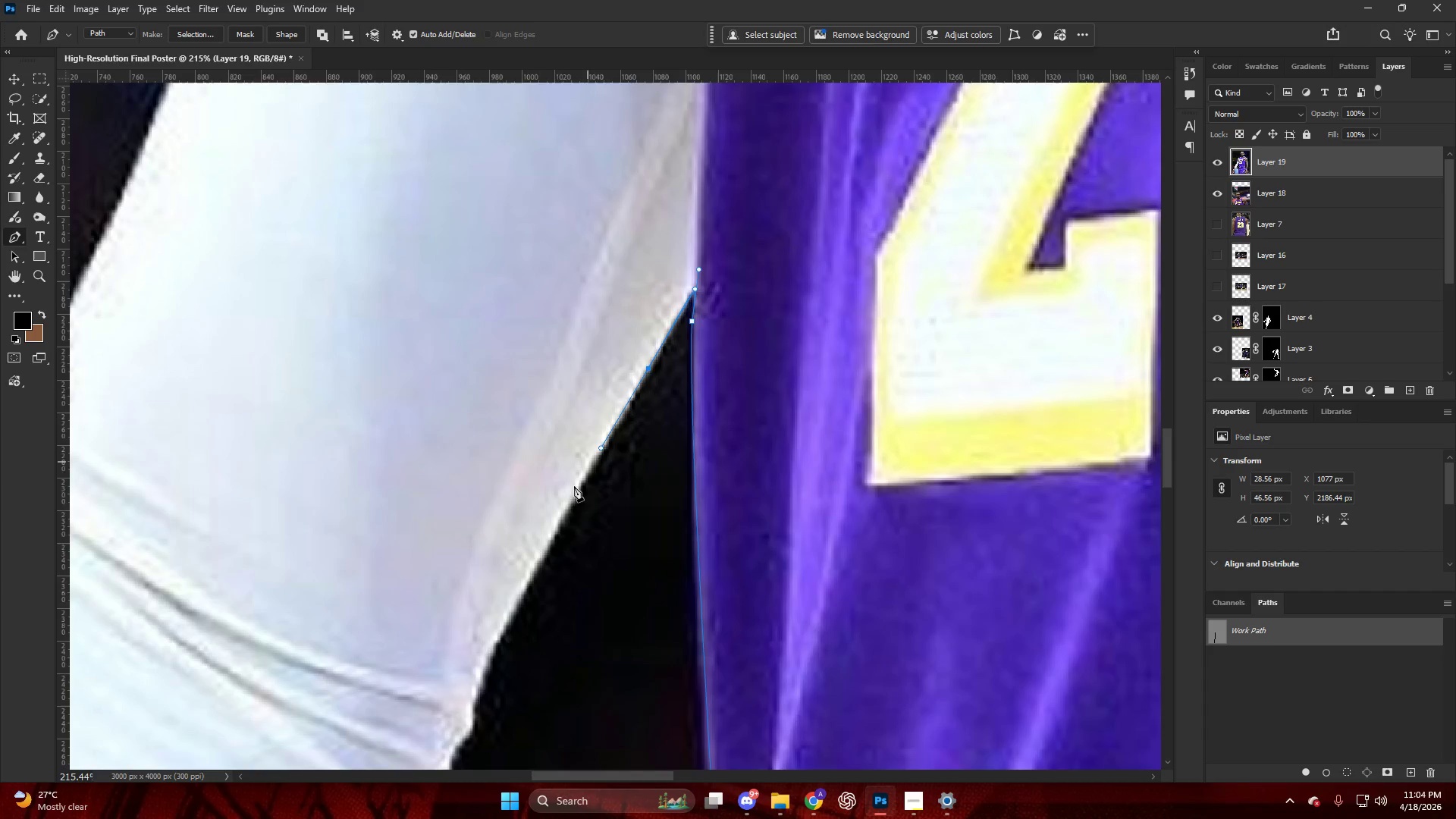 
scroll: coordinate [559, 512], scroll_direction: down, amount: 6.0
 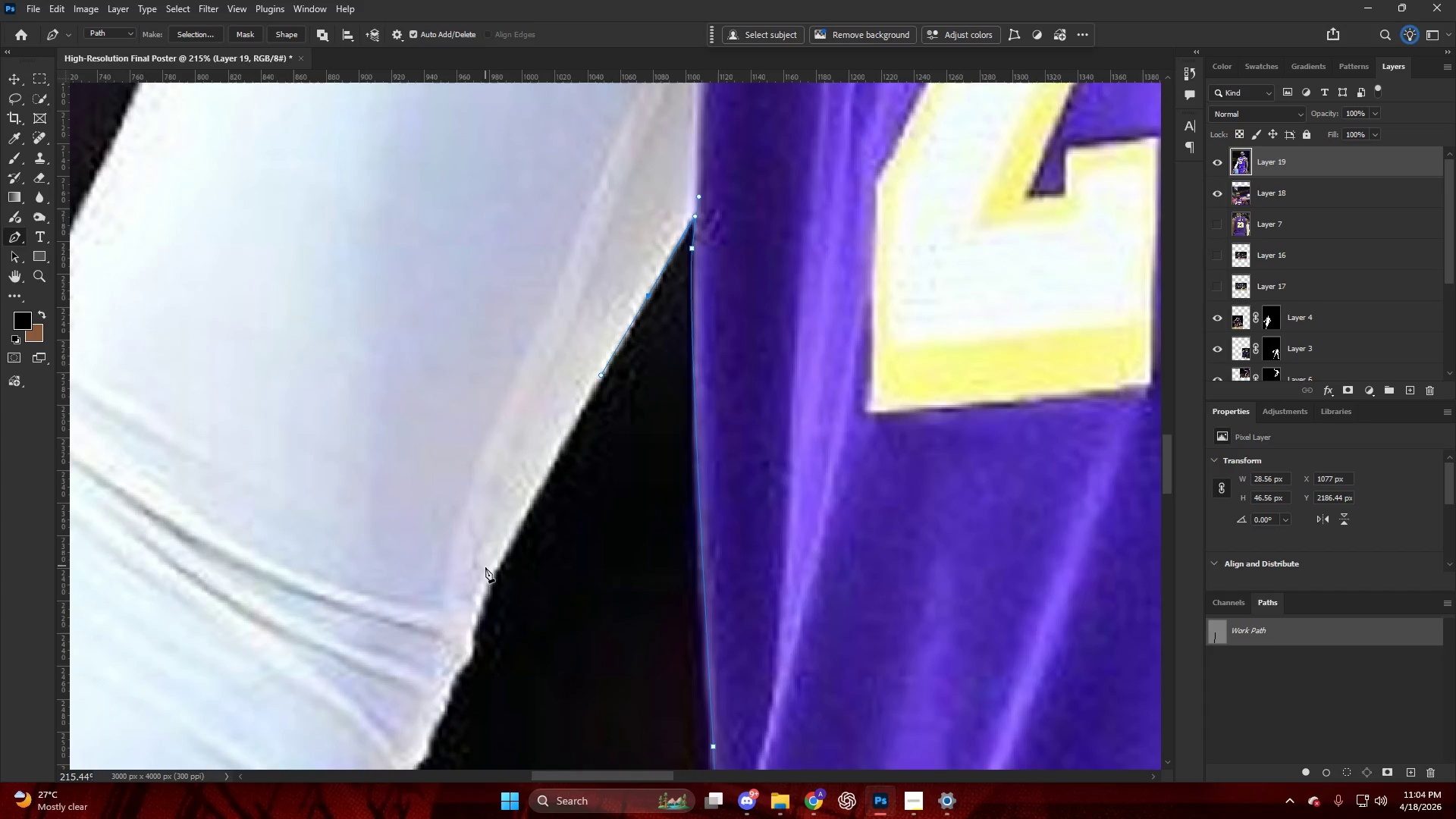 
left_click_drag(start_coordinate=[488, 576], to_coordinate=[475, 609])
 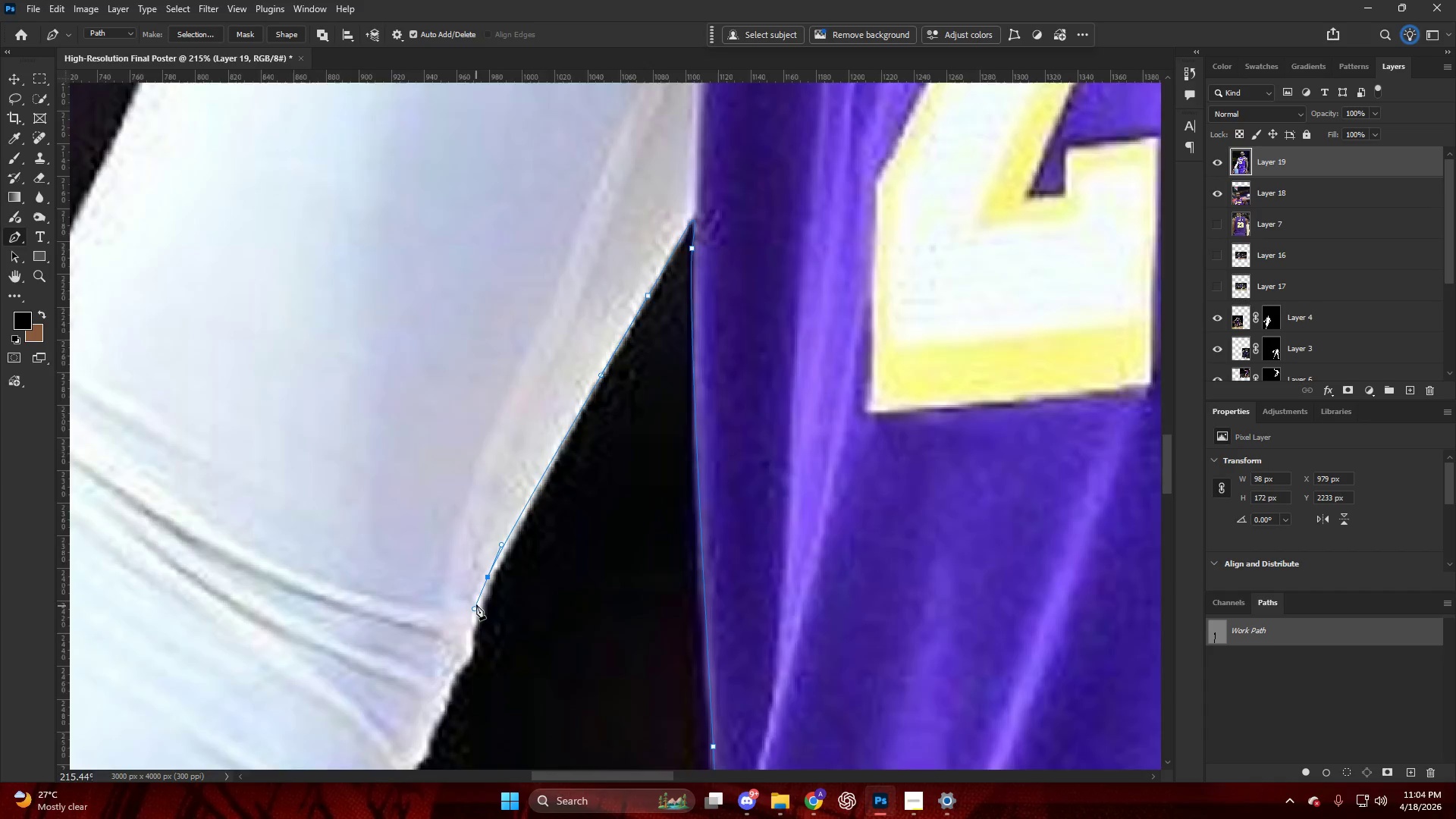 
hold_key(key=AltLeft, duration=0.59)
hold_key(key=ControlLeft, duration=1.67)
hold_key(key=AltLeft, duration=0.42)
hold_key(key=AltLeft, duration=0.47)
scroll: coordinate [1093, 381], scroll_direction: up, amount: 23.0
 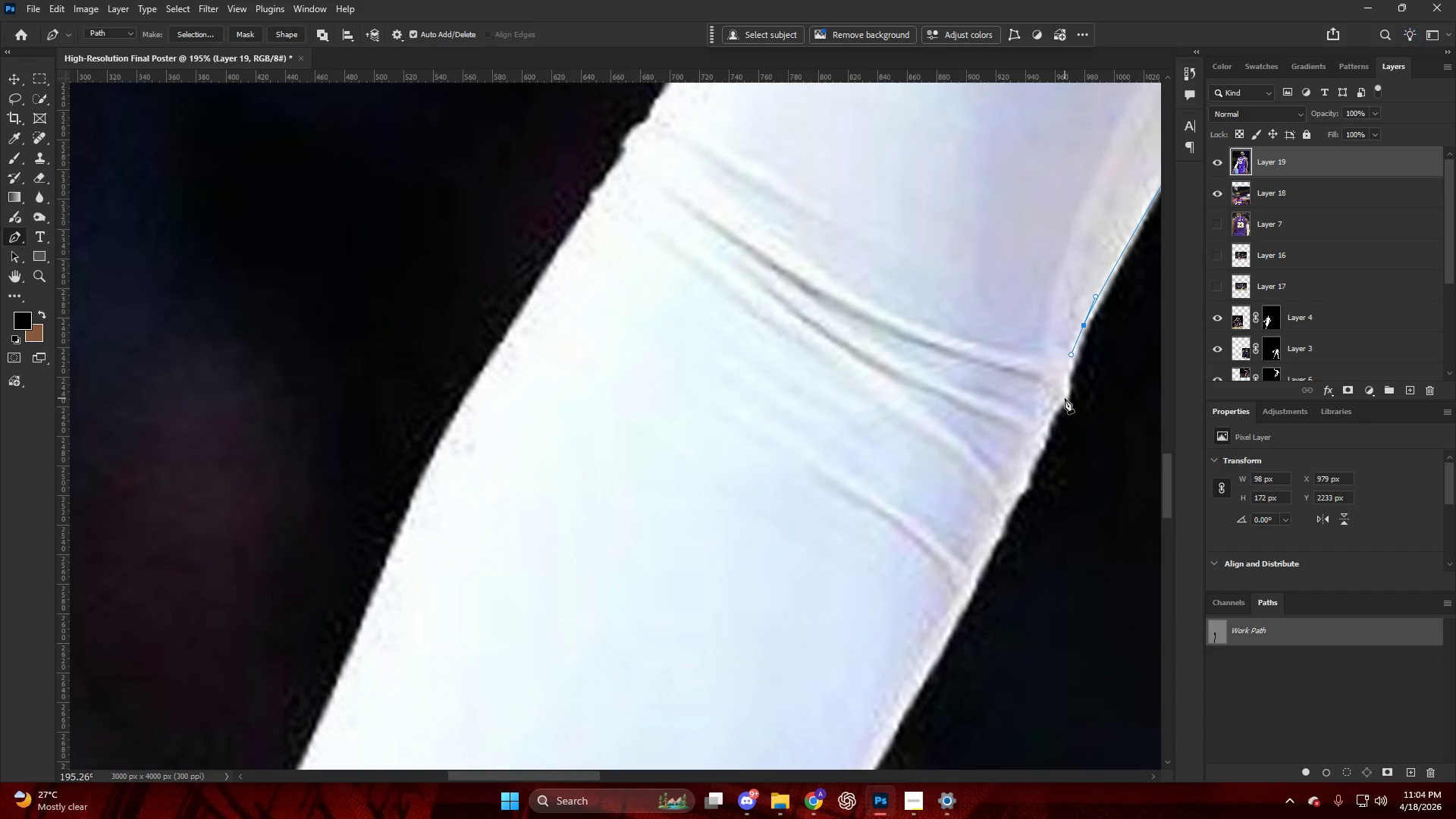 
left_click_drag(start_coordinate=[1065, 398], to_coordinate=[1056, 410])
 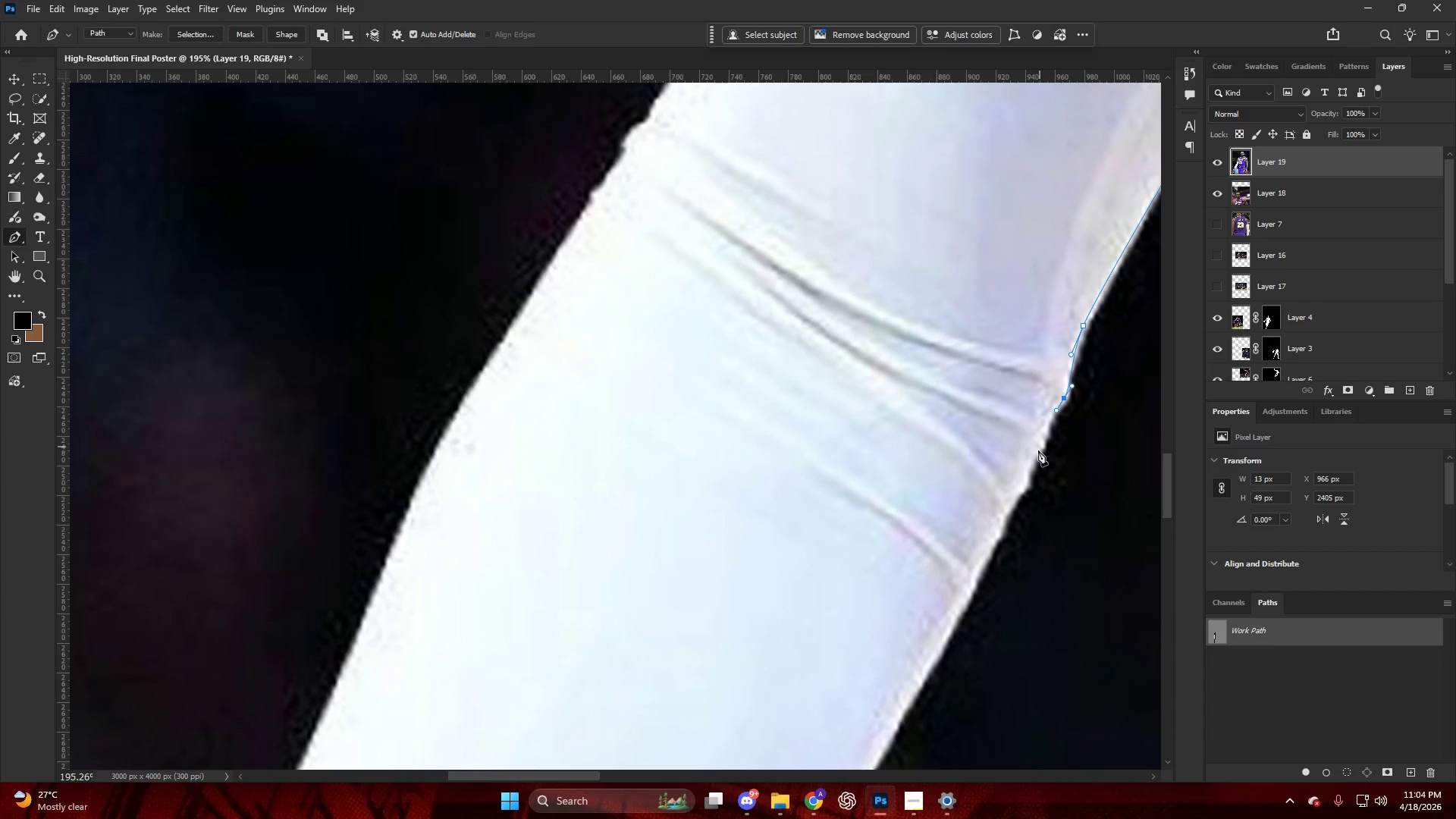 
left_click_drag(start_coordinate=[1038, 451], to_coordinate=[1034, 460])
 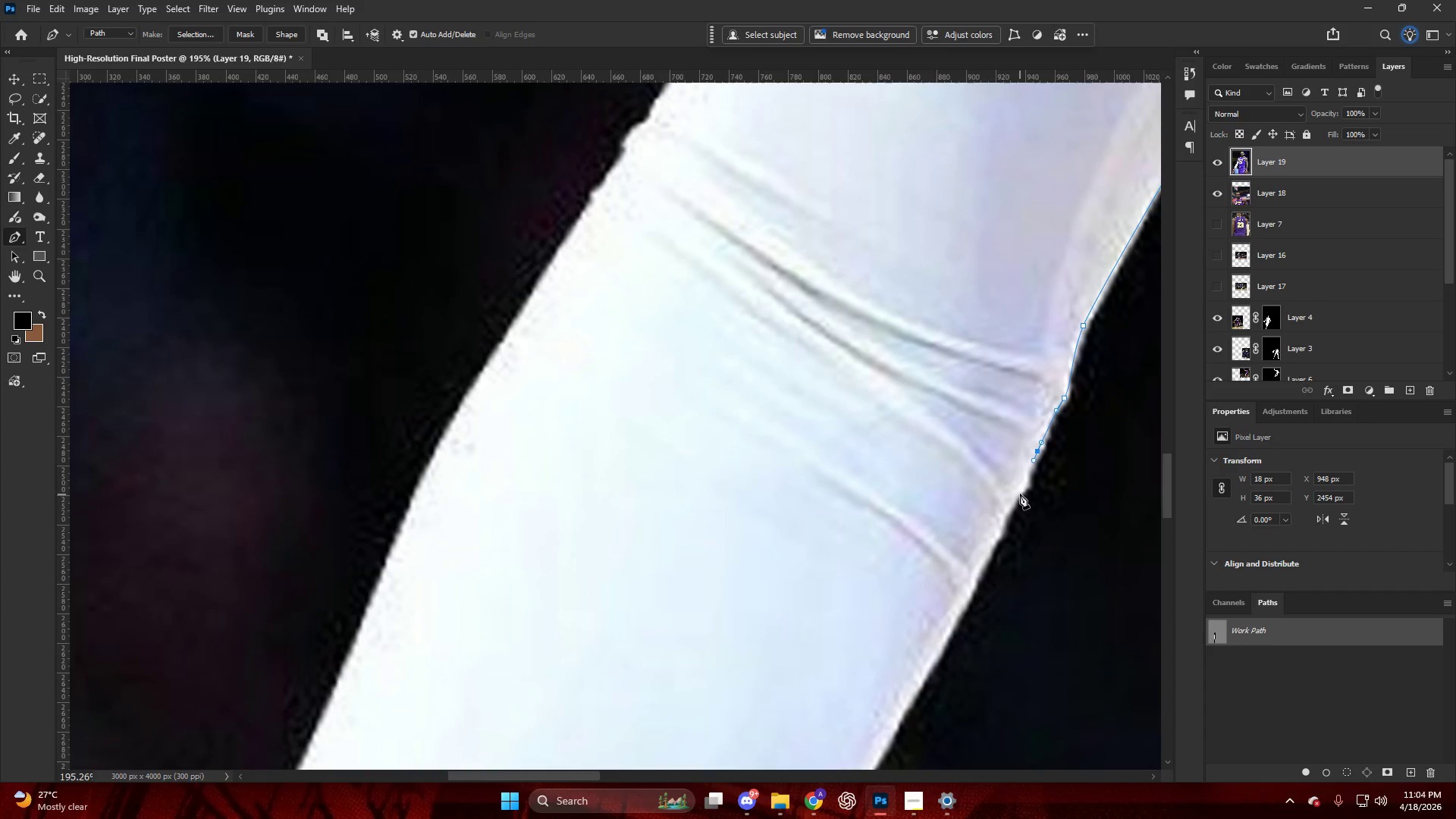 
left_click_drag(start_coordinate=[1022, 488], to_coordinate=[1011, 491])
 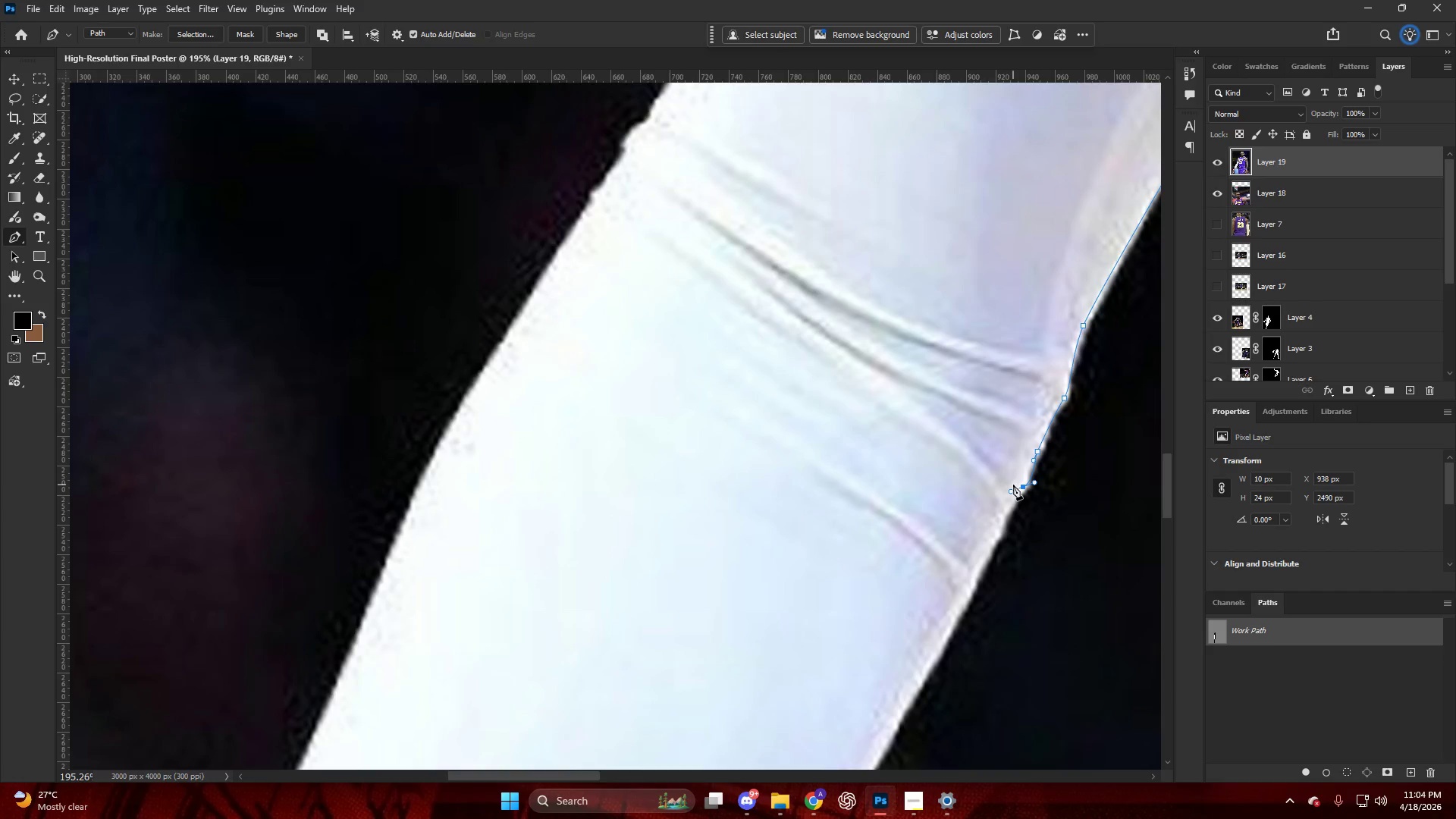 
scroll: coordinate [917, 552], scroll_direction: down, amount: 13.0
 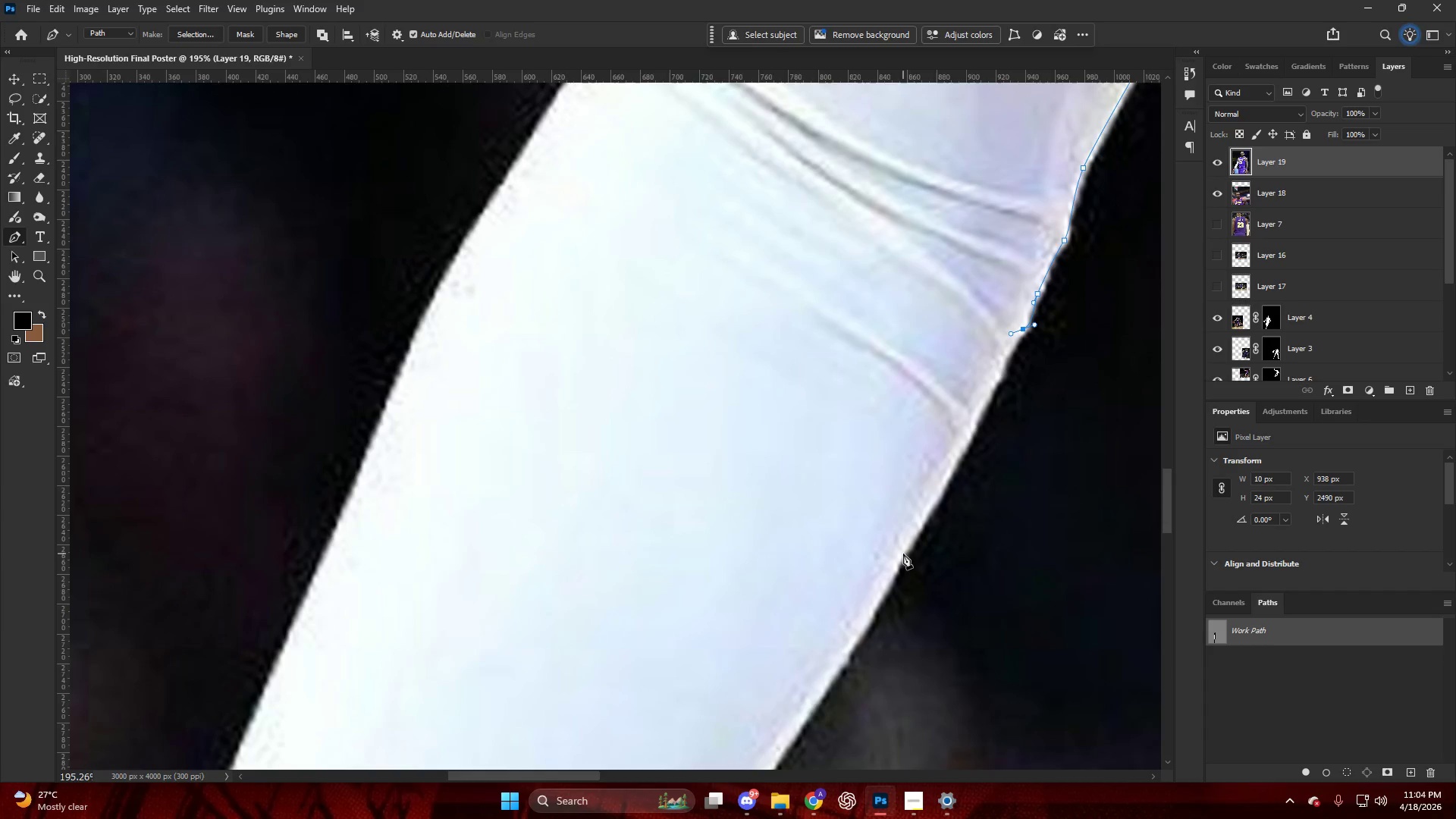 
left_click_drag(start_coordinate=[903, 554], to_coordinate=[853, 653])
 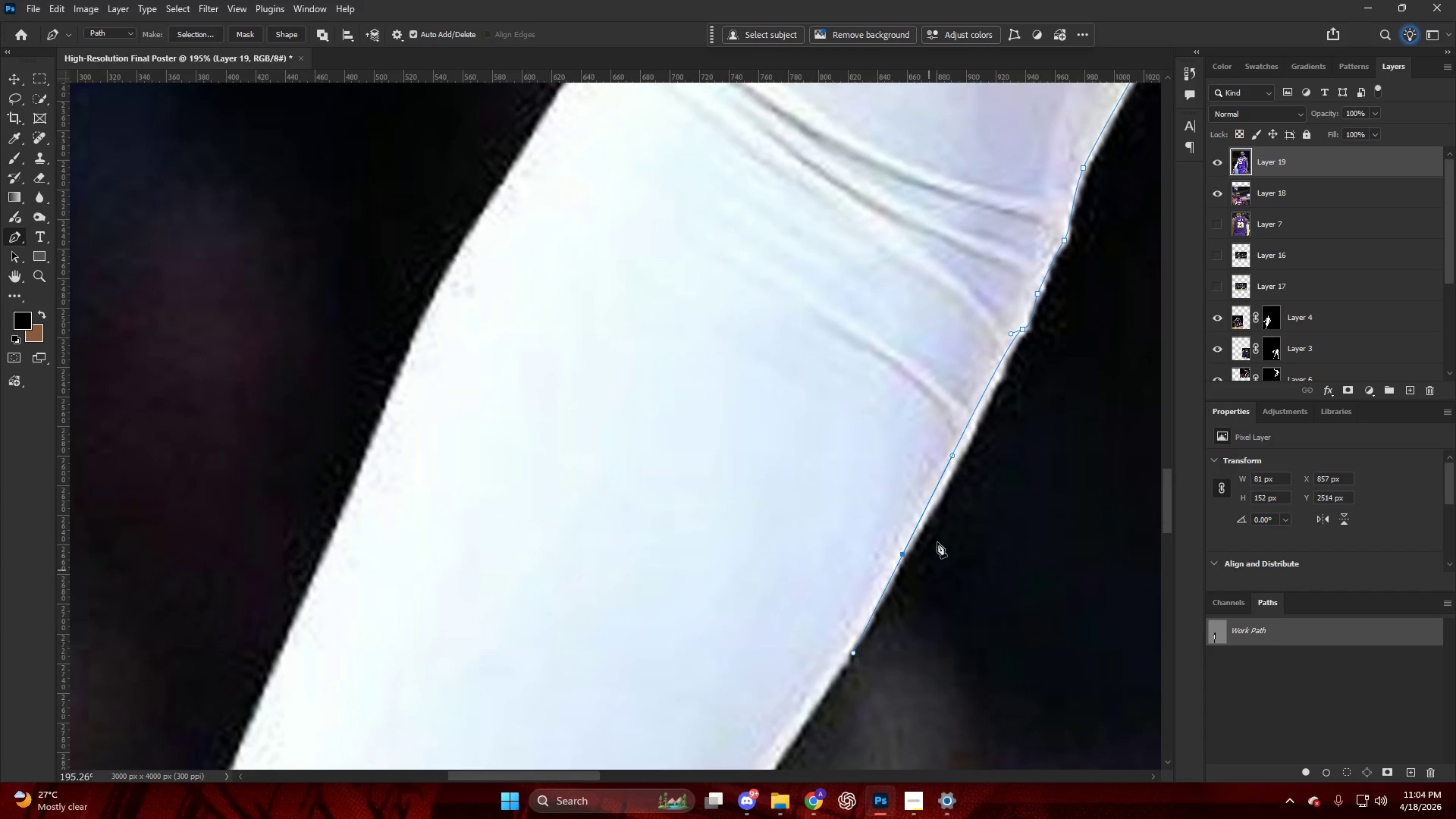 
key(Control+ControlLeft)
 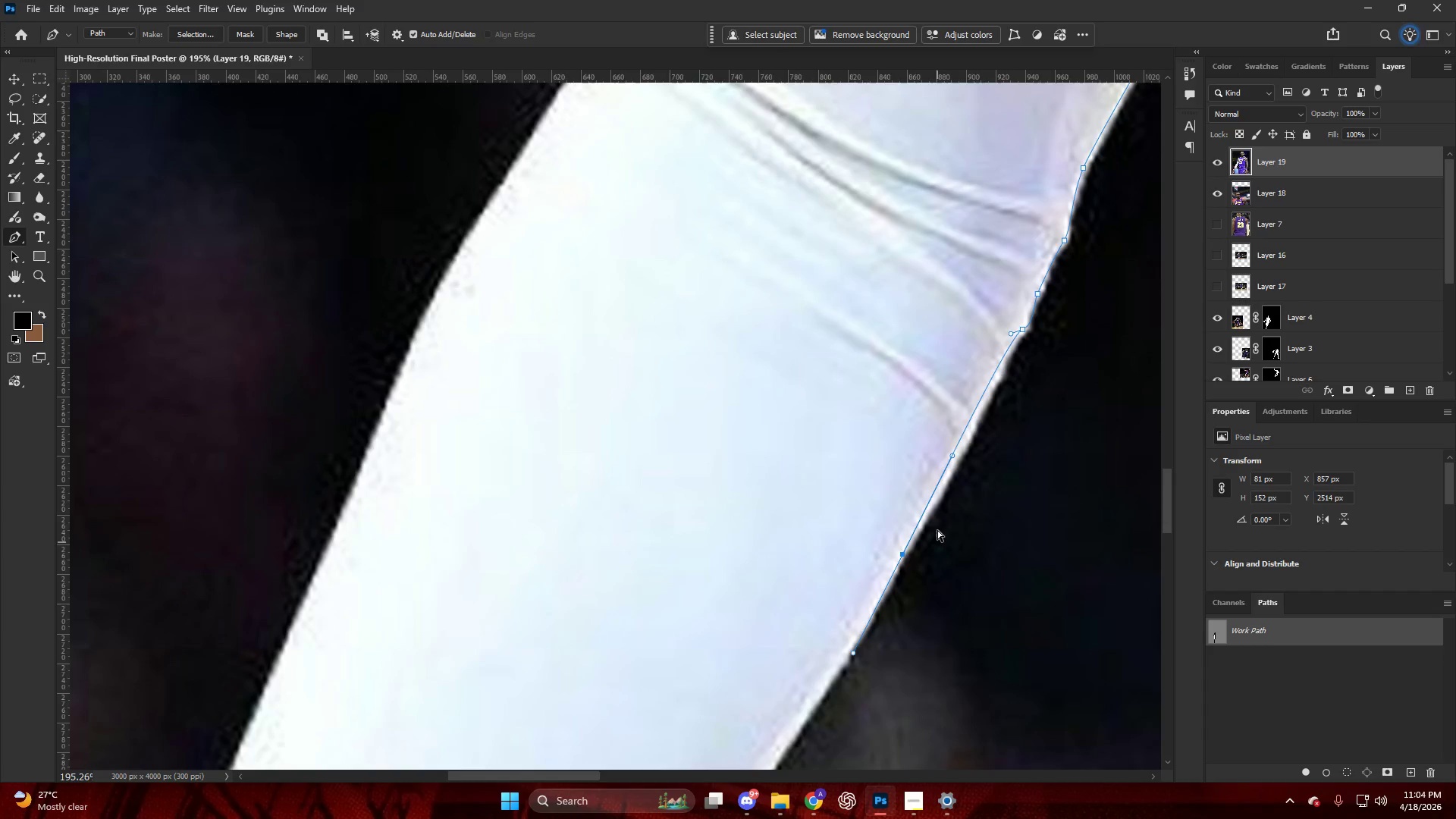 
key(Control+Z)
 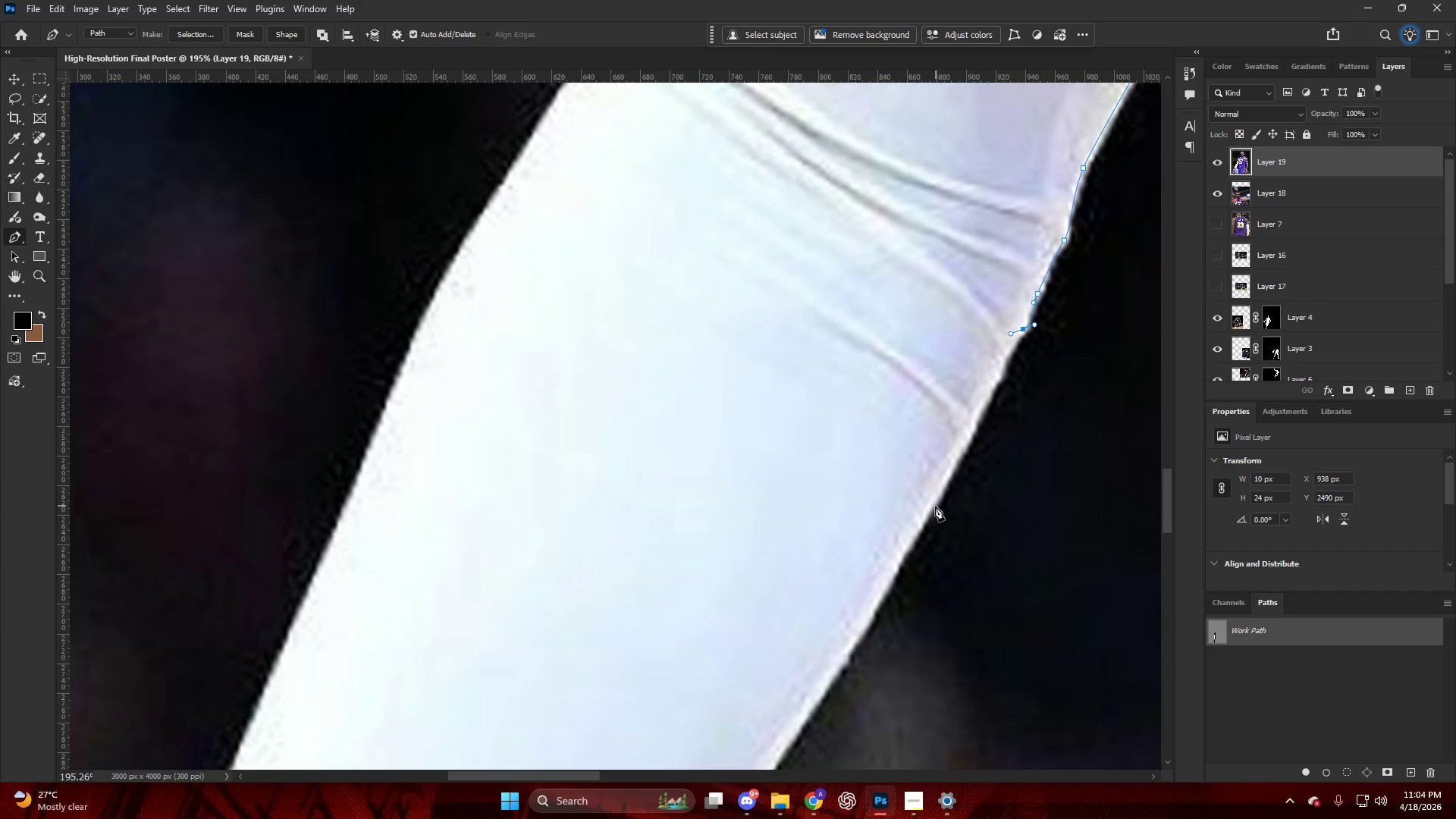 
left_click_drag(start_coordinate=[934, 507], to_coordinate=[893, 578])
 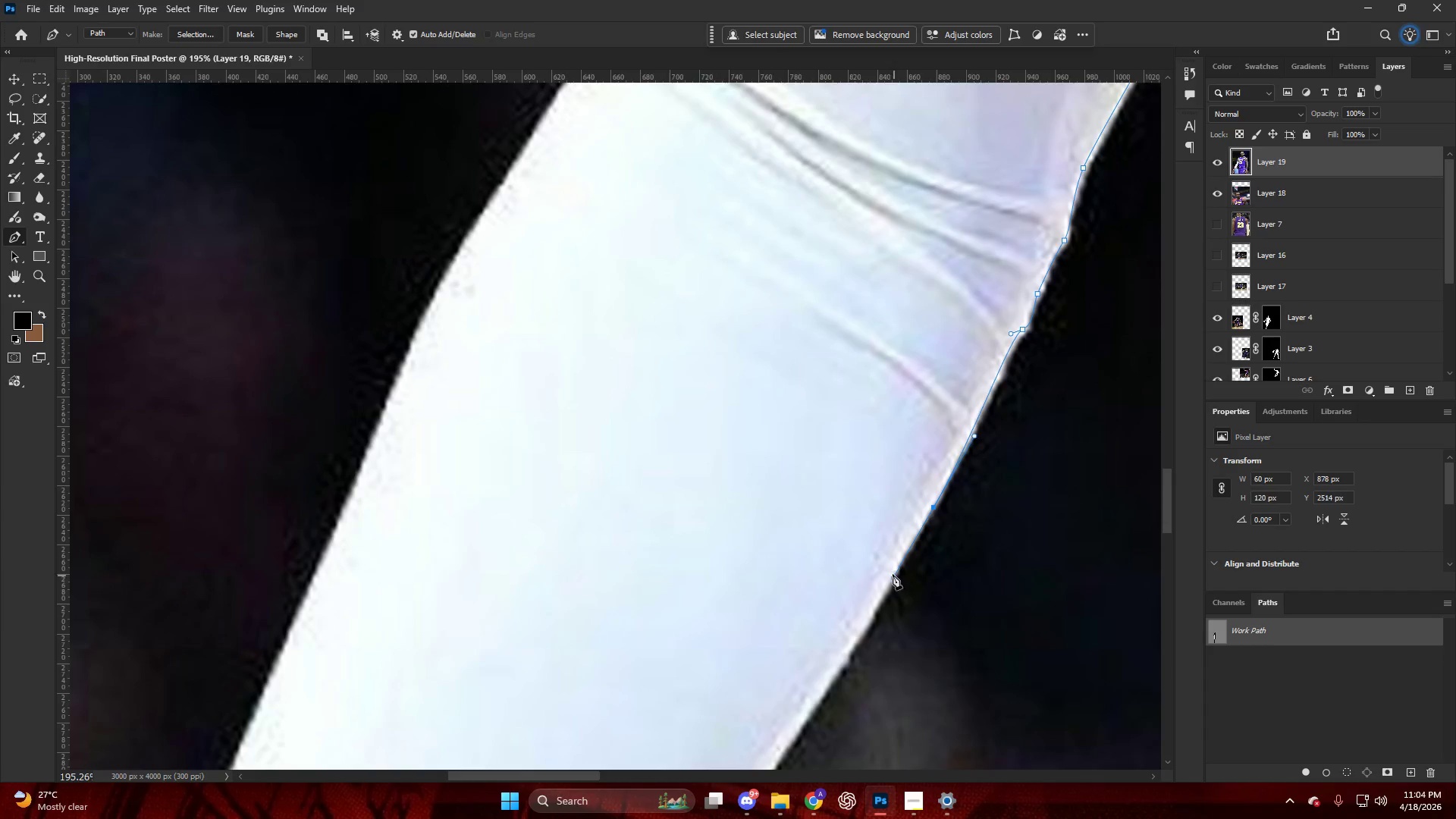 
hold_key(key=AltLeft, duration=0.45)
hold_key(key=AltLeft, duration=0.5)
scroll: coordinate [811, 561], scroll_direction: down, amount: 11.0
 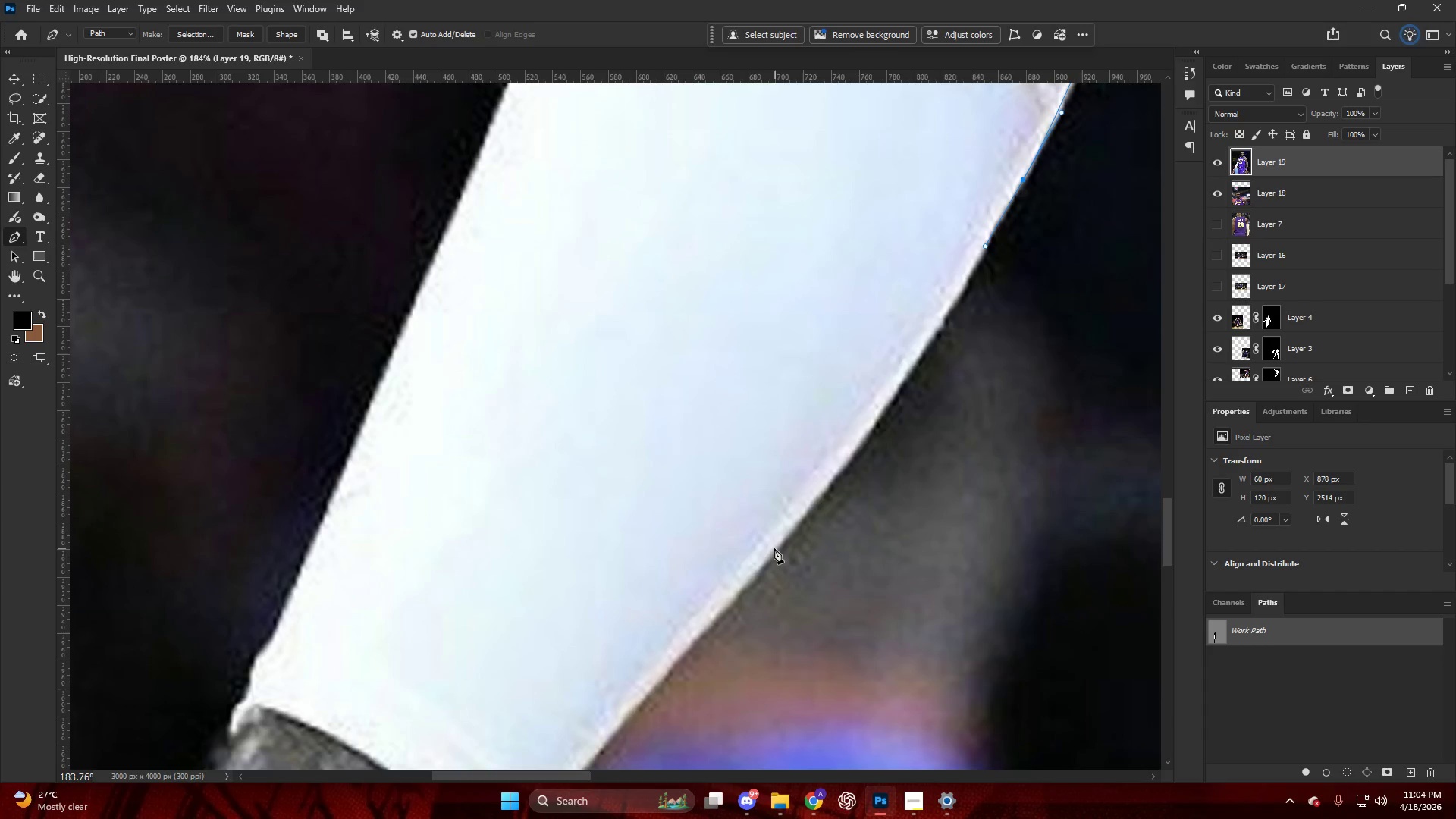 
left_click_drag(start_coordinate=[774, 548], to_coordinate=[638, 703])
 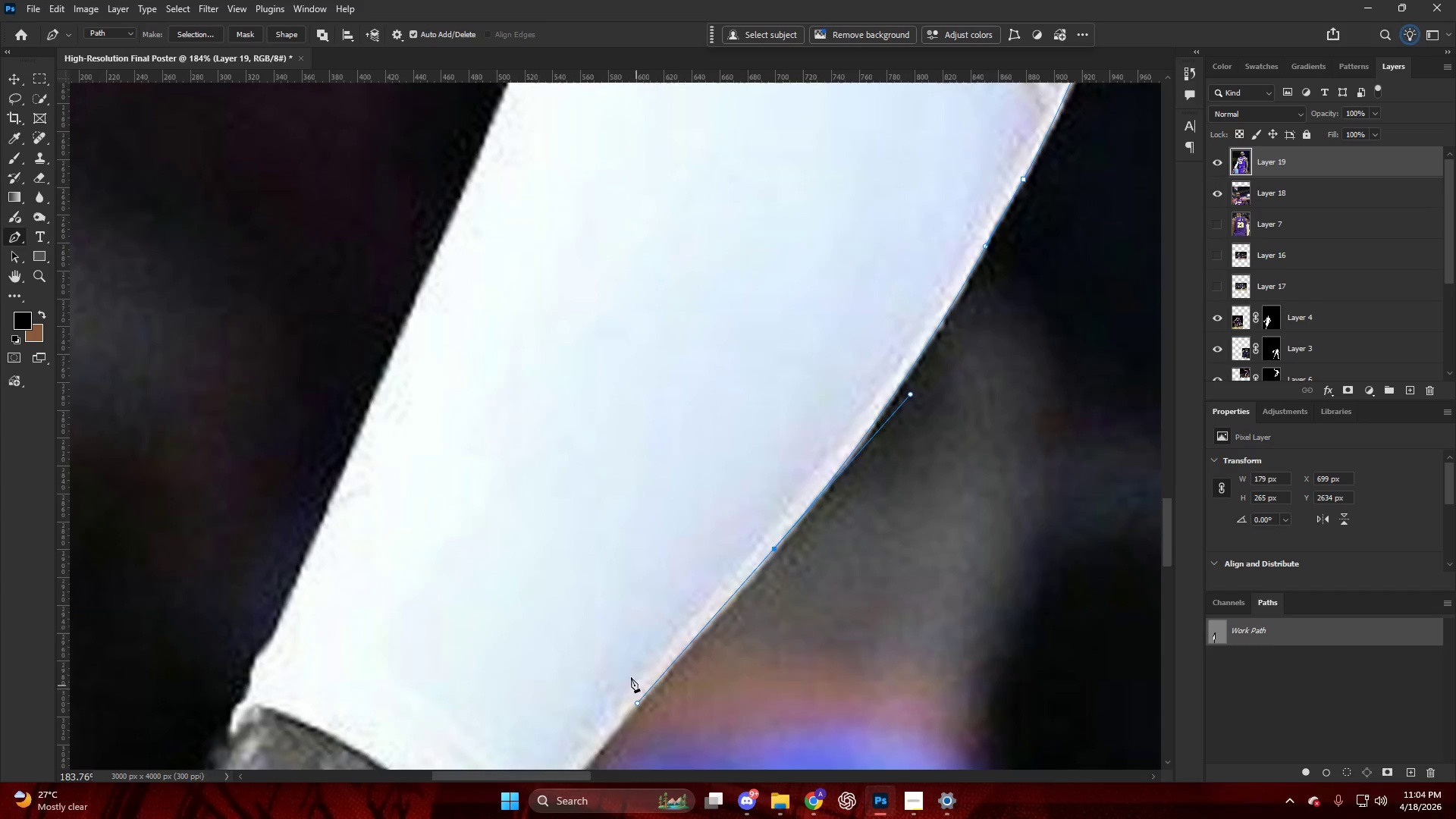 
hold_key(key=AltLeft, duration=0.59)
 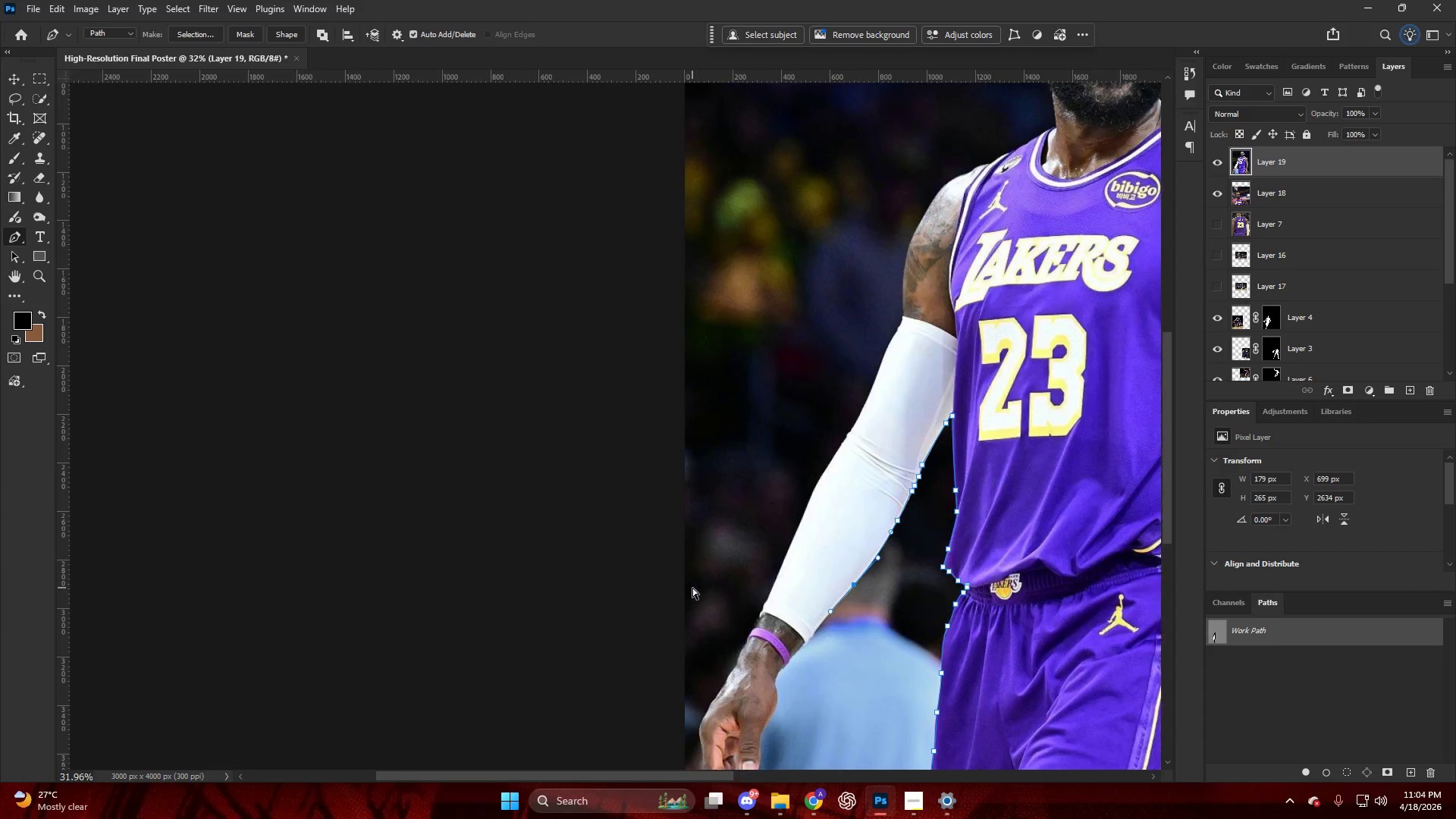 
hold_key(key=ControlLeft, duration=0.64)
 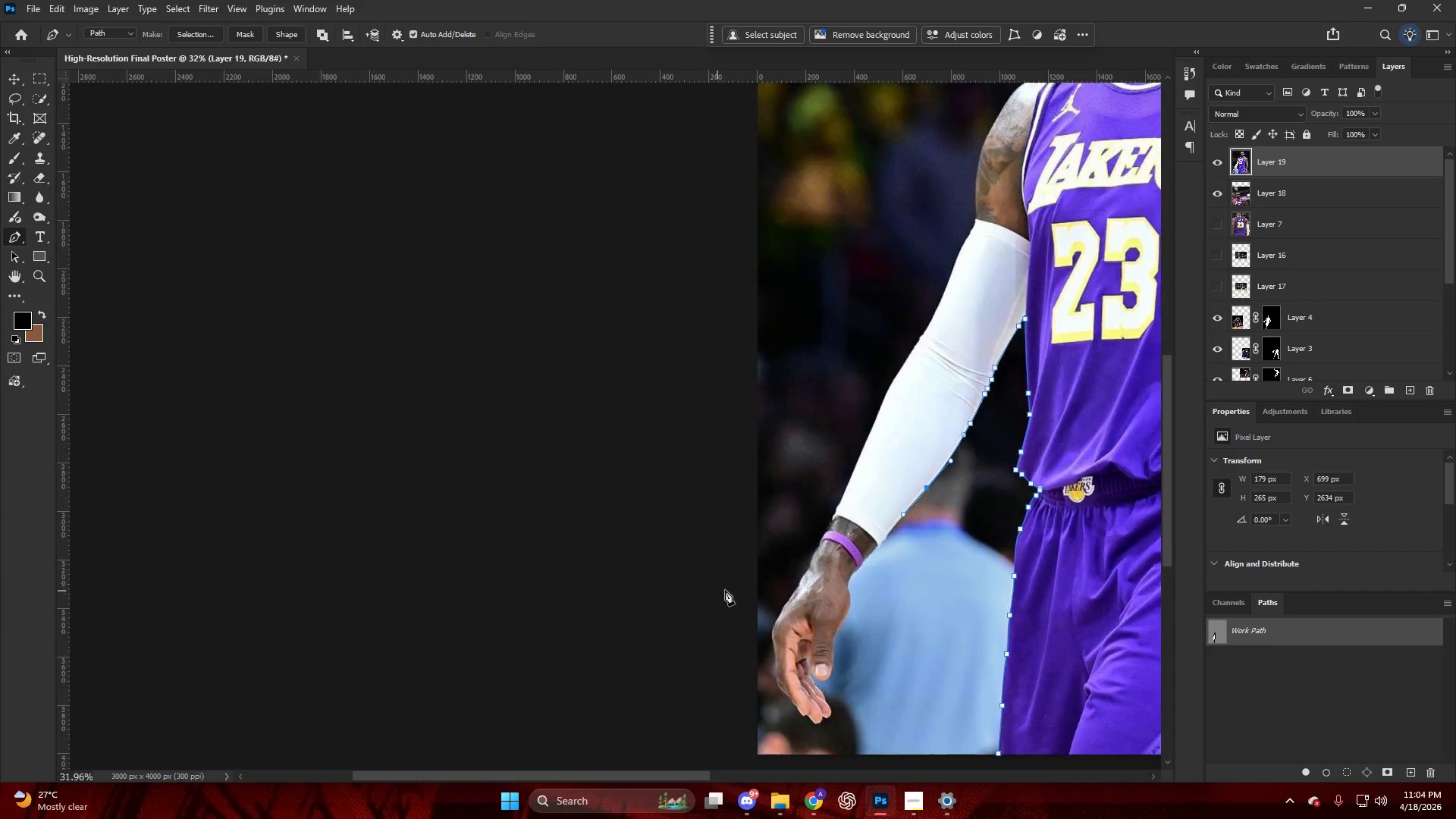 
hold_key(key=AltLeft, duration=1.06)
 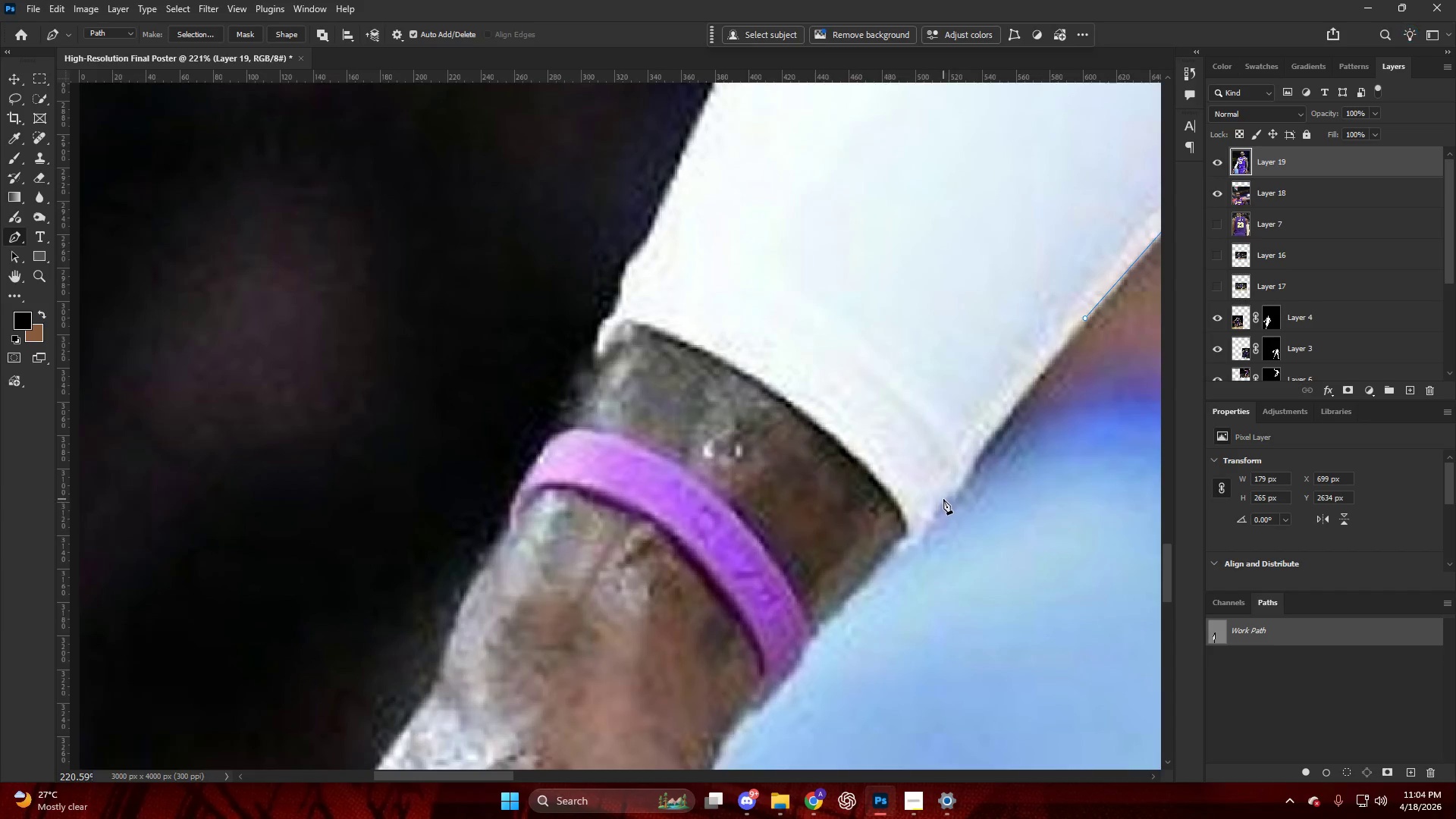 
left_click_drag(start_coordinate=[942, 500], to_coordinate=[895, 564])
 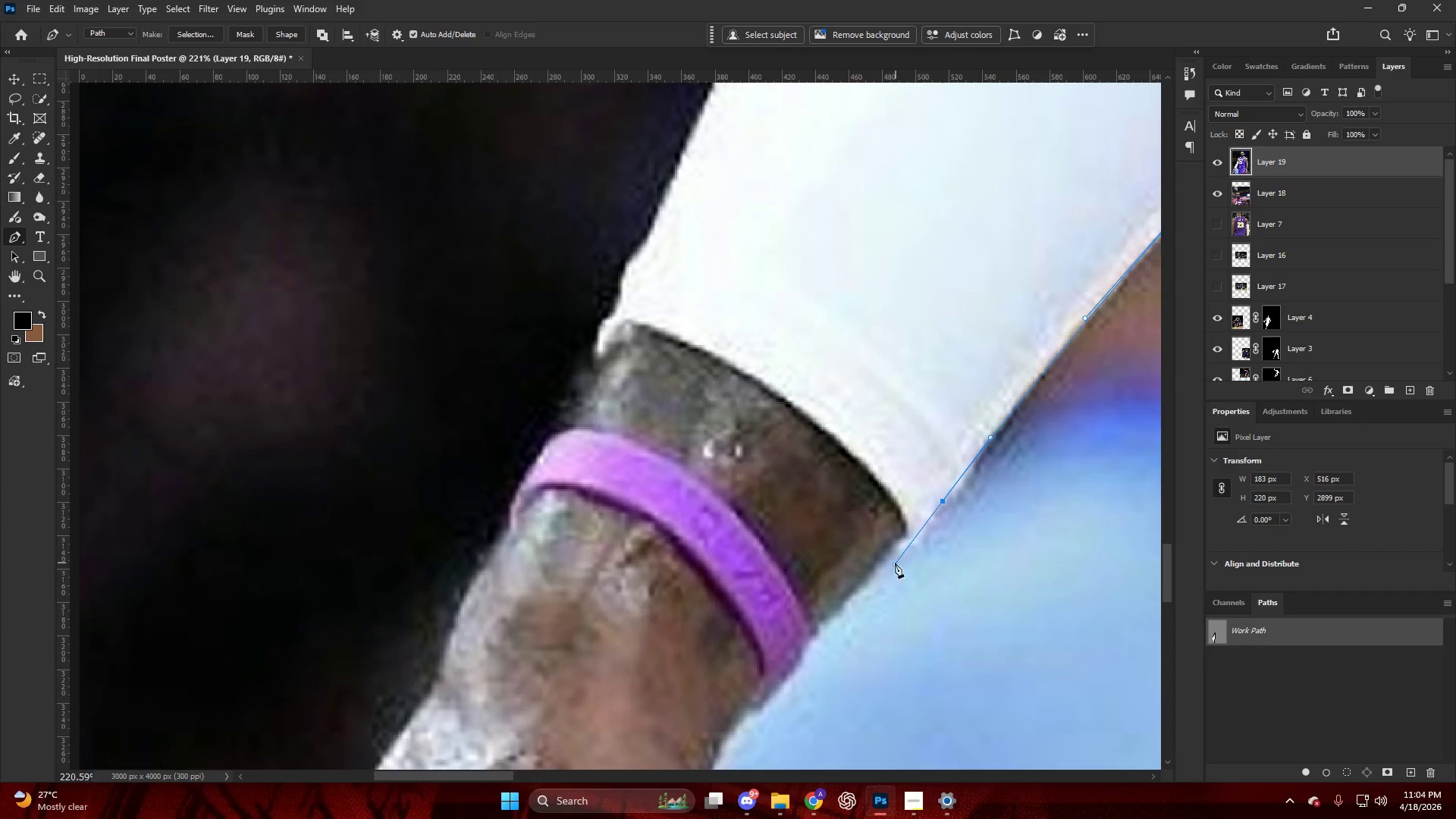 
scroll: coordinate [953, 554], scroll_direction: up, amount: 10.0
 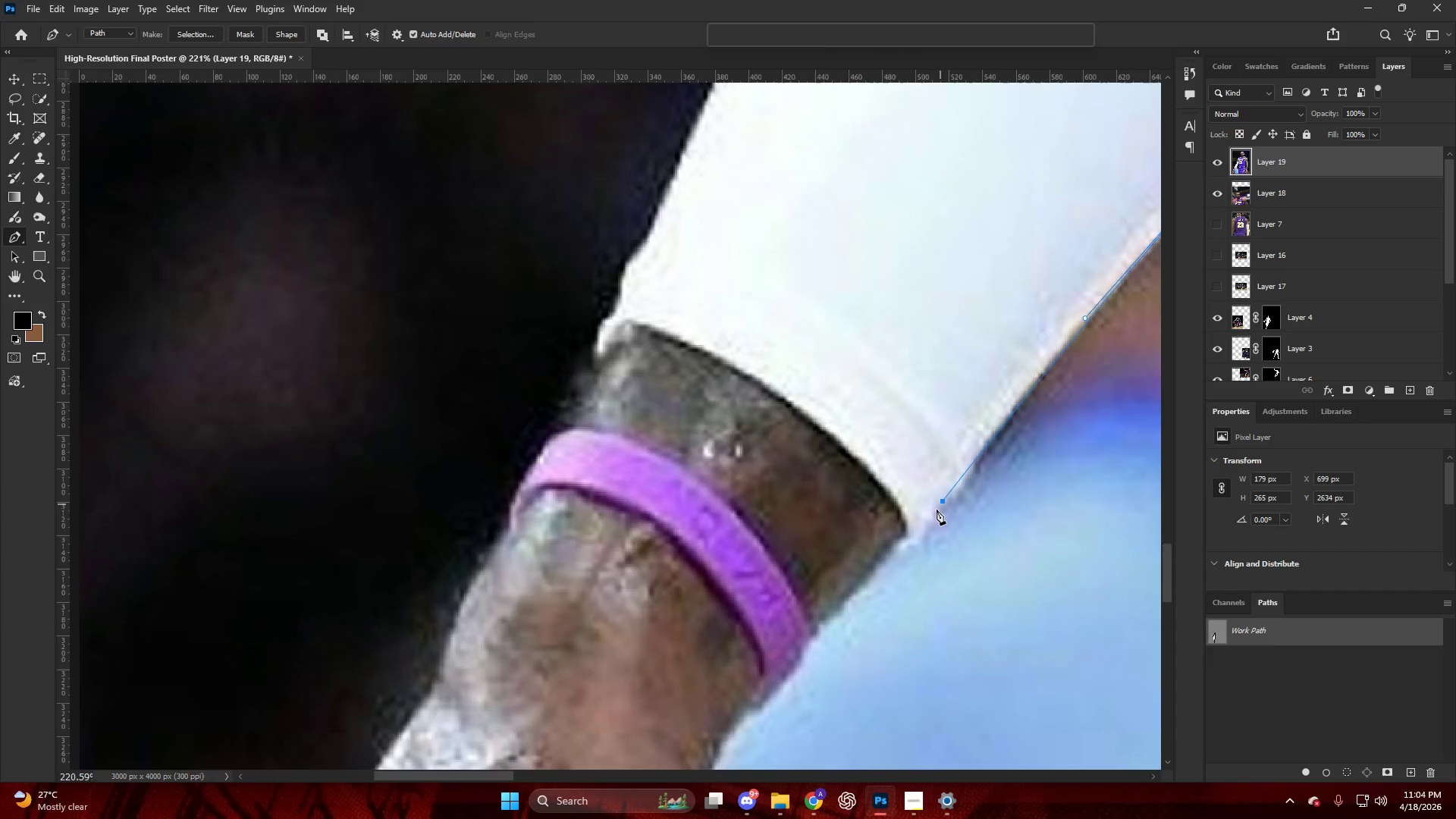 
scroll: coordinate [875, 567], scroll_direction: down, amount: 4.0
 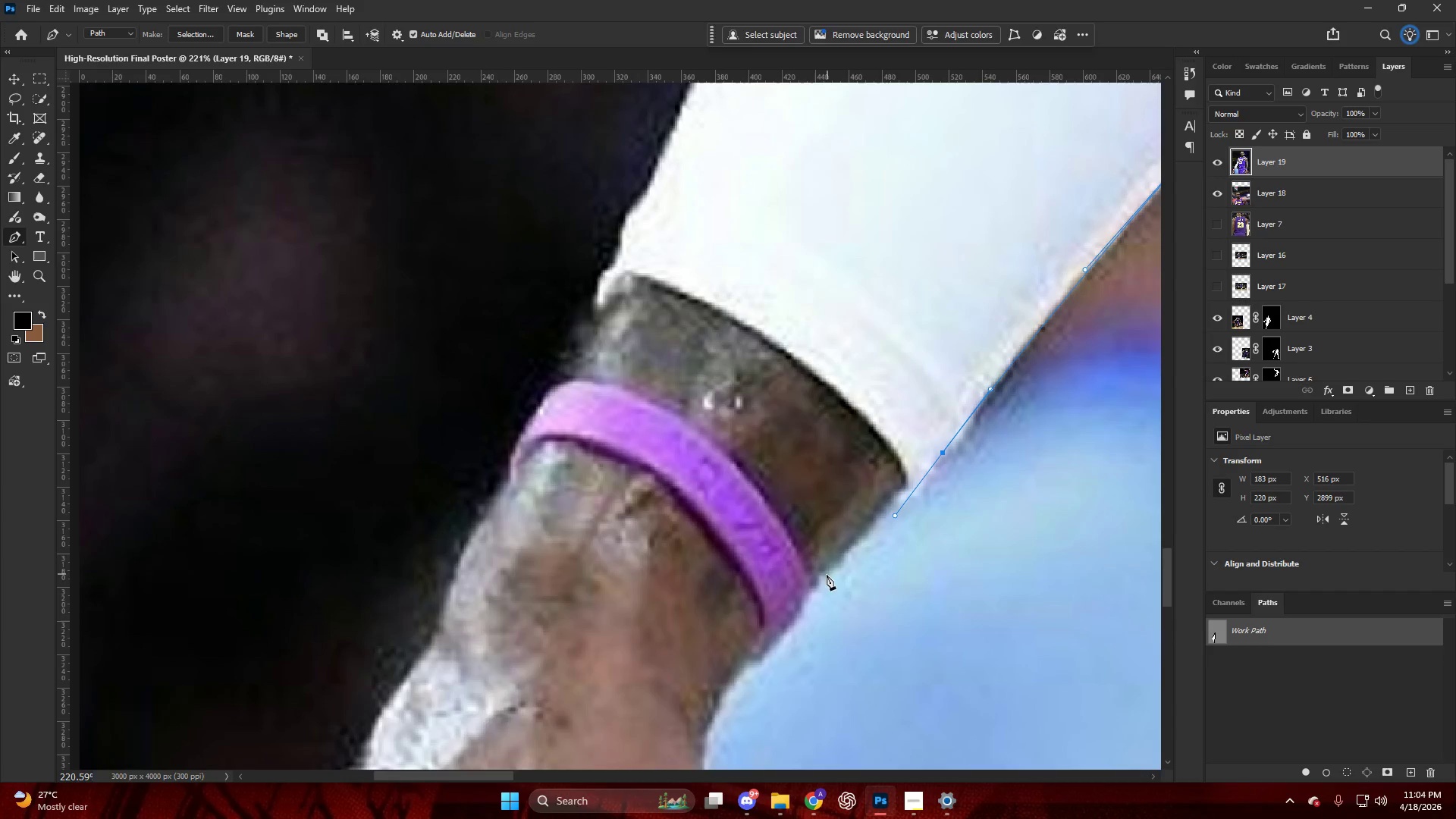 
left_click_drag(start_coordinate=[823, 579], to_coordinate=[806, 600])
 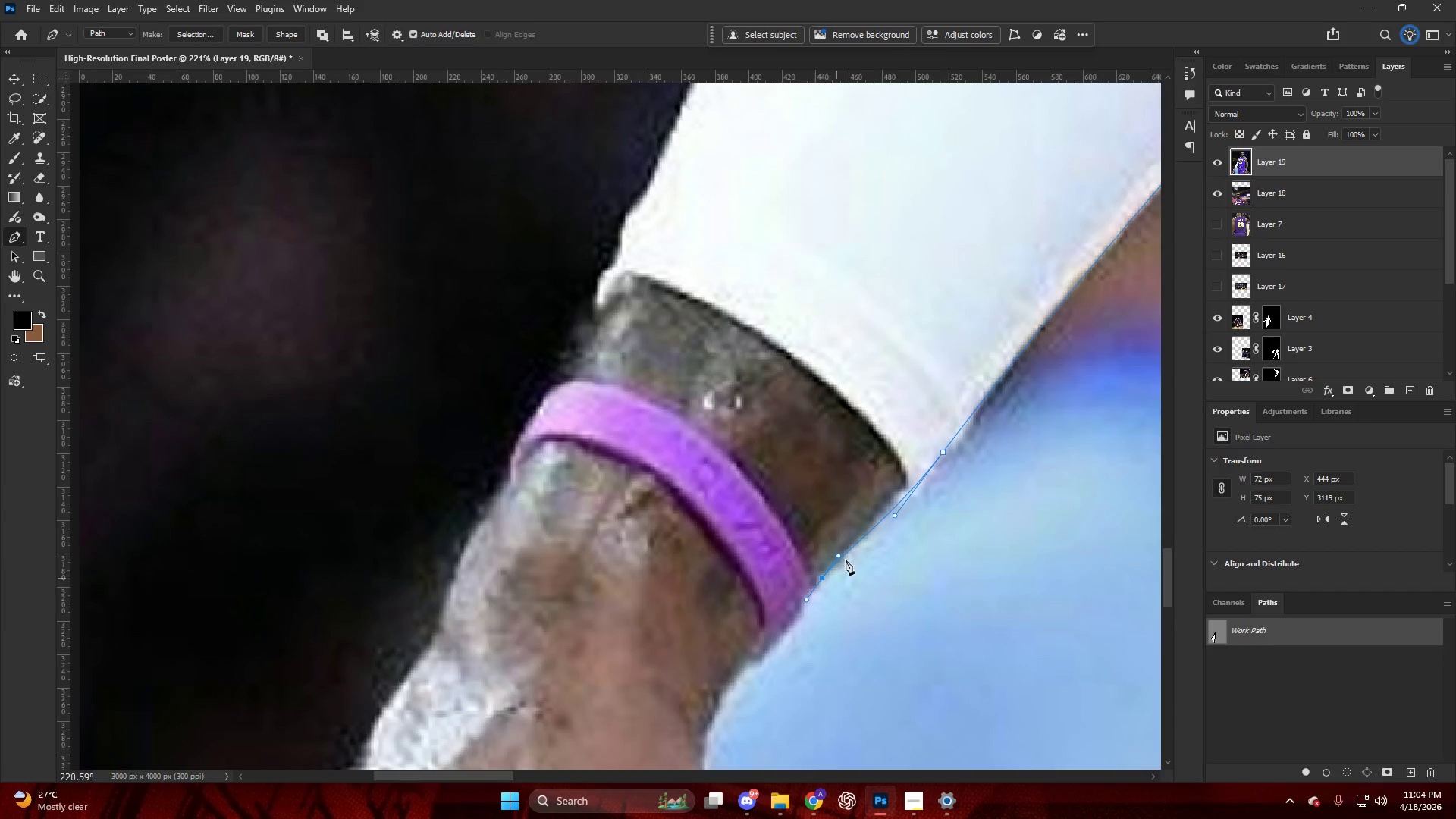 
key(Control+ControlLeft)
 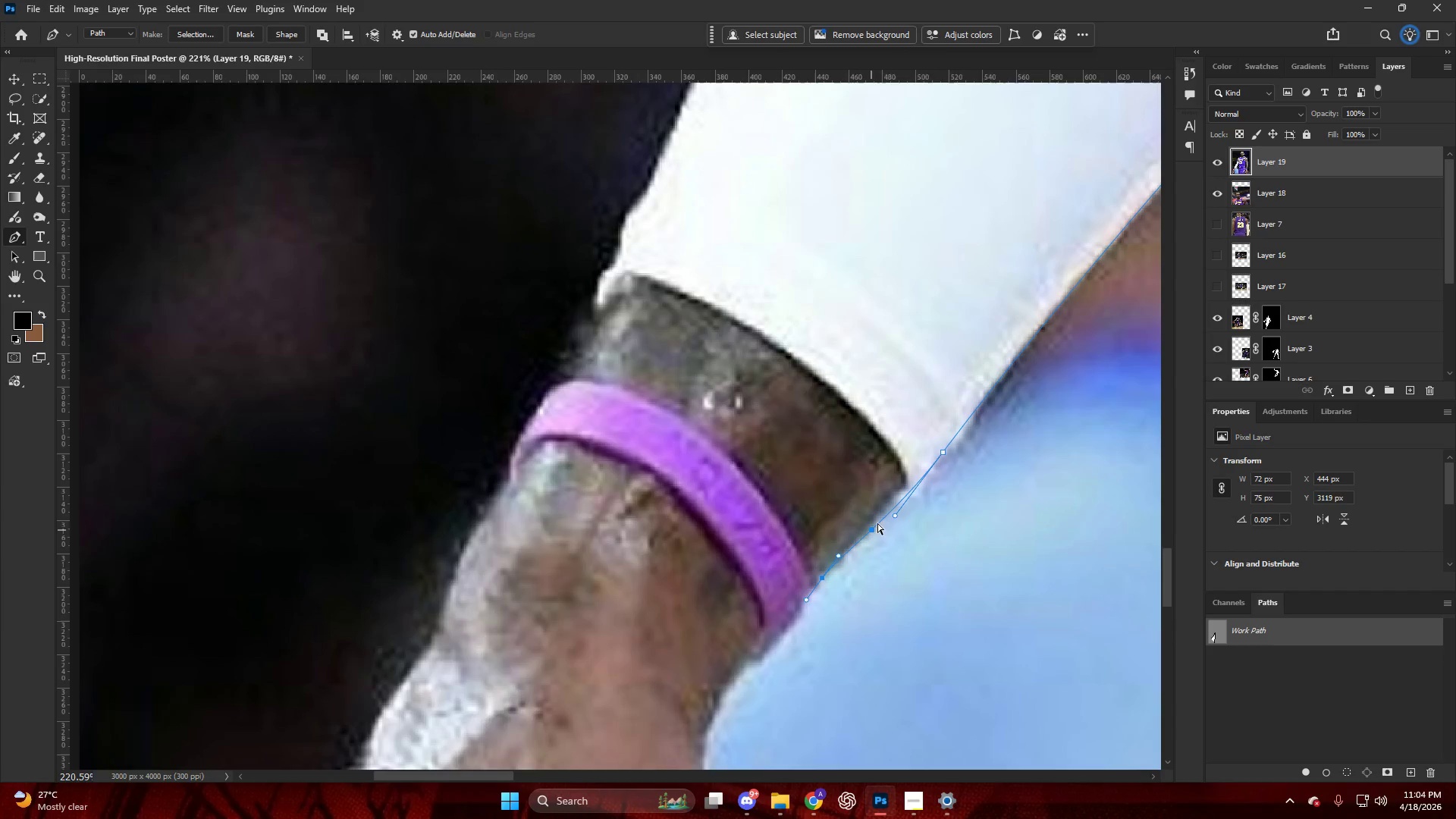 
key(Control+Z)
 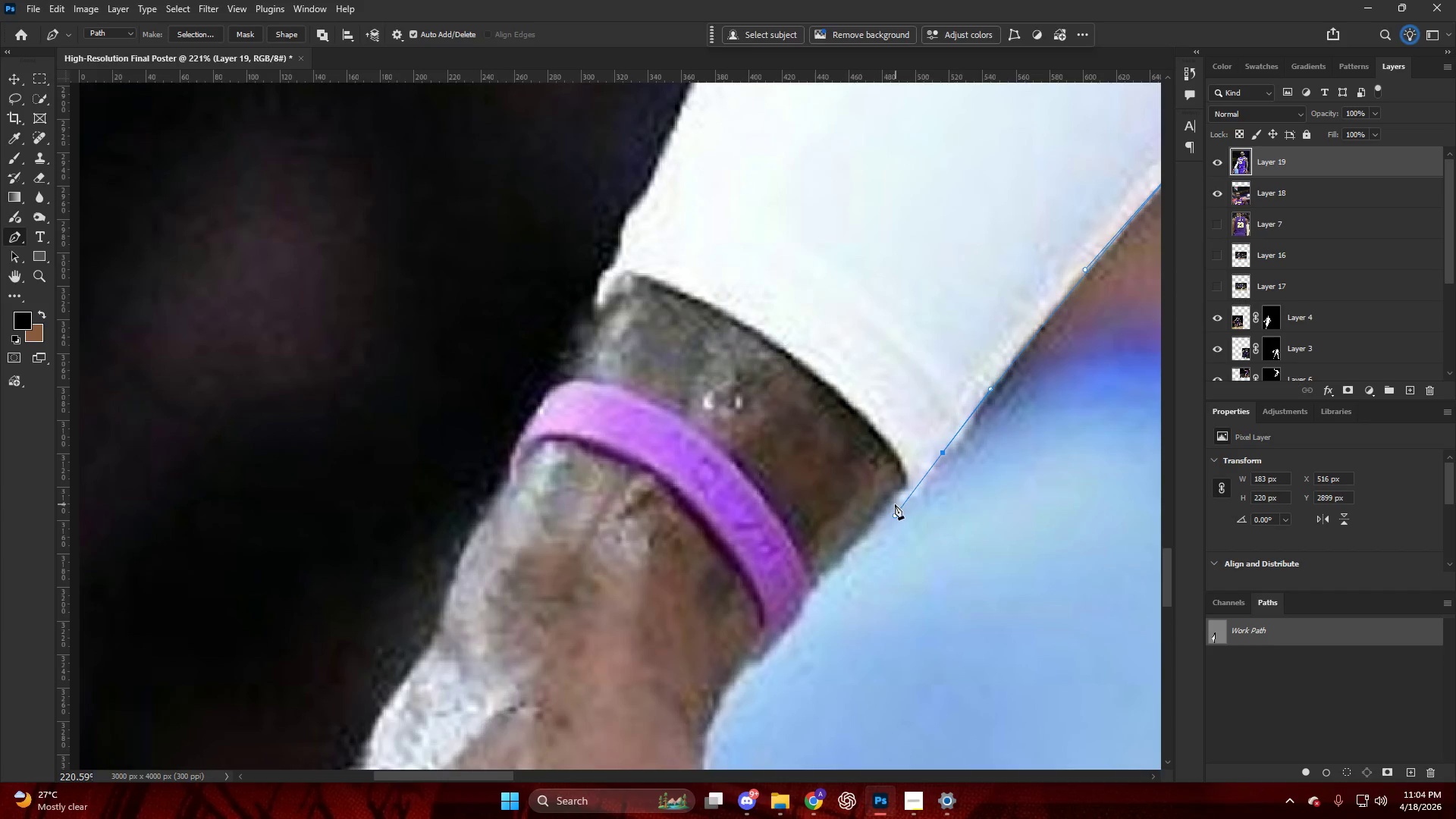 
left_click_drag(start_coordinate=[892, 507], to_coordinate=[864, 532])
 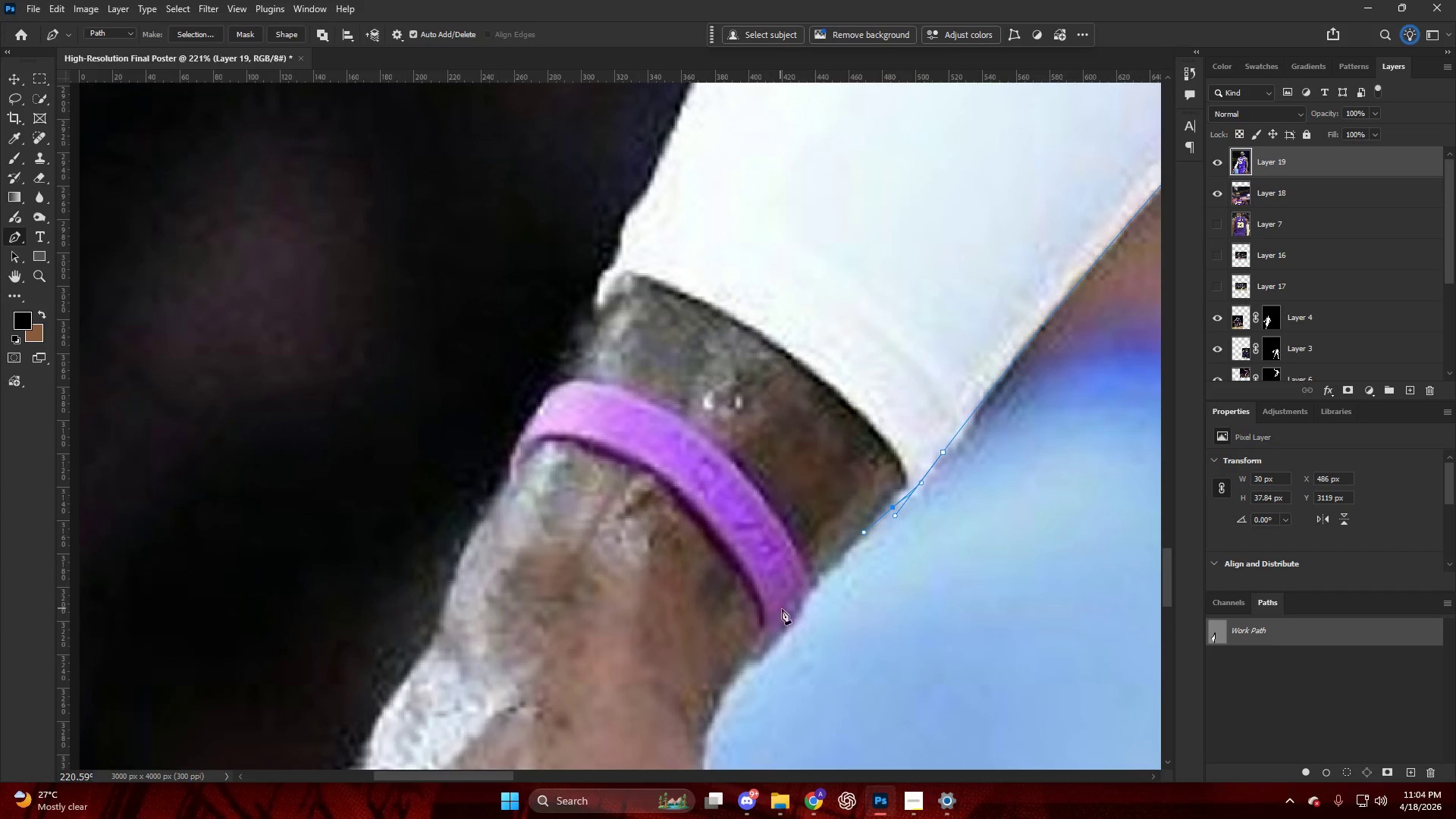 
left_click_drag(start_coordinate=[783, 620], to_coordinate=[774, 632])
 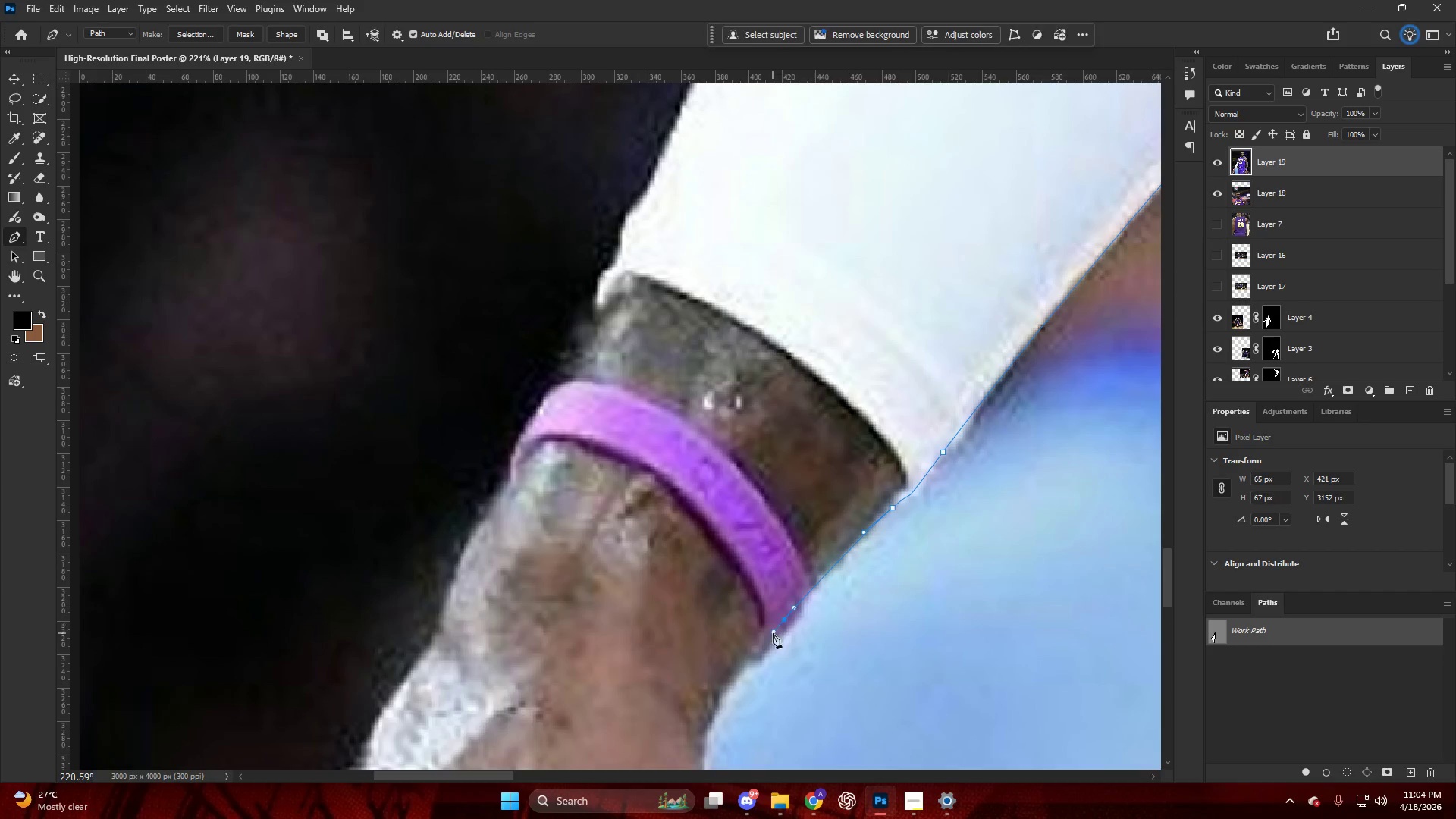 
left_click_drag(start_coordinate=[724, 620], to_coordinate=[709, 635])
 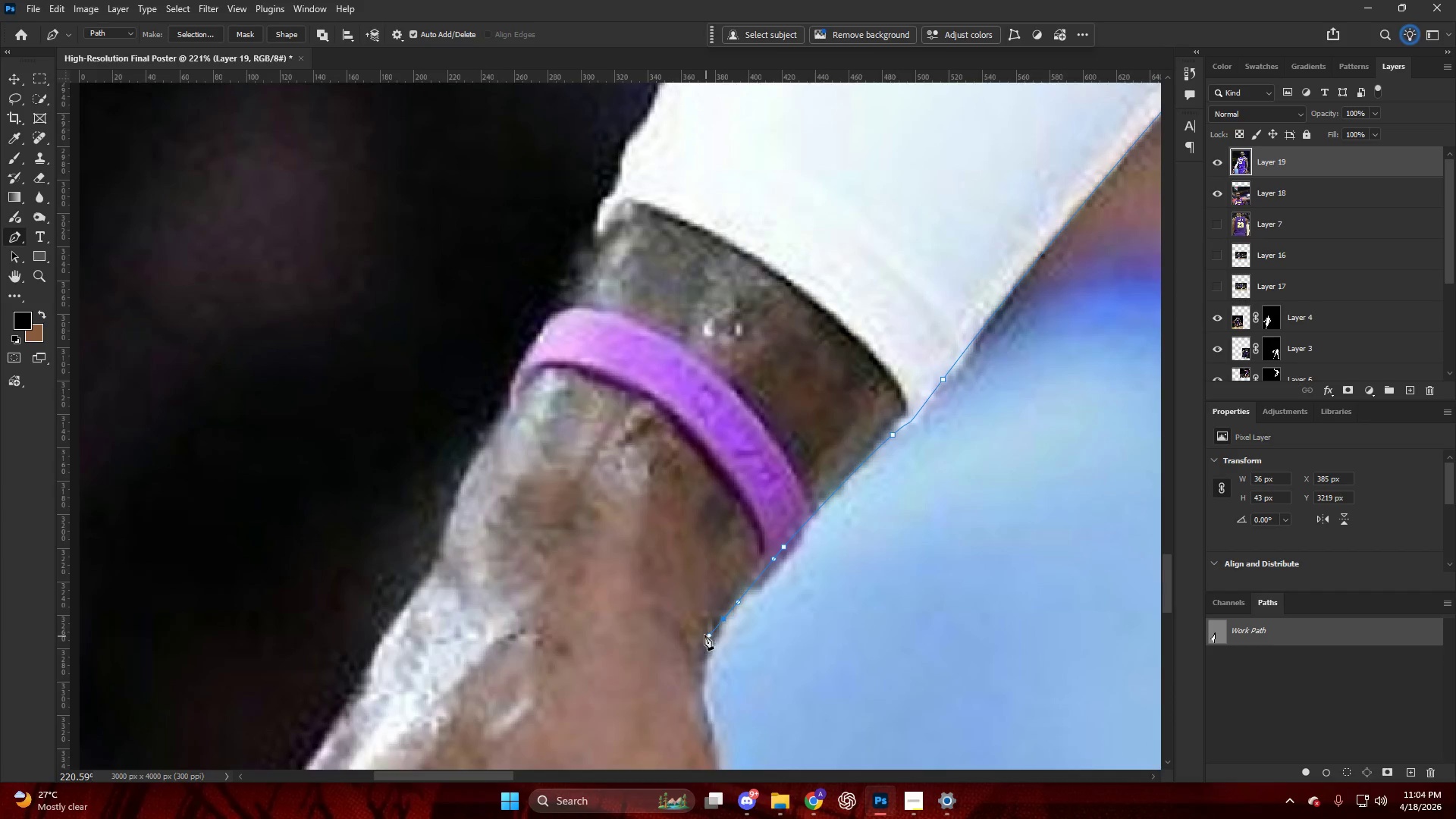 
scroll: coordinate [699, 621], scroll_direction: down, amount: 19.0
 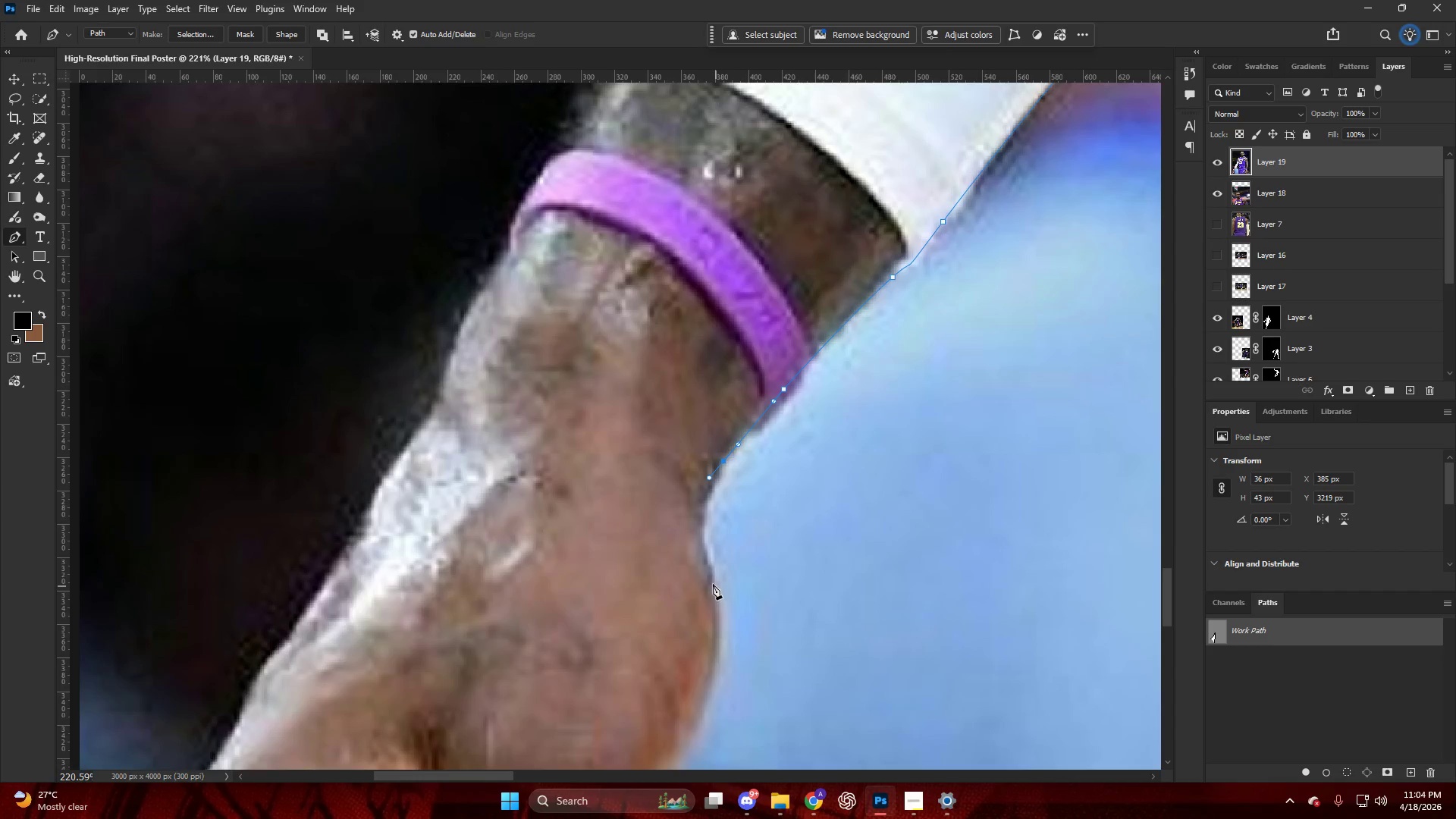 
left_click_drag(start_coordinate=[711, 589], to_coordinate=[723, 627])
 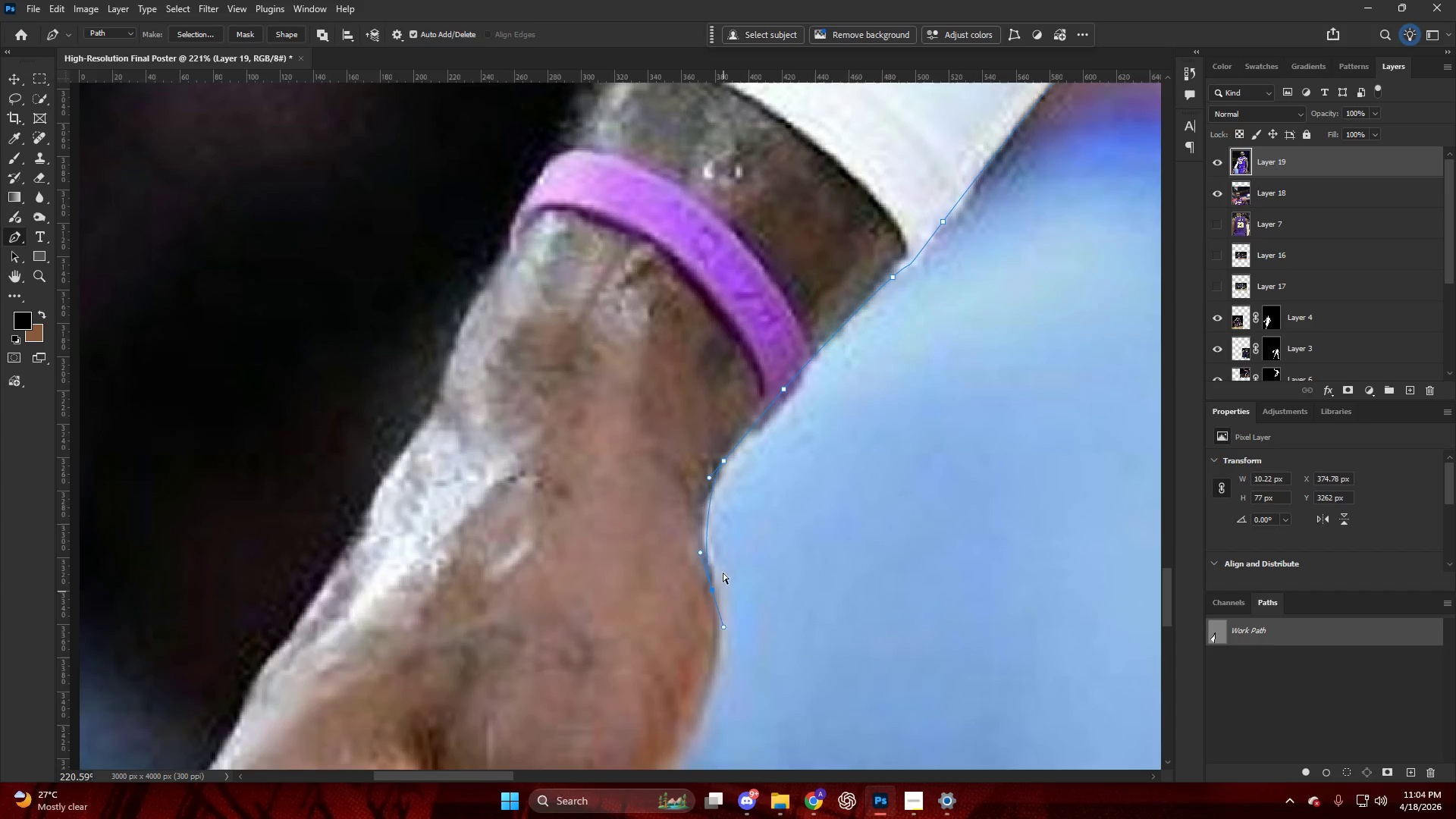 
key(Control+ControlLeft)
 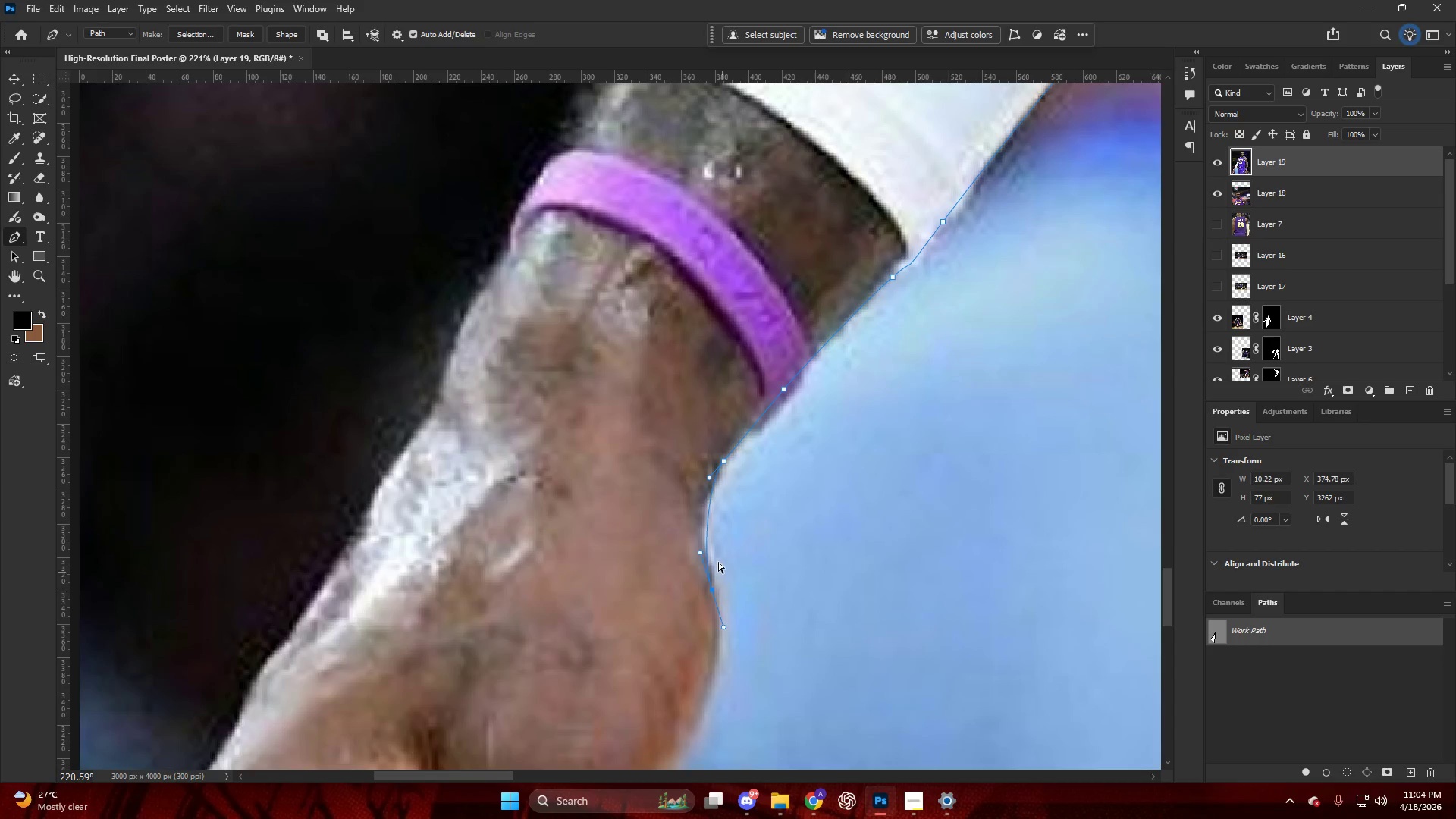 
key(Control+Z)
 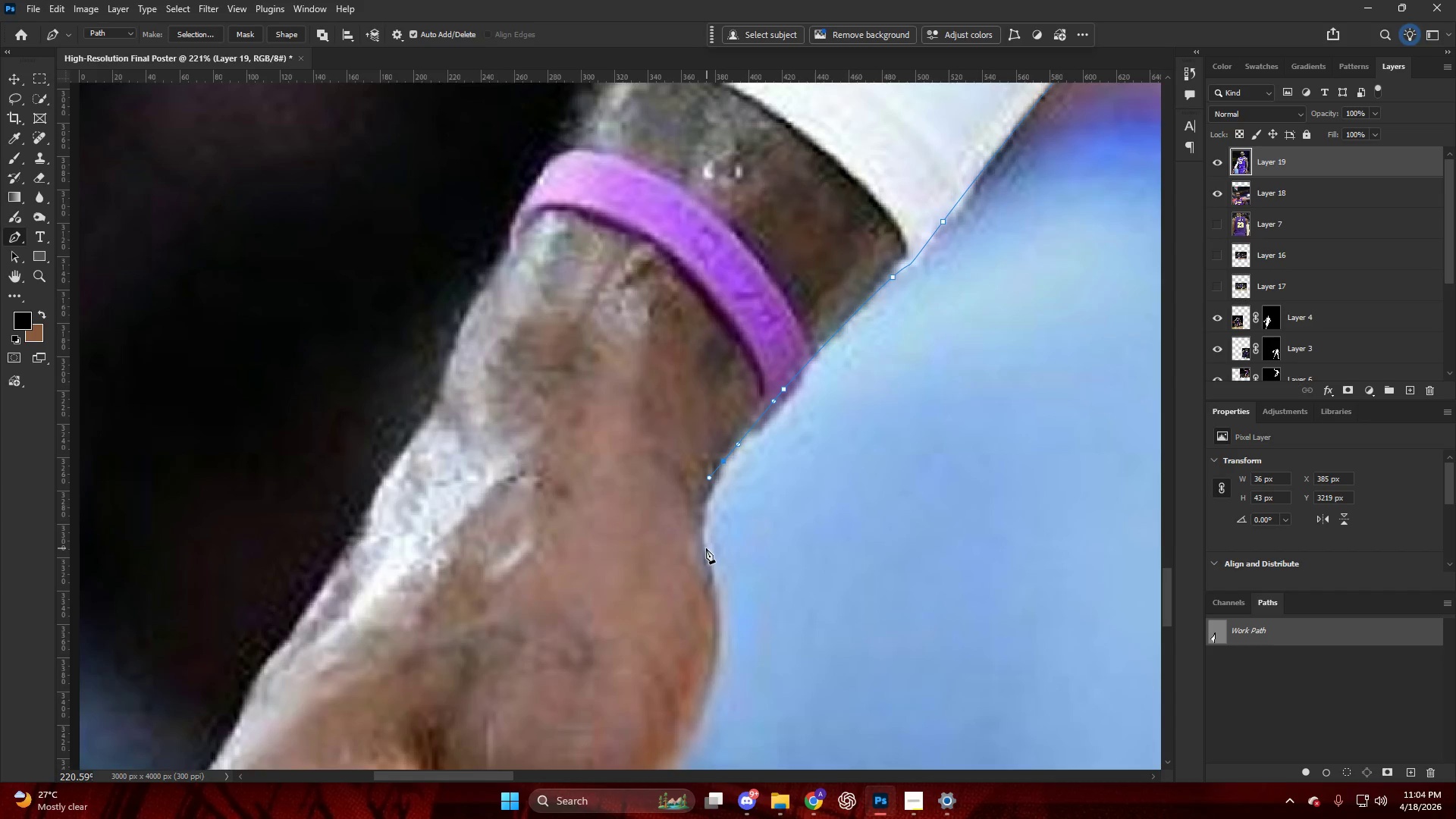 
left_click_drag(start_coordinate=[704, 551], to_coordinate=[712, 585])
 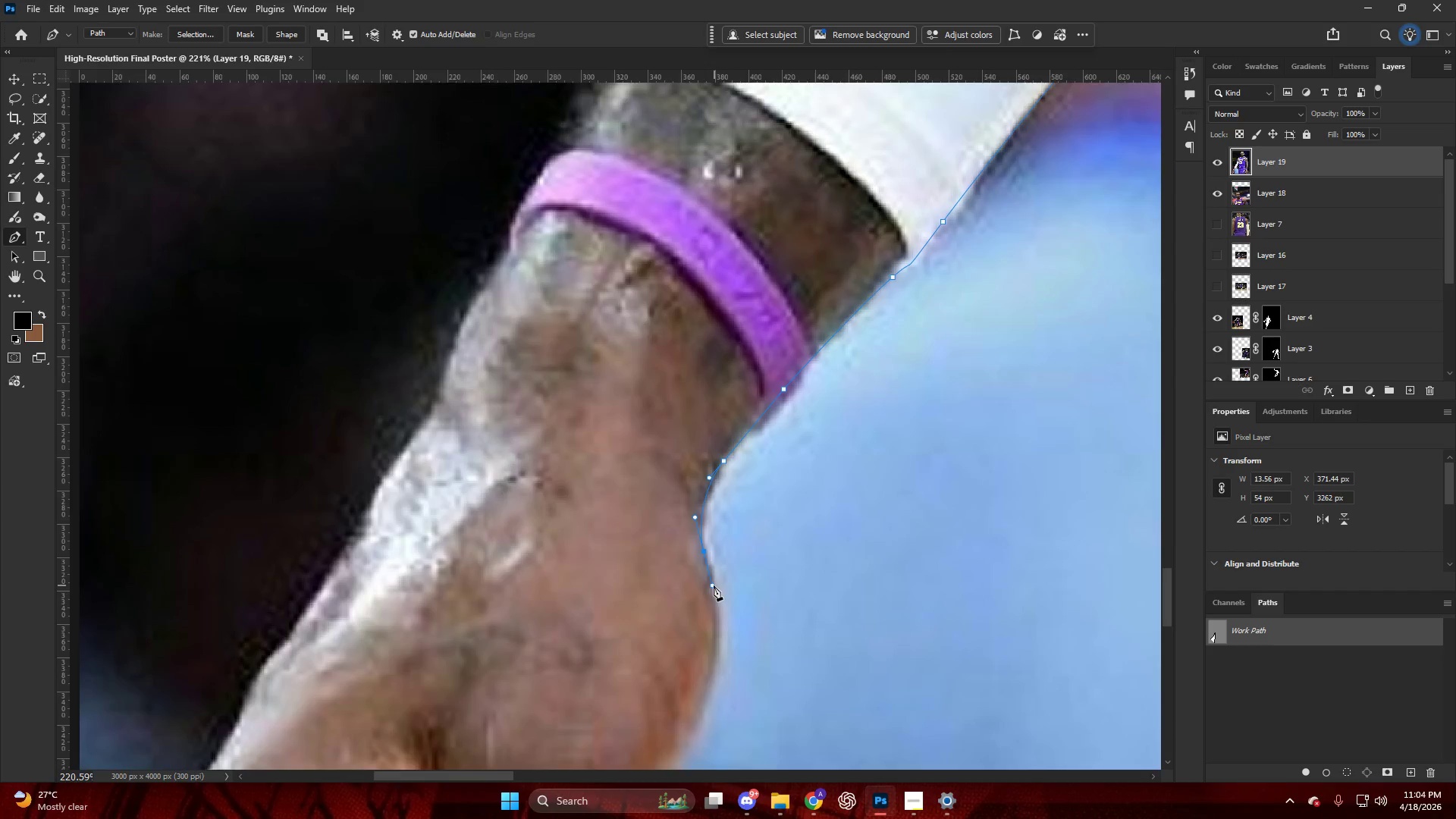 
scroll: coordinate [678, 586], scroll_direction: down, amount: 13.0
 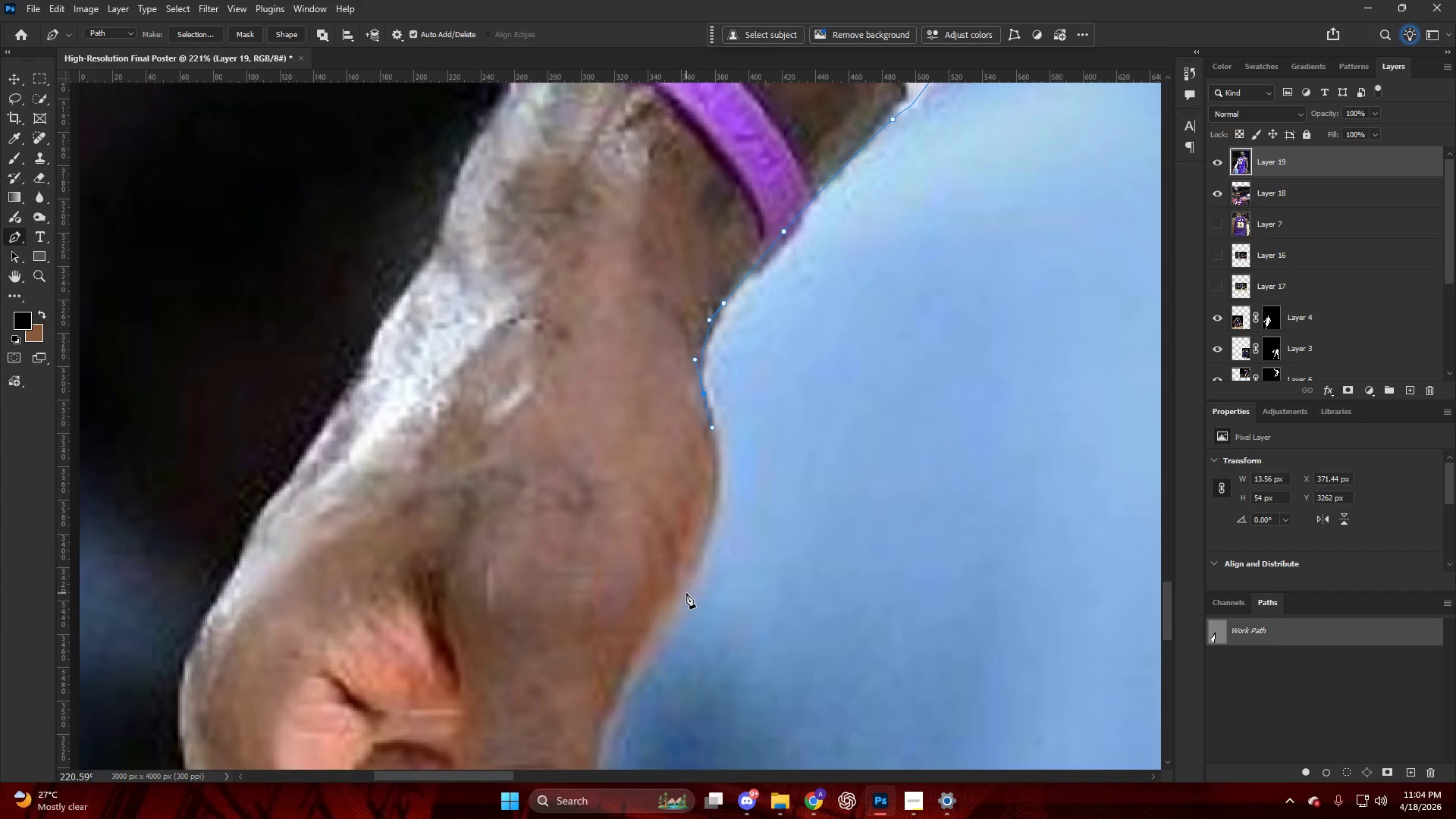 
left_click_drag(start_coordinate=[684, 593], to_coordinate=[631, 661])
 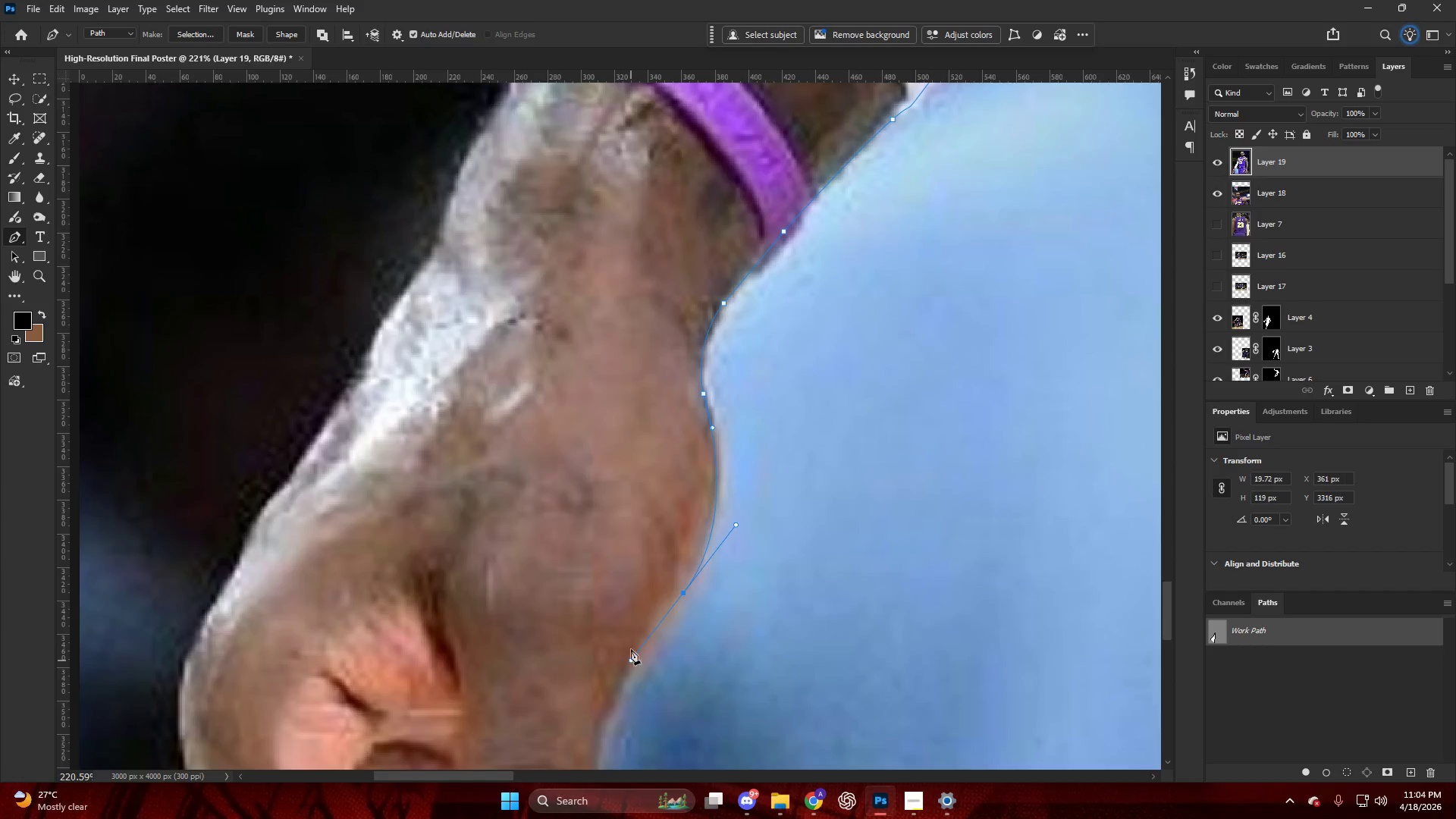 
key(Alt+AltLeft)
 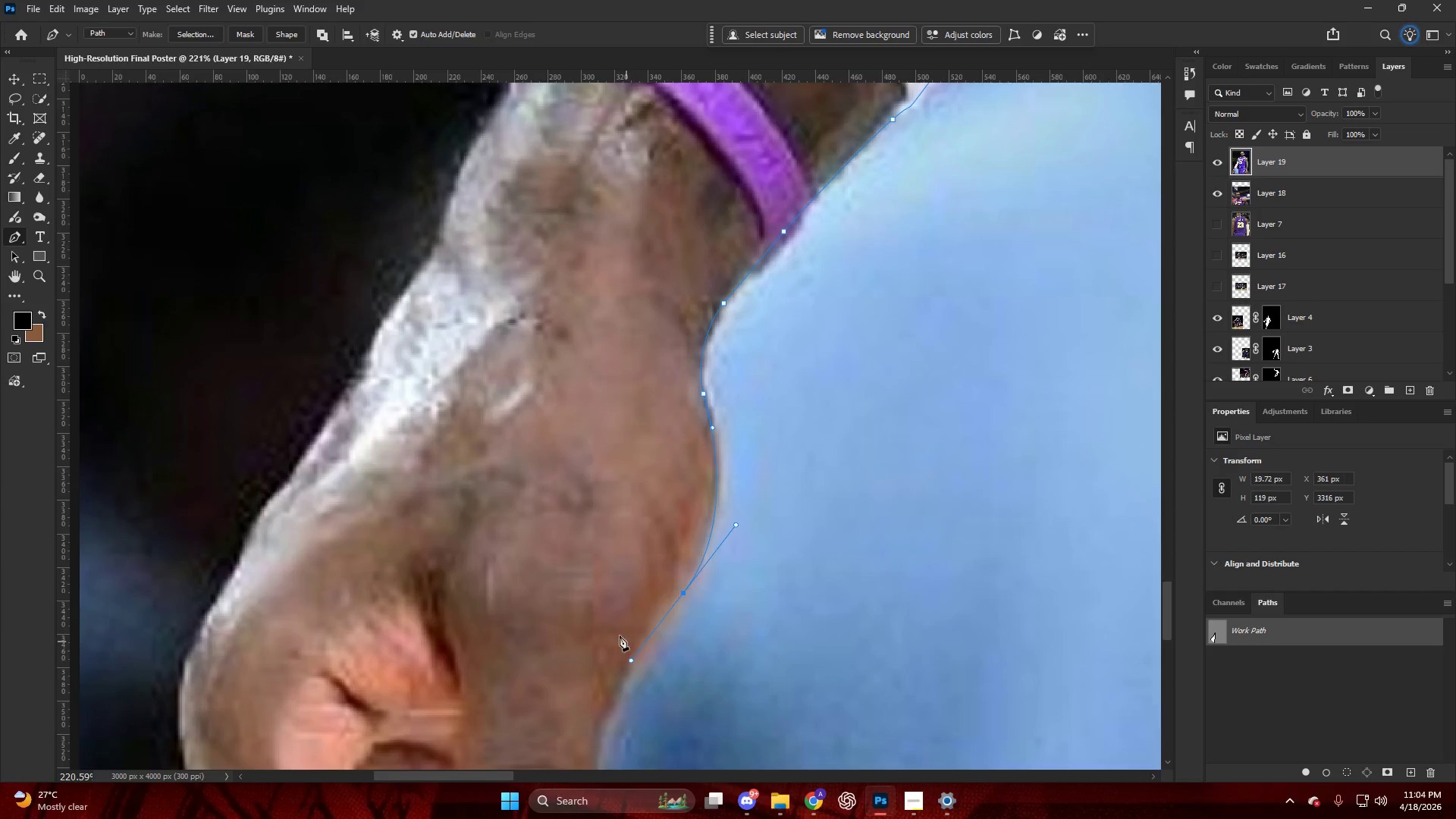 
key(Alt+AltLeft)
 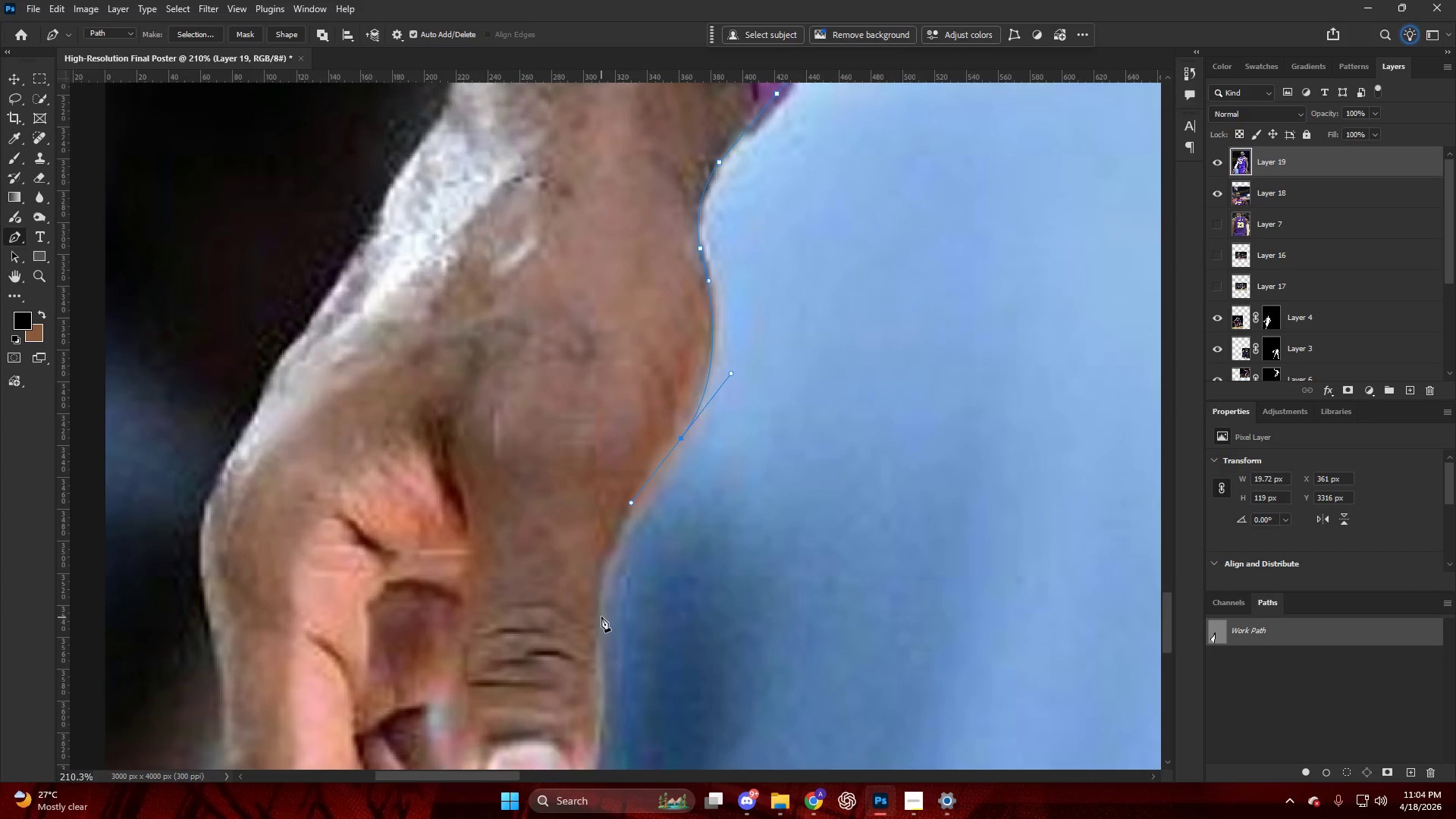 
left_click_drag(start_coordinate=[597, 625], to_coordinate=[597, 677])
 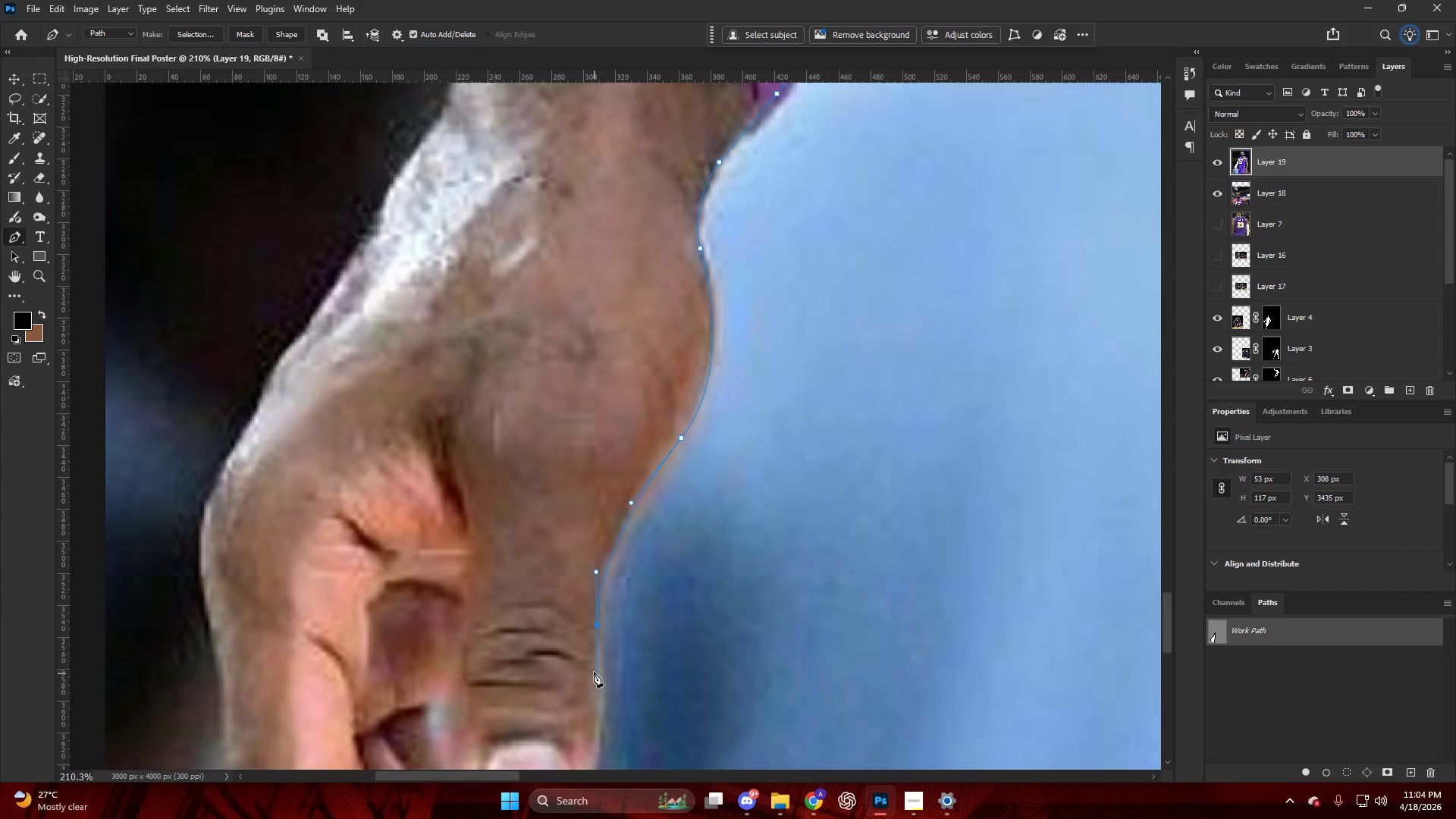 
scroll: coordinate [569, 654], scroll_direction: down, amount: 22.0
 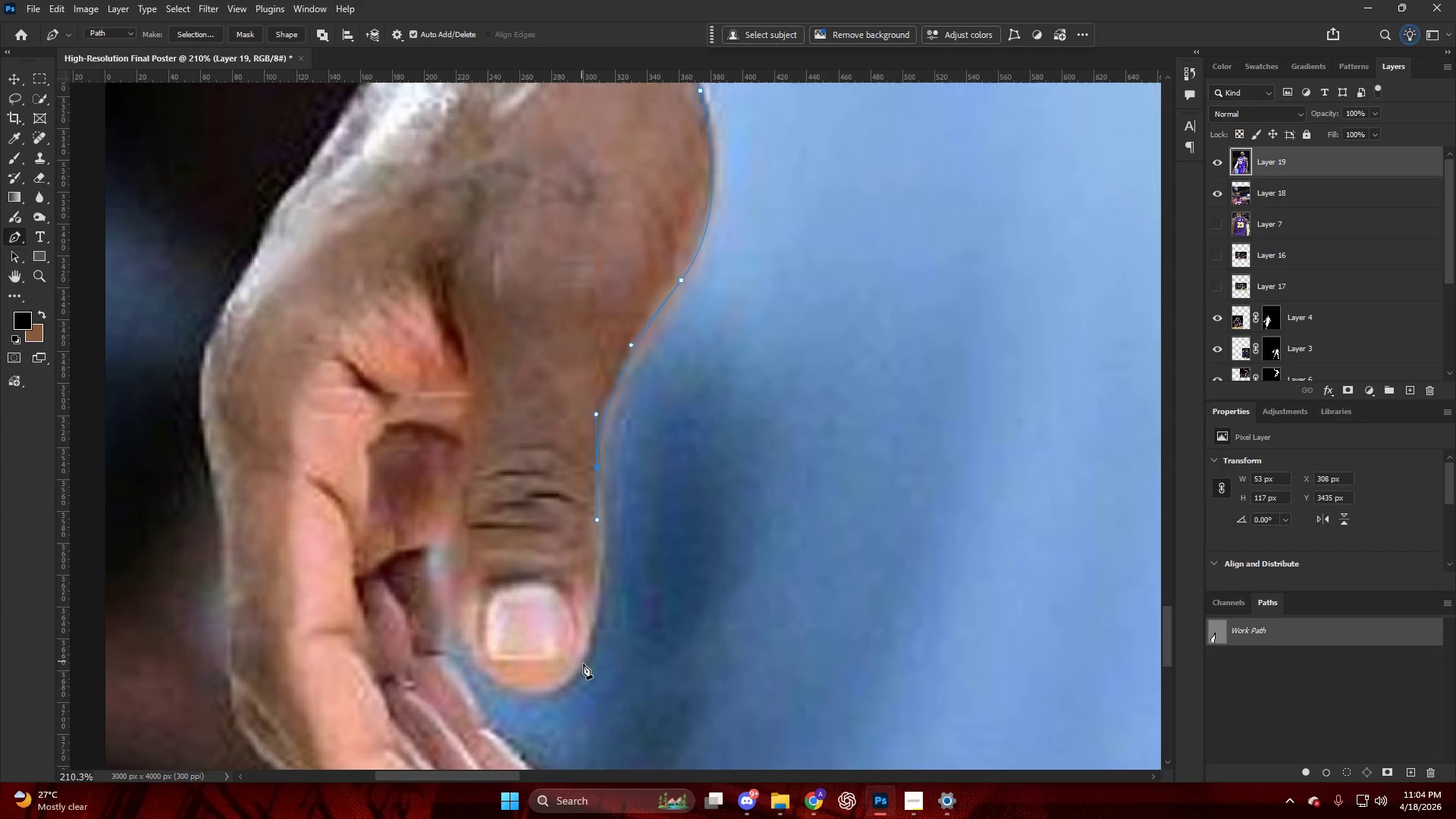 
left_click_drag(start_coordinate=[582, 669], to_coordinate=[563, 692])
 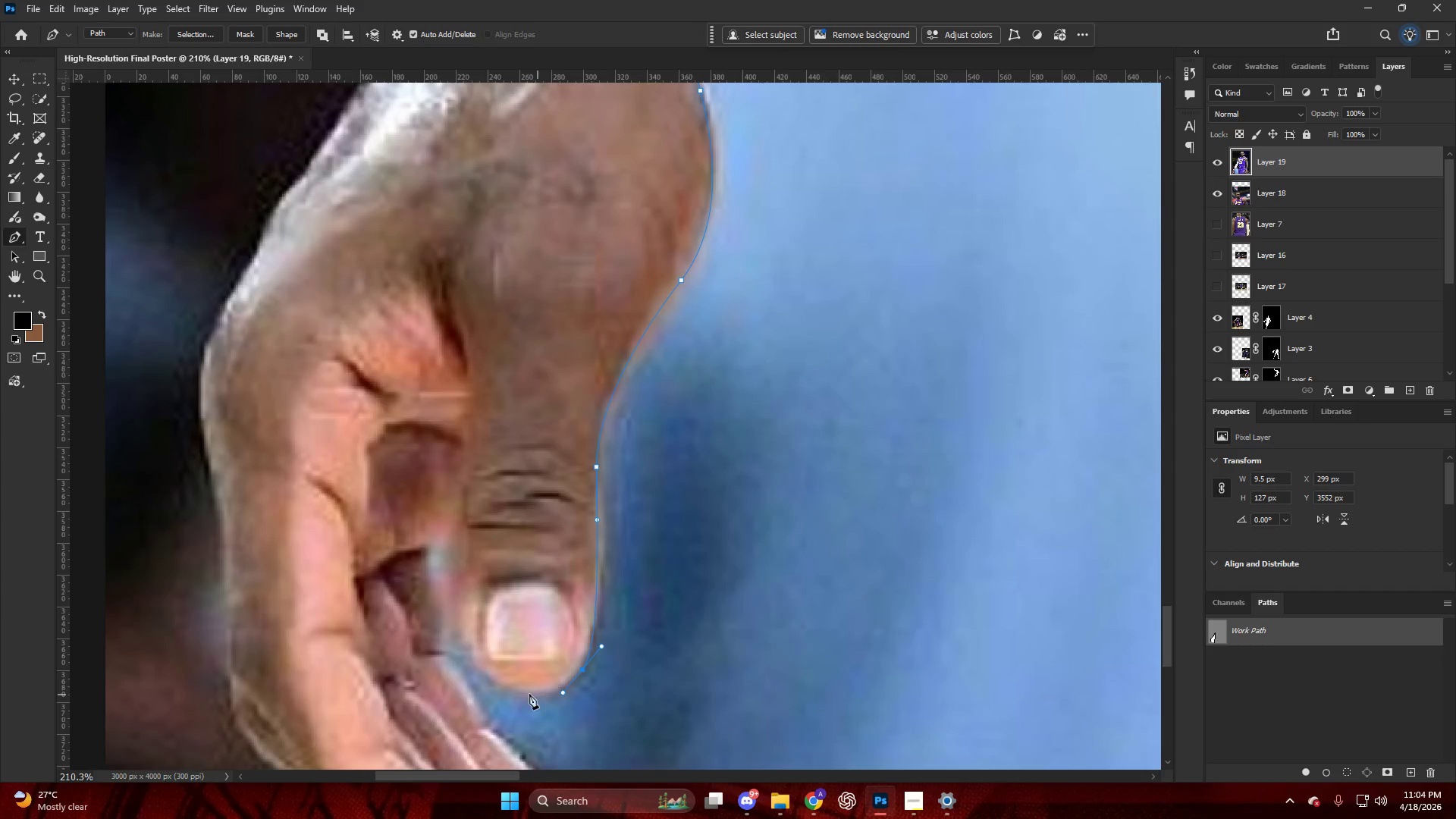 
left_click_drag(start_coordinate=[520, 689], to_coordinate=[497, 677])
 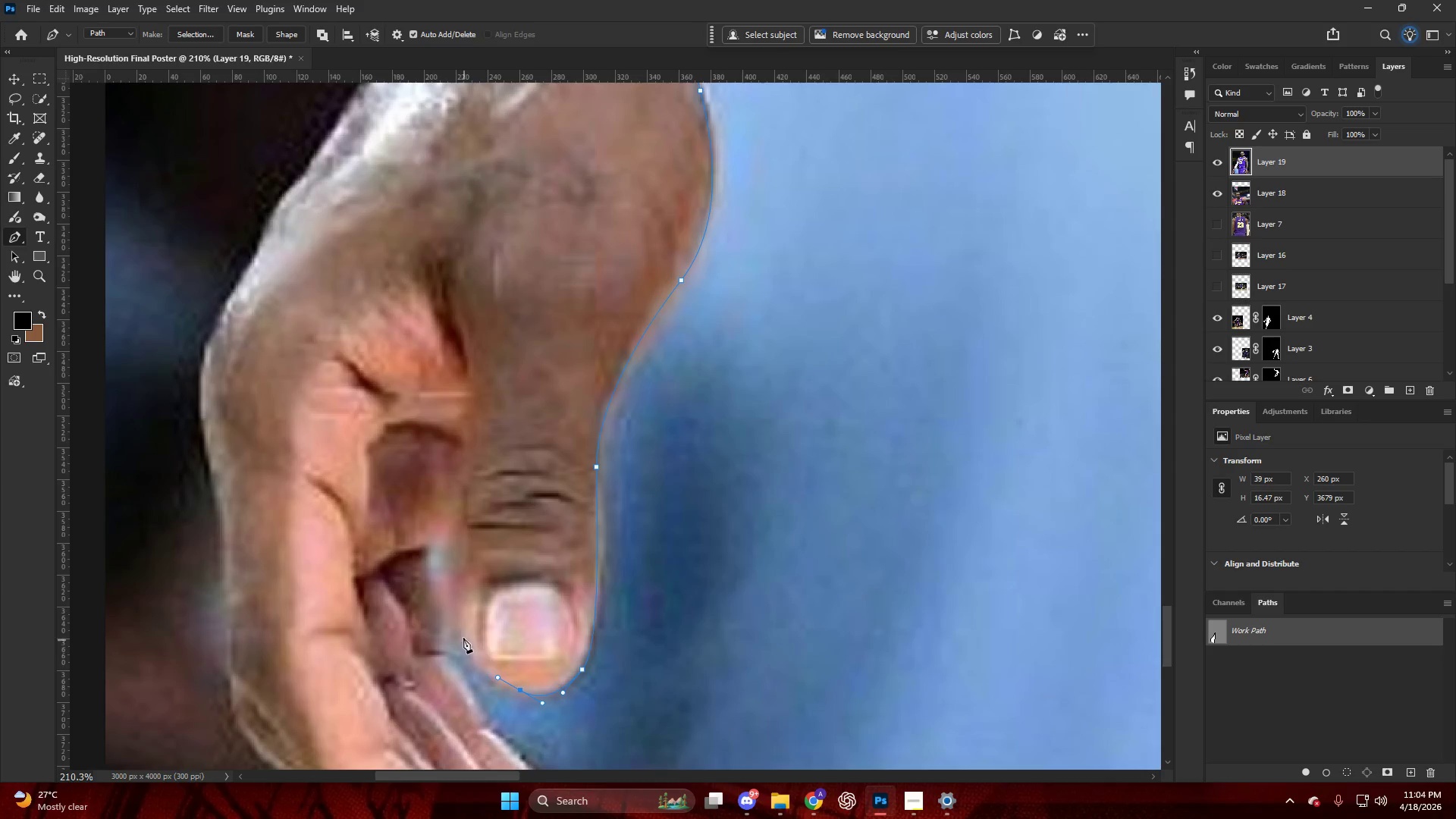 
left_click_drag(start_coordinate=[462, 632], to_coordinate=[453, 604])
 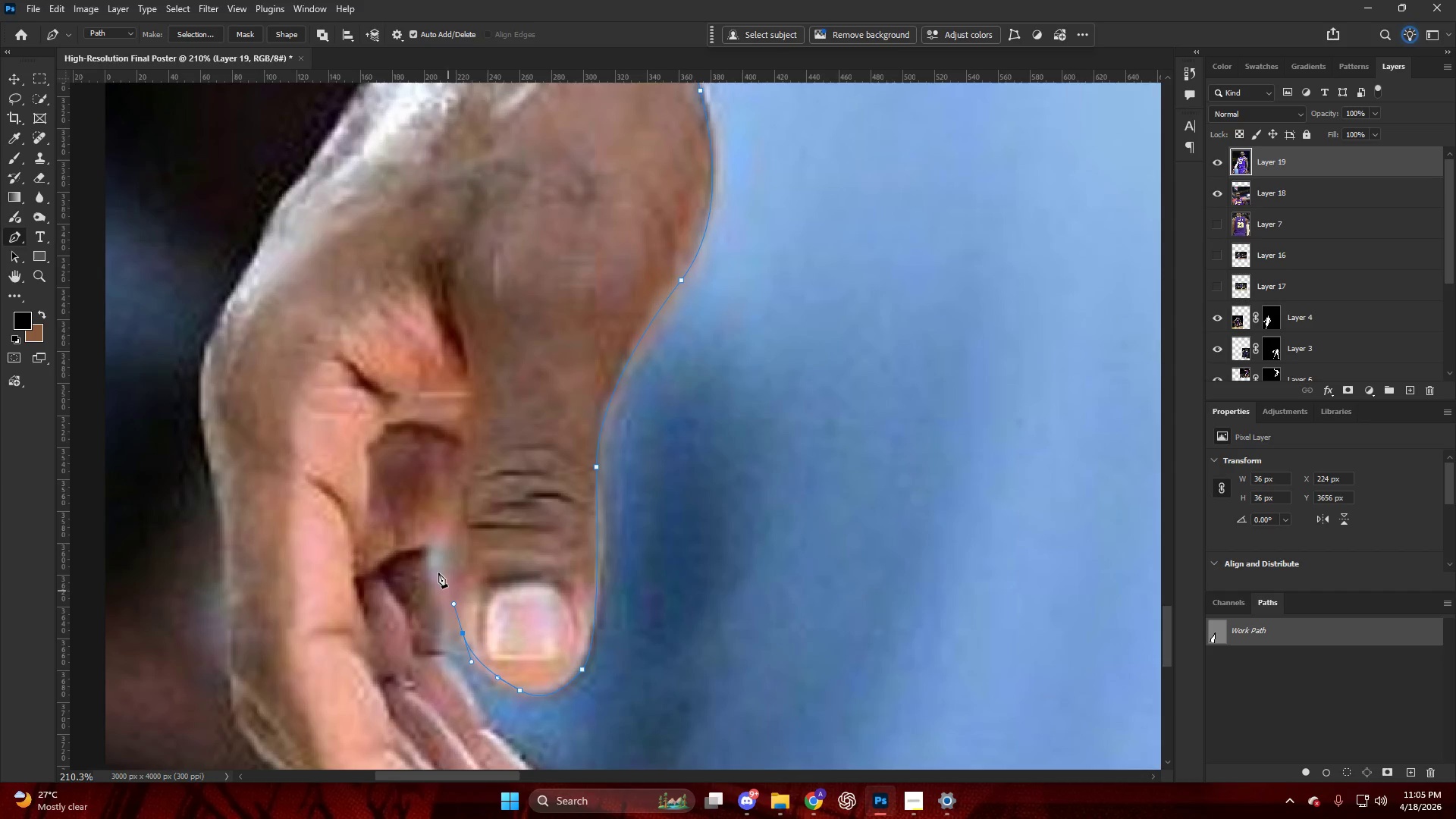 
double_click([434, 554])
 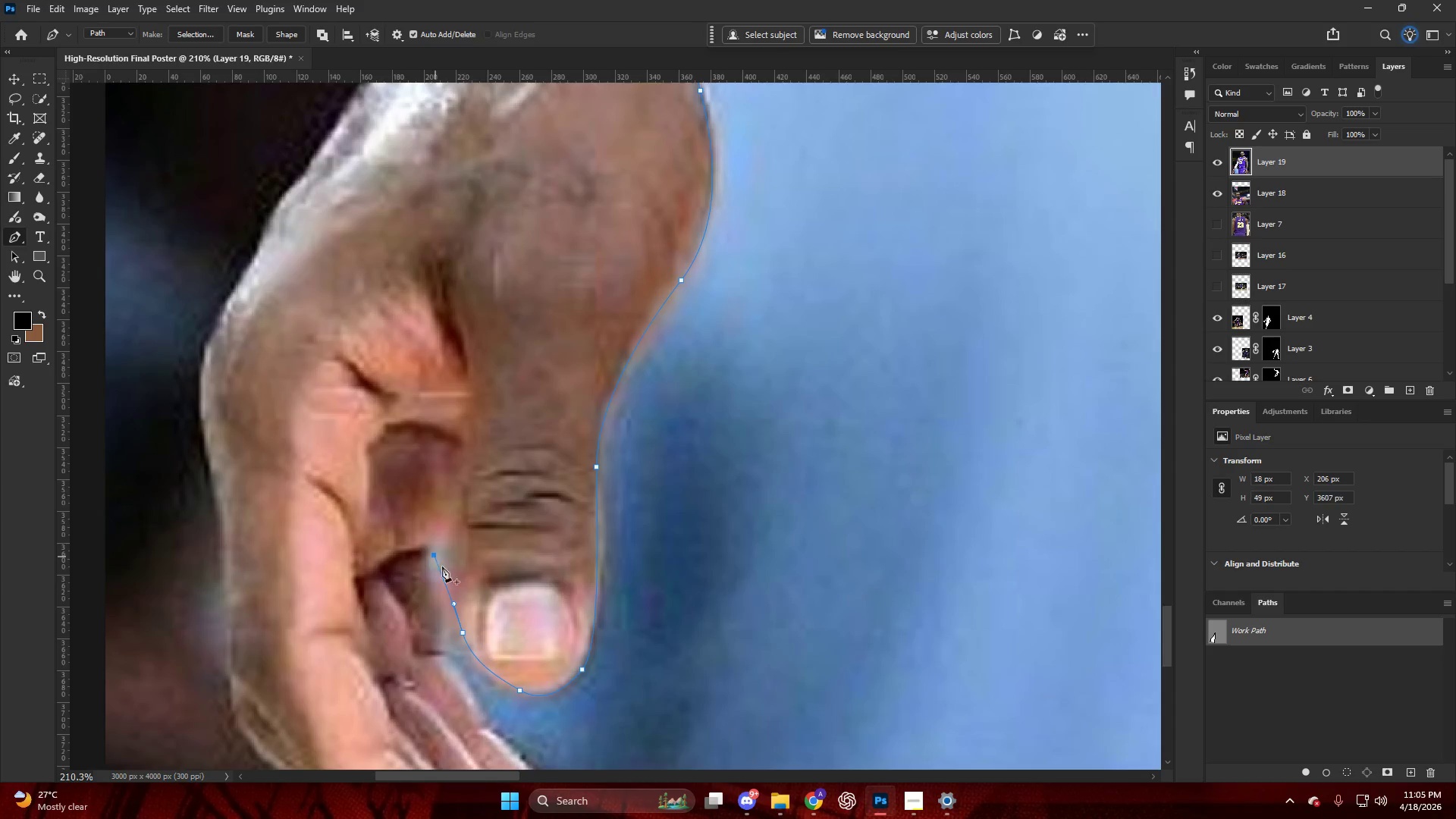 
scroll: coordinate [429, 639], scroll_direction: down, amount: 6.0
 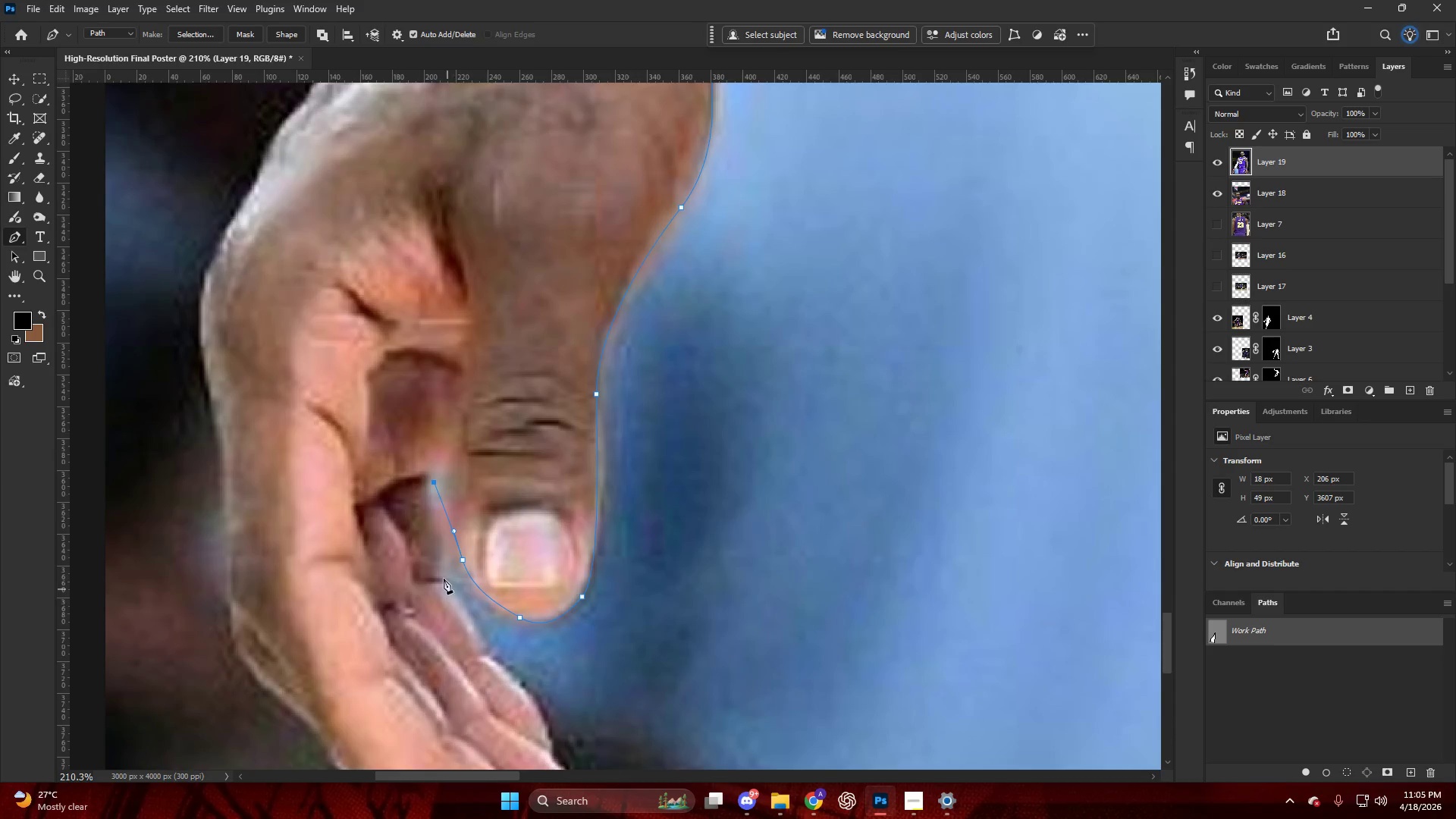 
left_click_drag(start_coordinate=[441, 572], to_coordinate=[443, 585])
 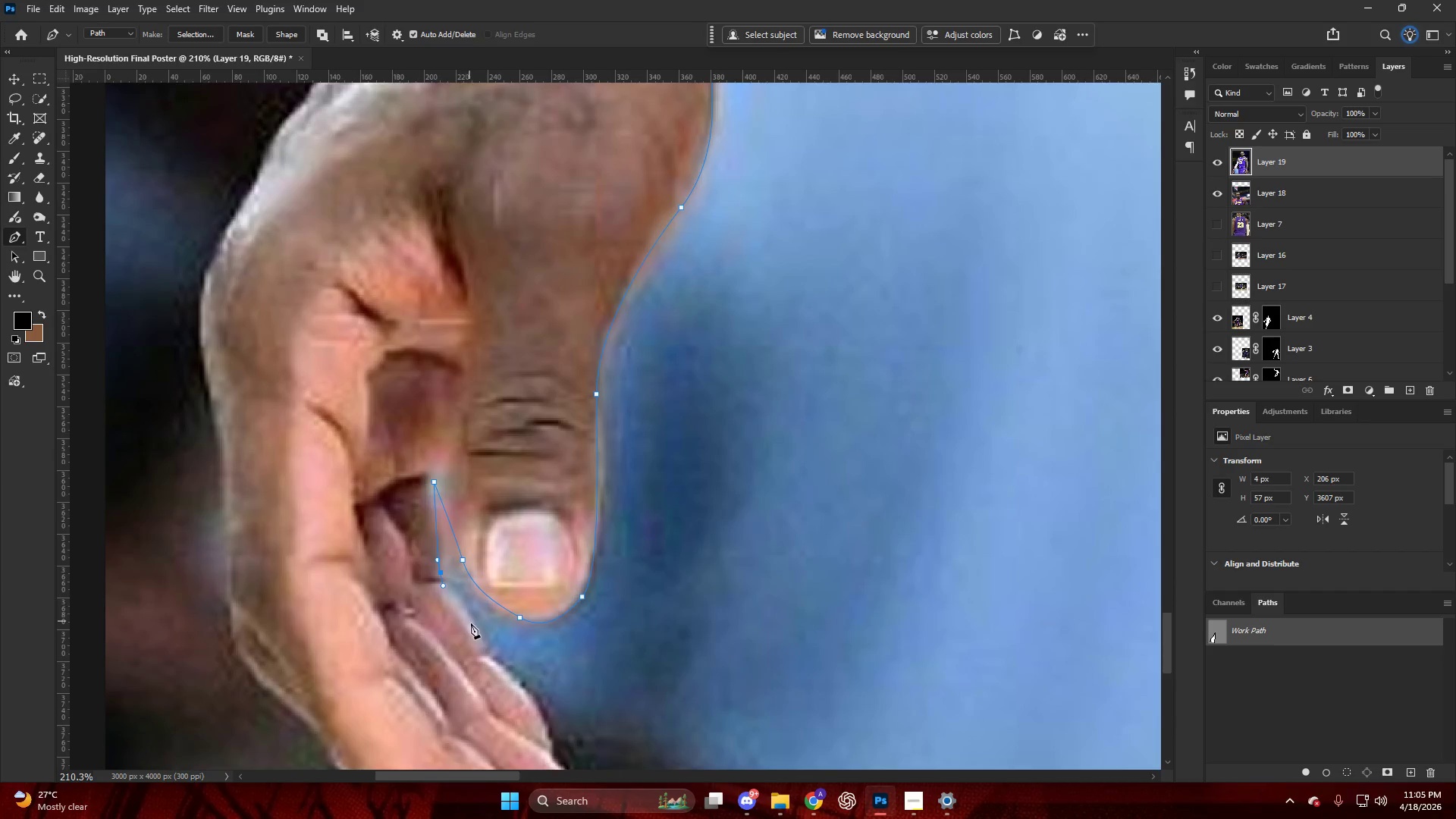 
left_click_drag(start_coordinate=[475, 626], to_coordinate=[482, 647])
 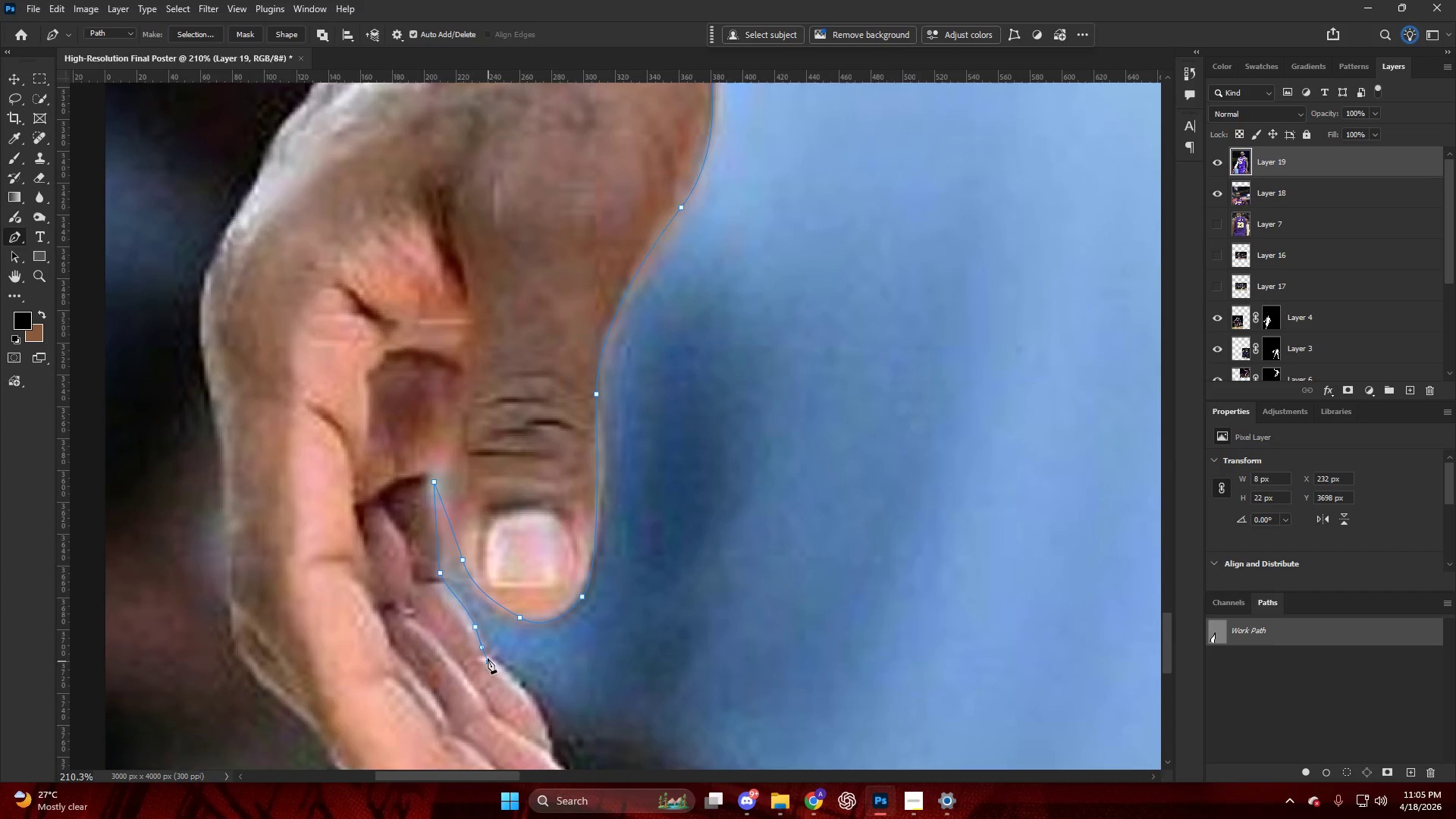 
hold_key(key=AltLeft, duration=0.31)
hold_key(key=AltLeft, duration=0.31)
scroll: coordinate [500, 653], scroll_direction: down, amount: 7.0
 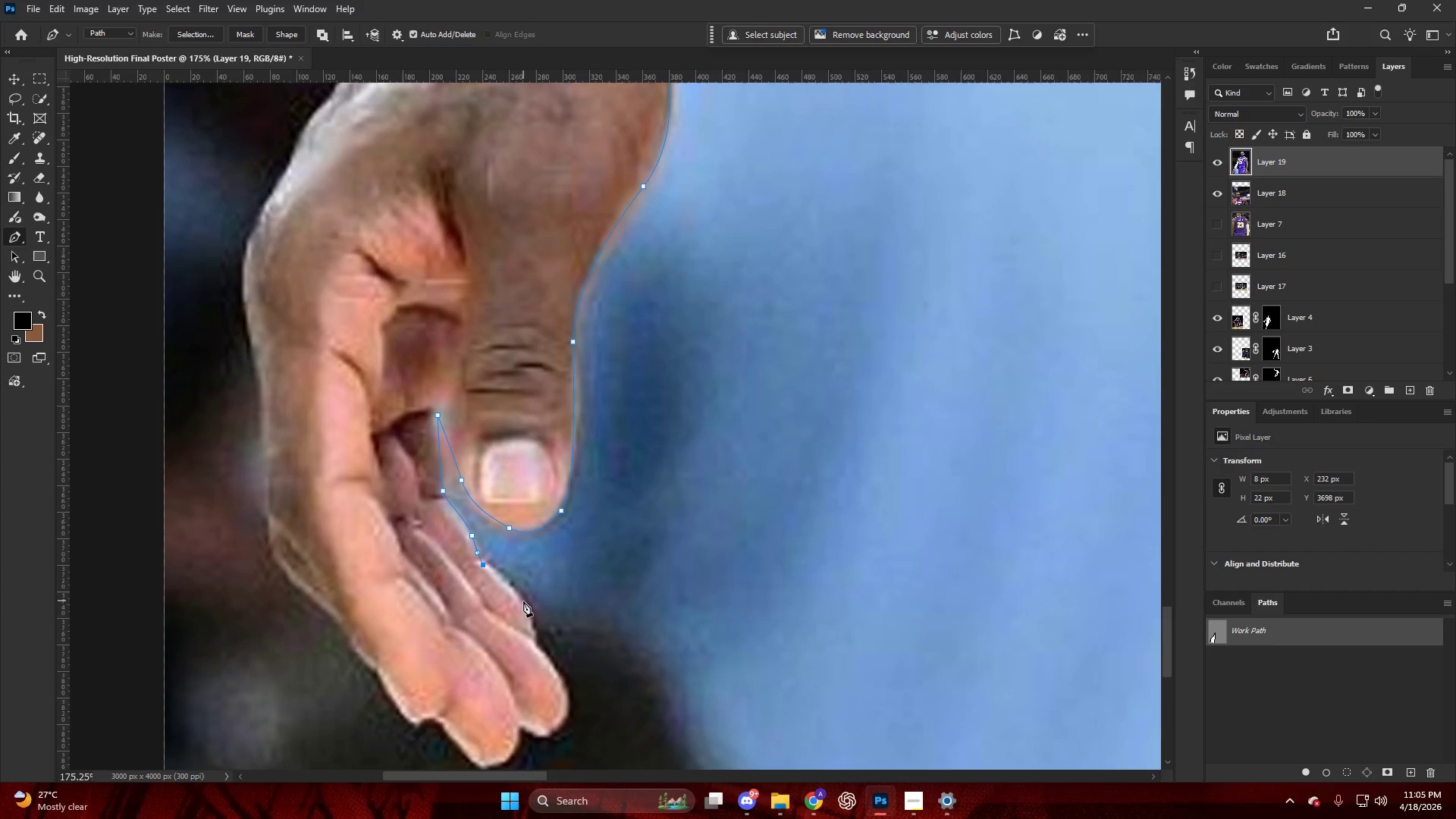 
left_click_drag(start_coordinate=[526, 610], to_coordinate=[530, 636])
 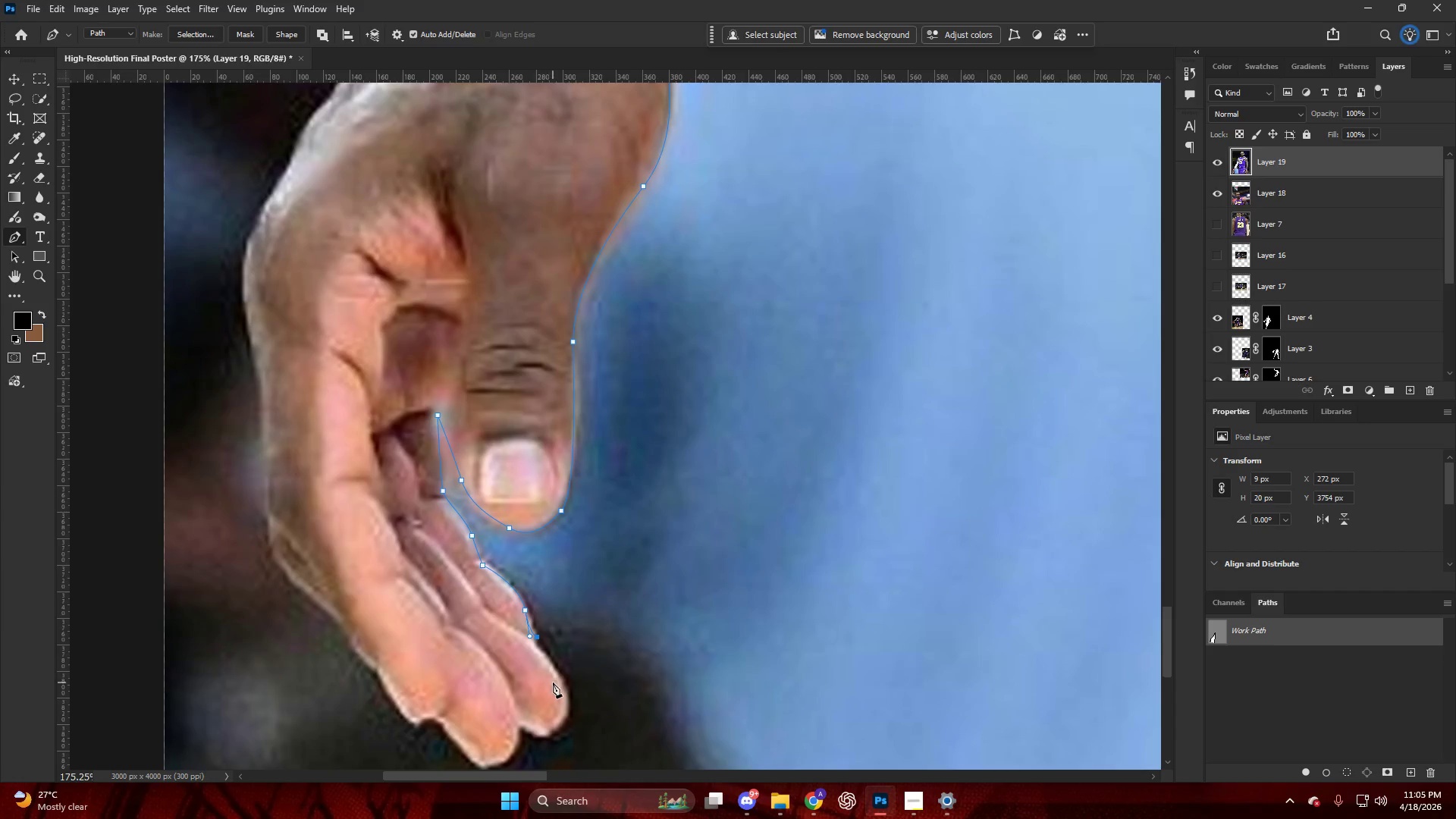 
left_click_drag(start_coordinate=[566, 689], to_coordinate=[565, 698])
 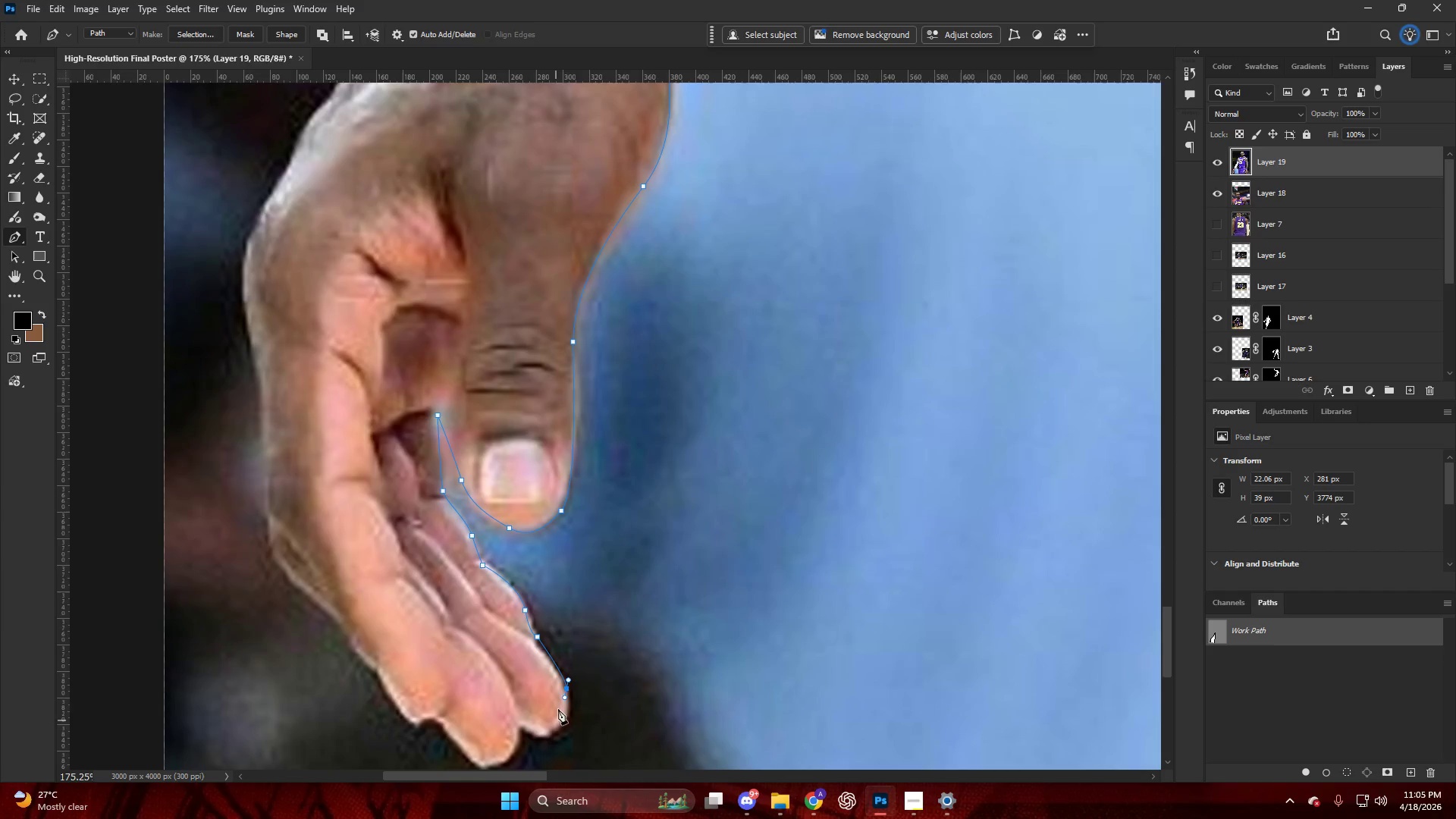 
key(Control+ControlLeft)
 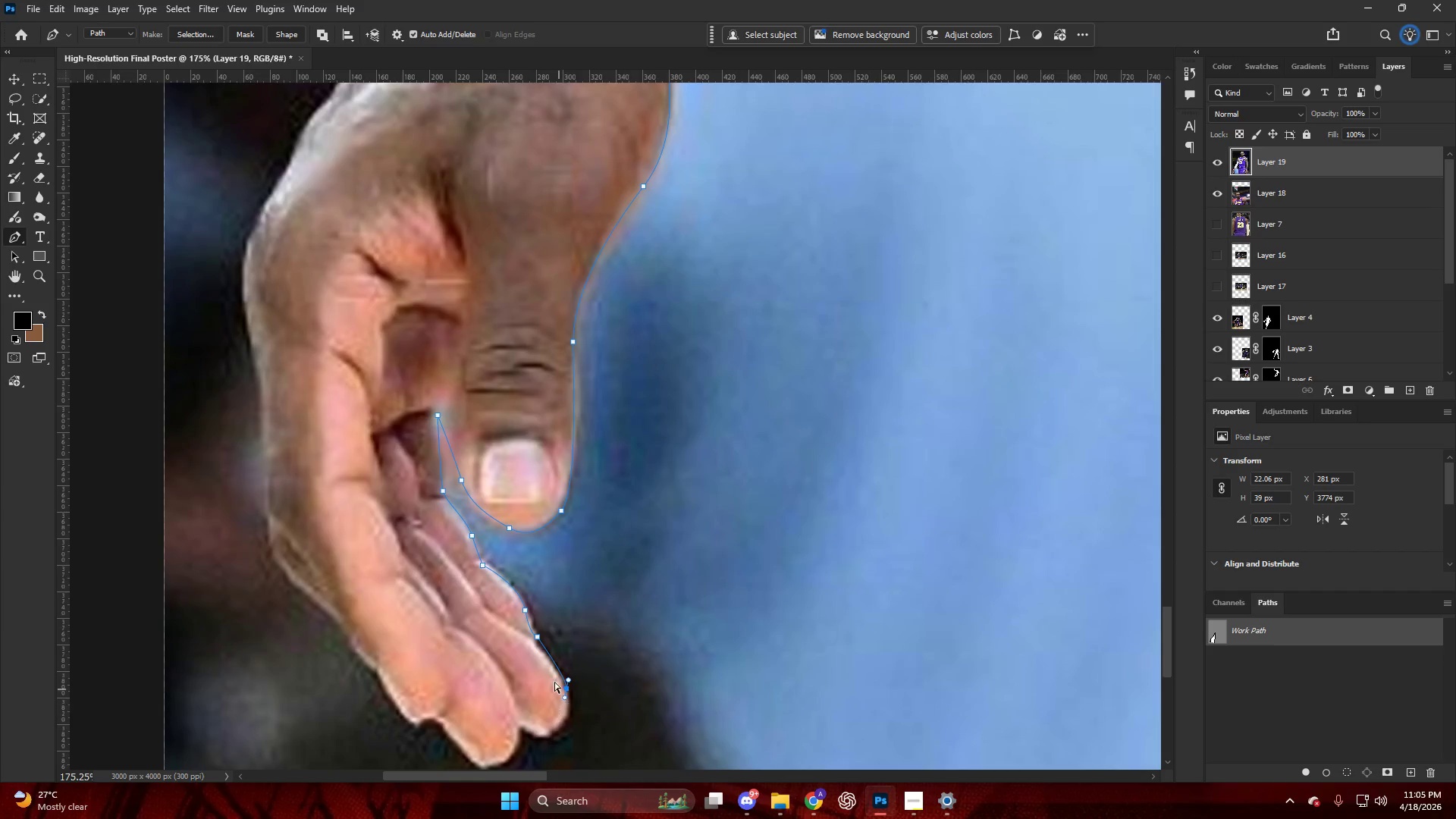 
key(Control+Z)
 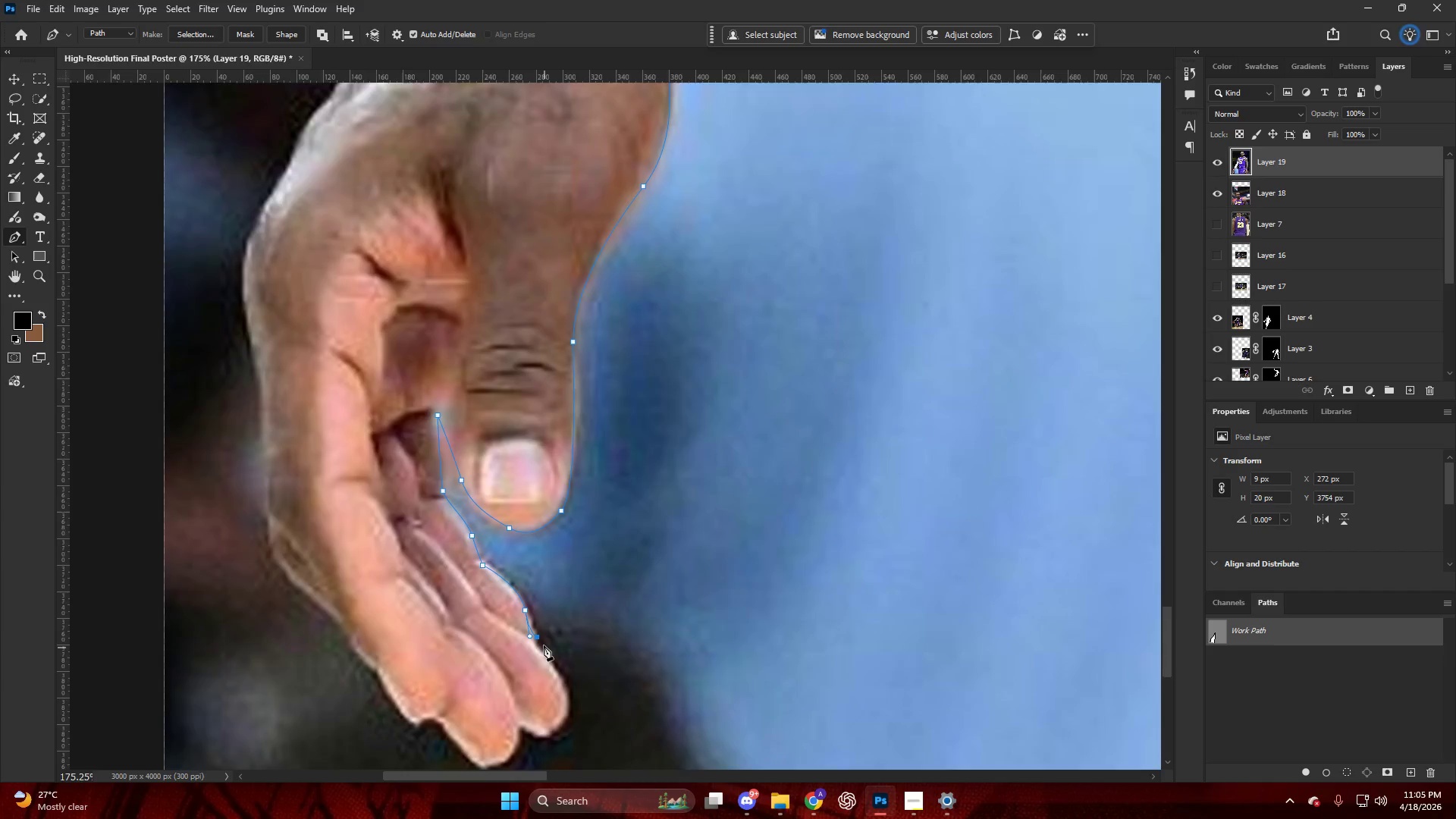 
key(Alt+AltLeft)
 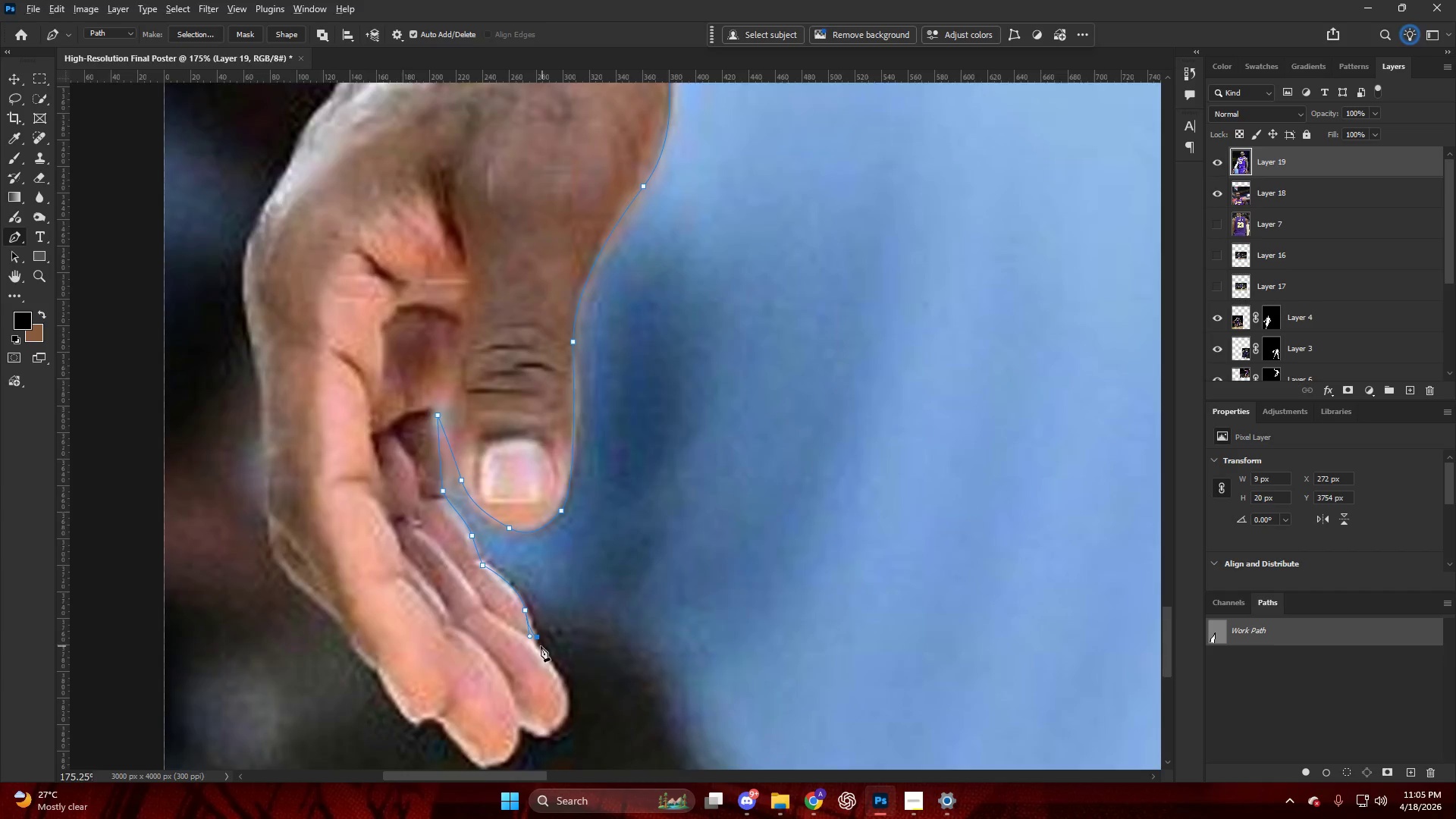 
left_click_drag(start_coordinate=[543, 658], to_coordinate=[548, 674])
 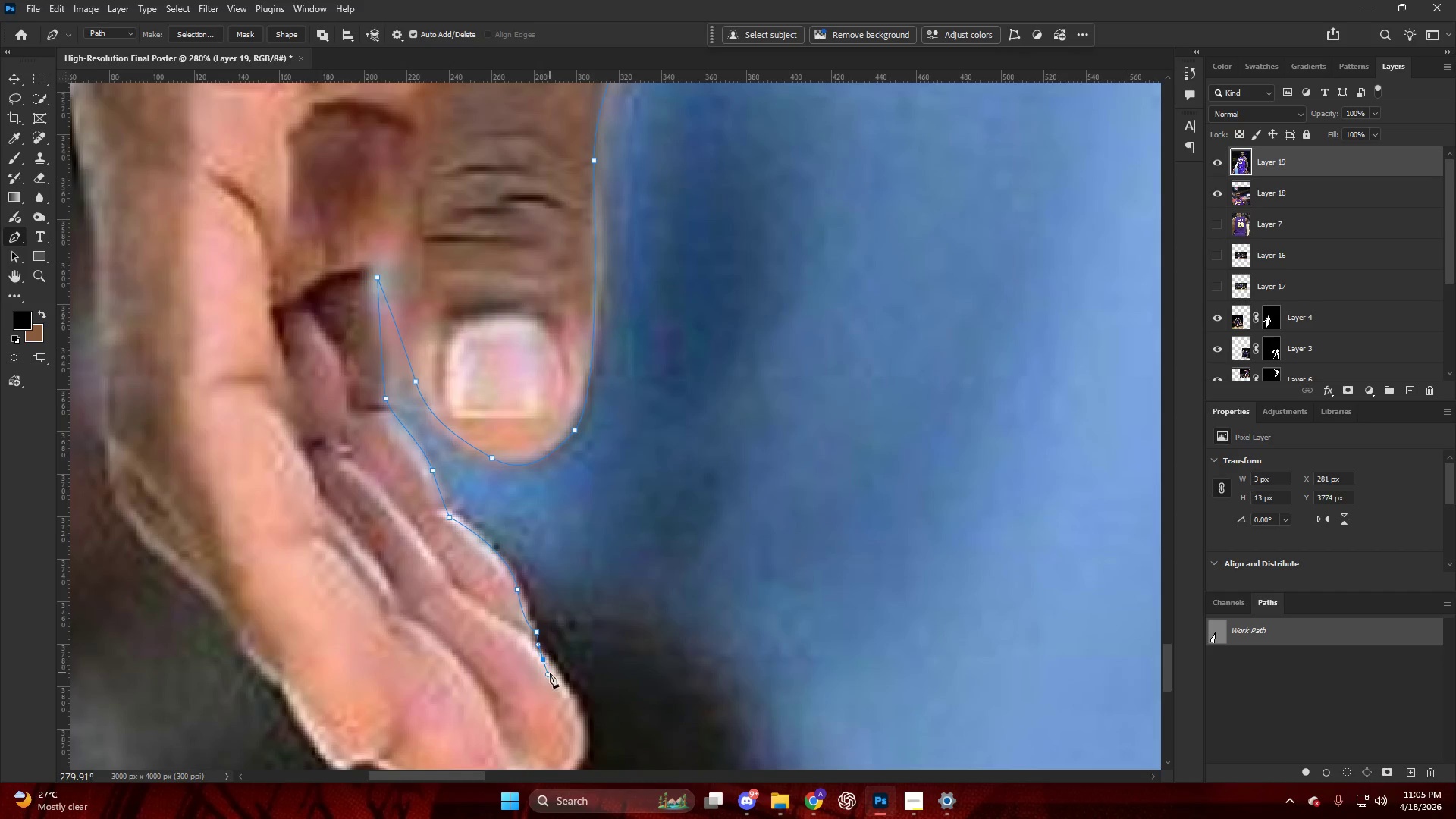 
scroll: coordinate [538, 645], scroll_direction: up, amount: 5.0
 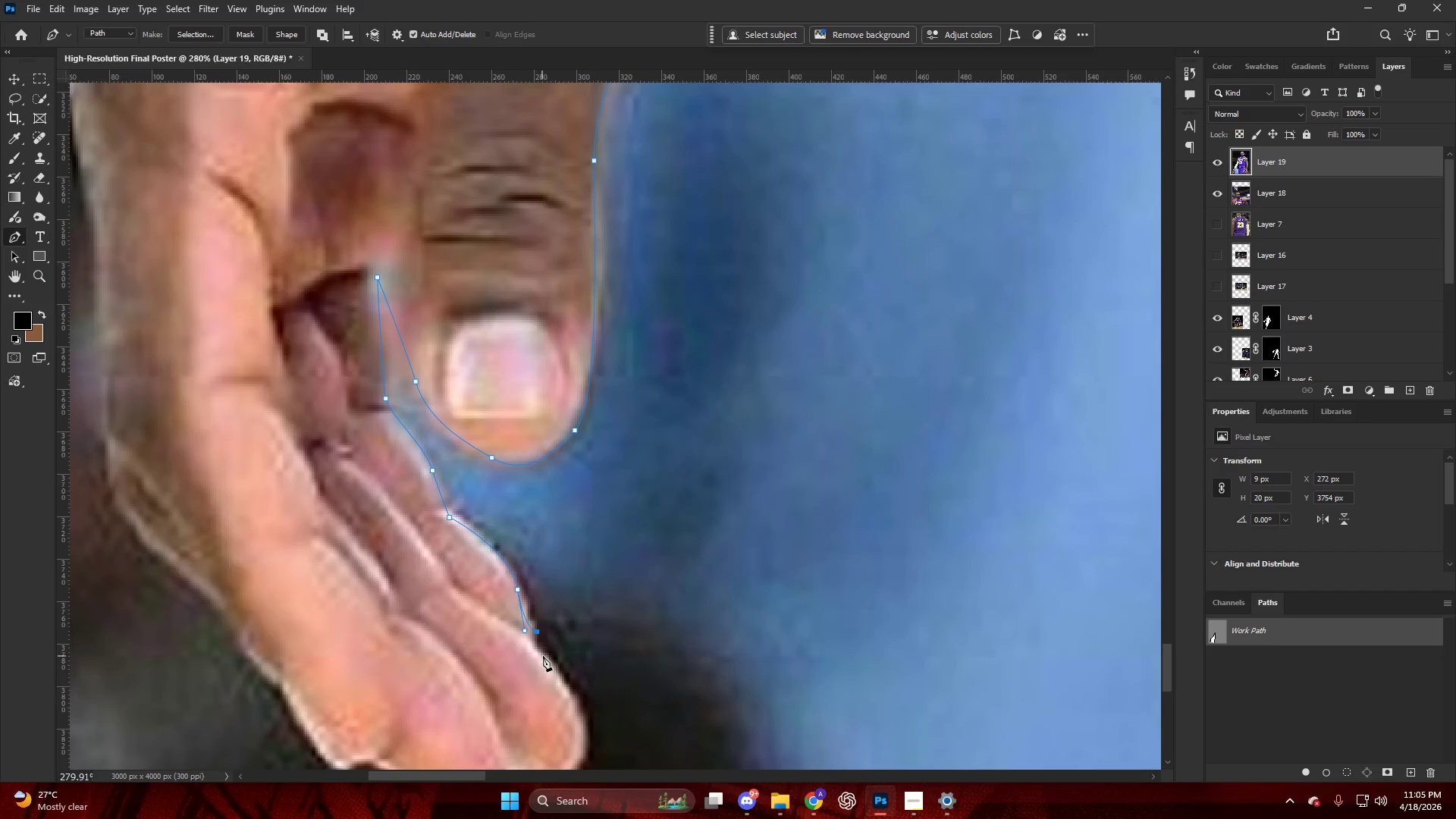 
scroll: coordinate [548, 671], scroll_direction: down, amount: 5.0
 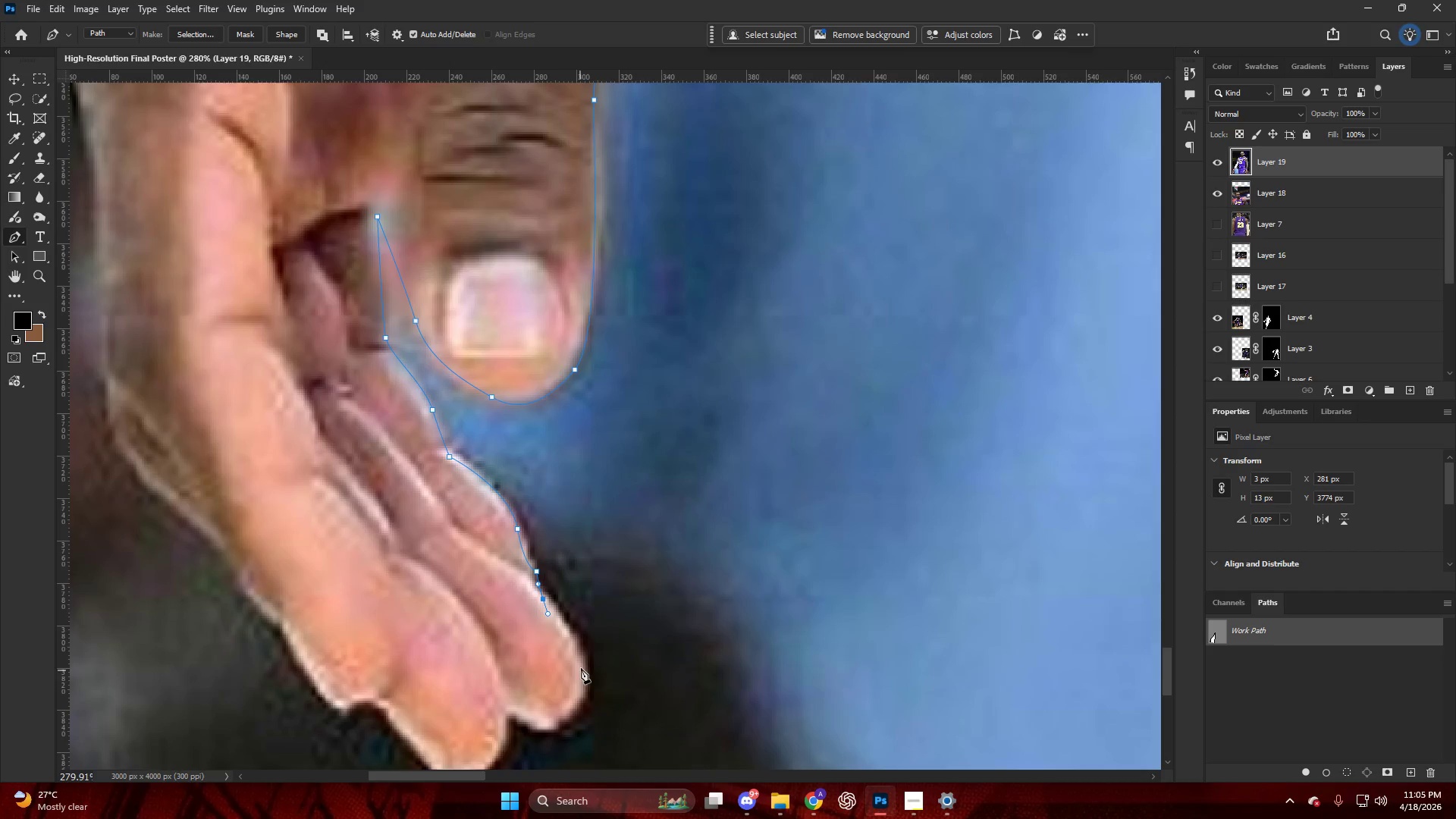 
key(Control+ControlLeft)
 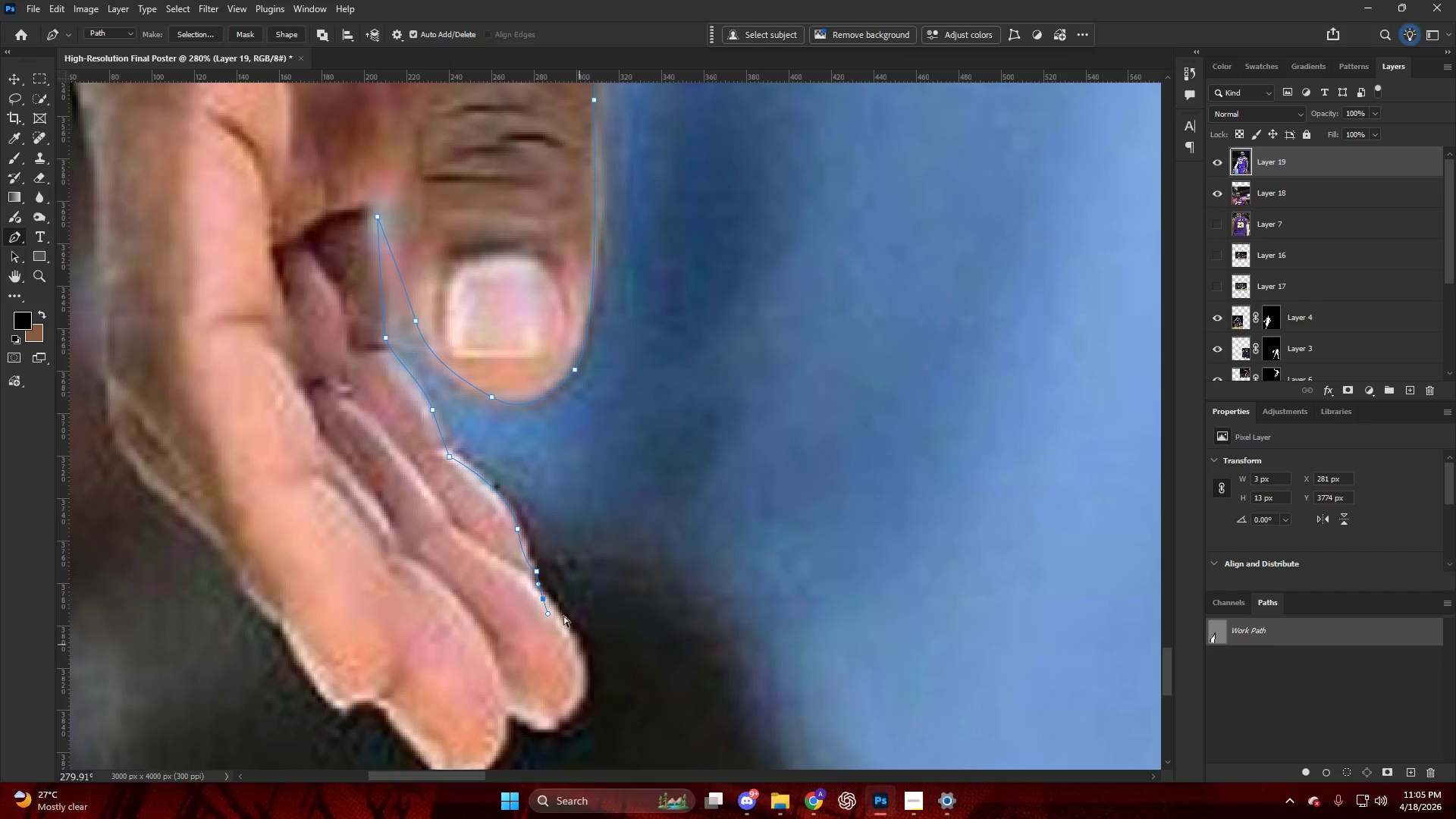 
key(Control+Z)
 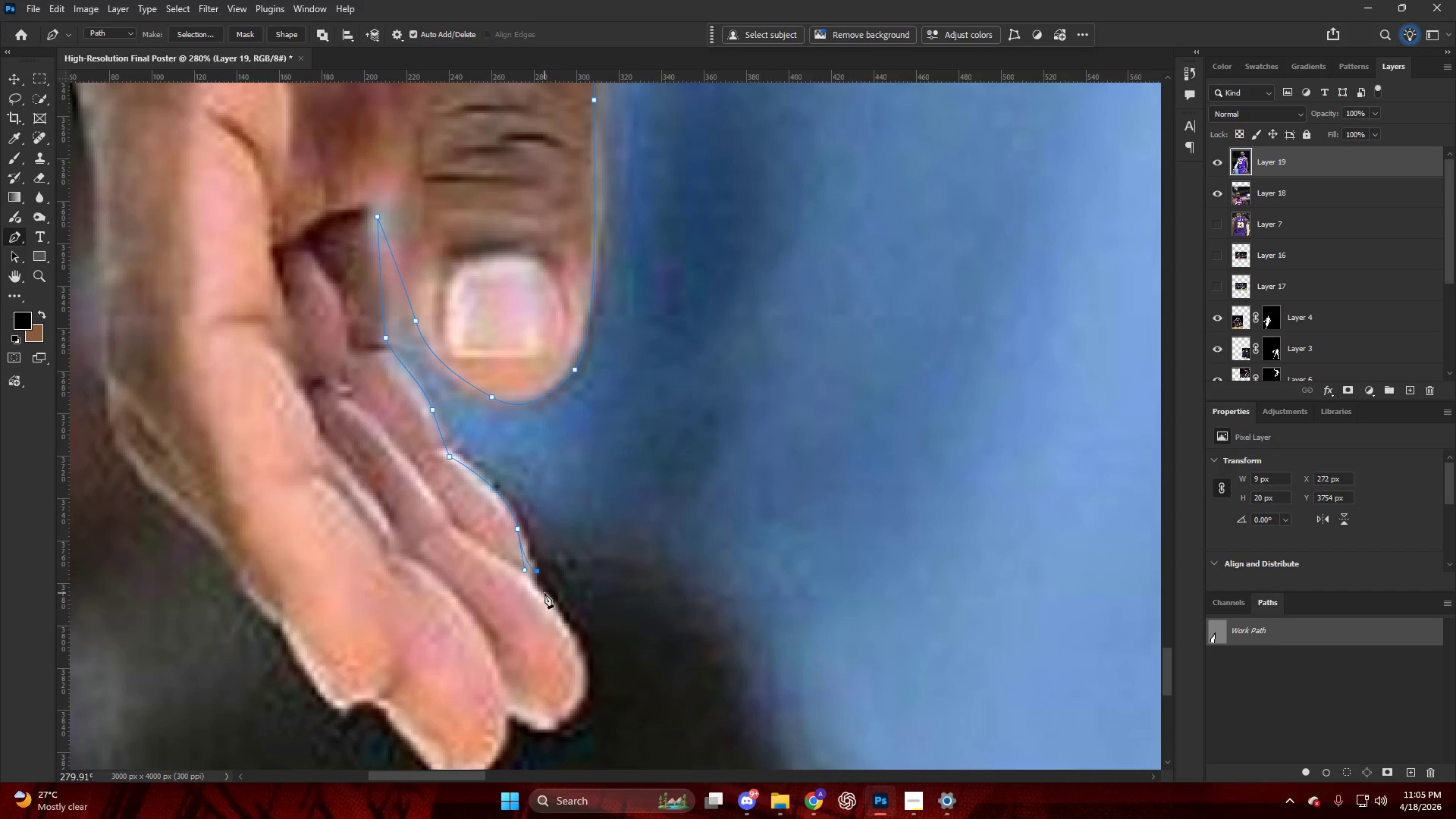 
left_click_drag(start_coordinate=[544, 594], to_coordinate=[551, 604])
 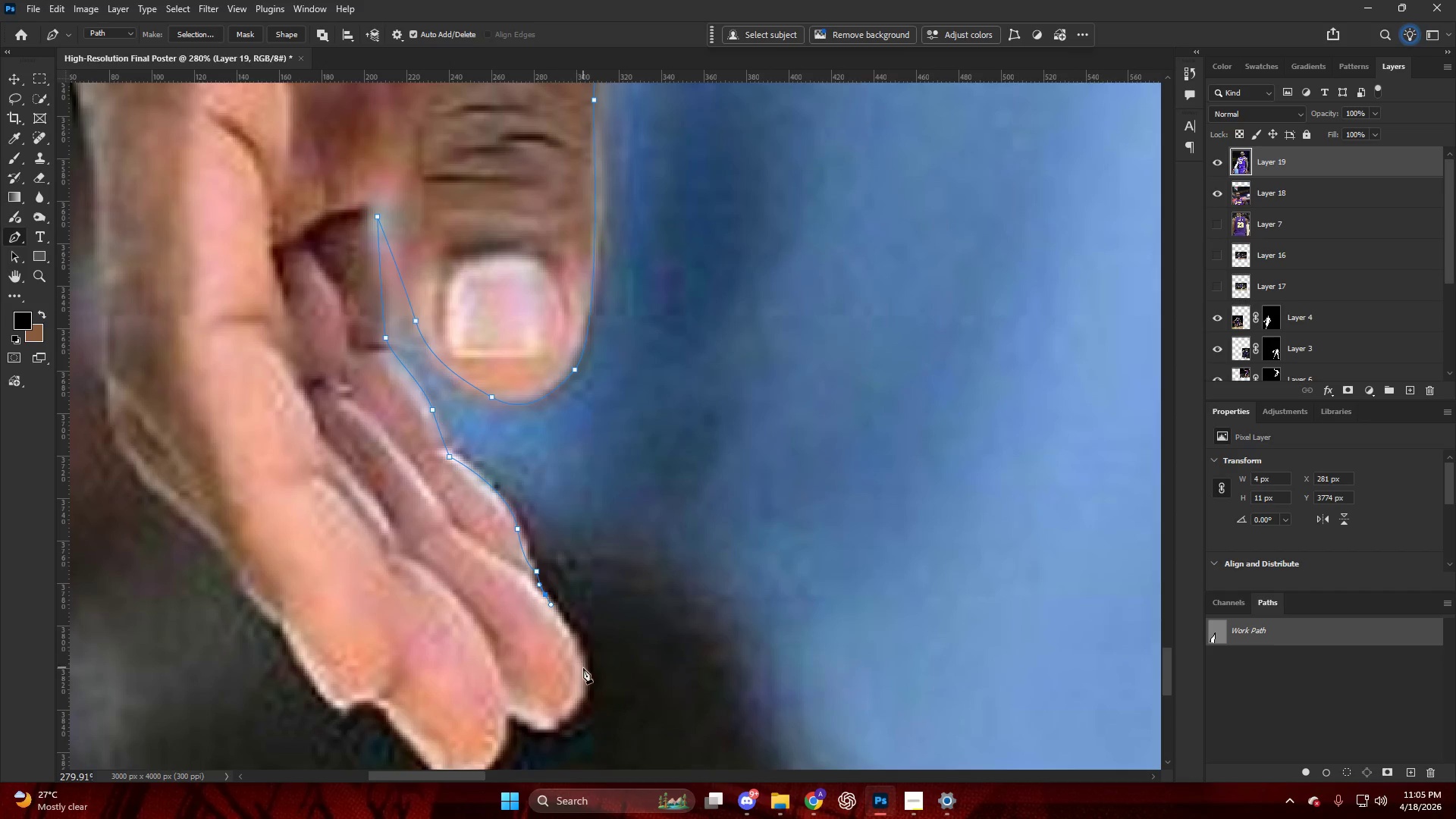 
left_click_drag(start_coordinate=[586, 676], to_coordinate=[585, 689])
 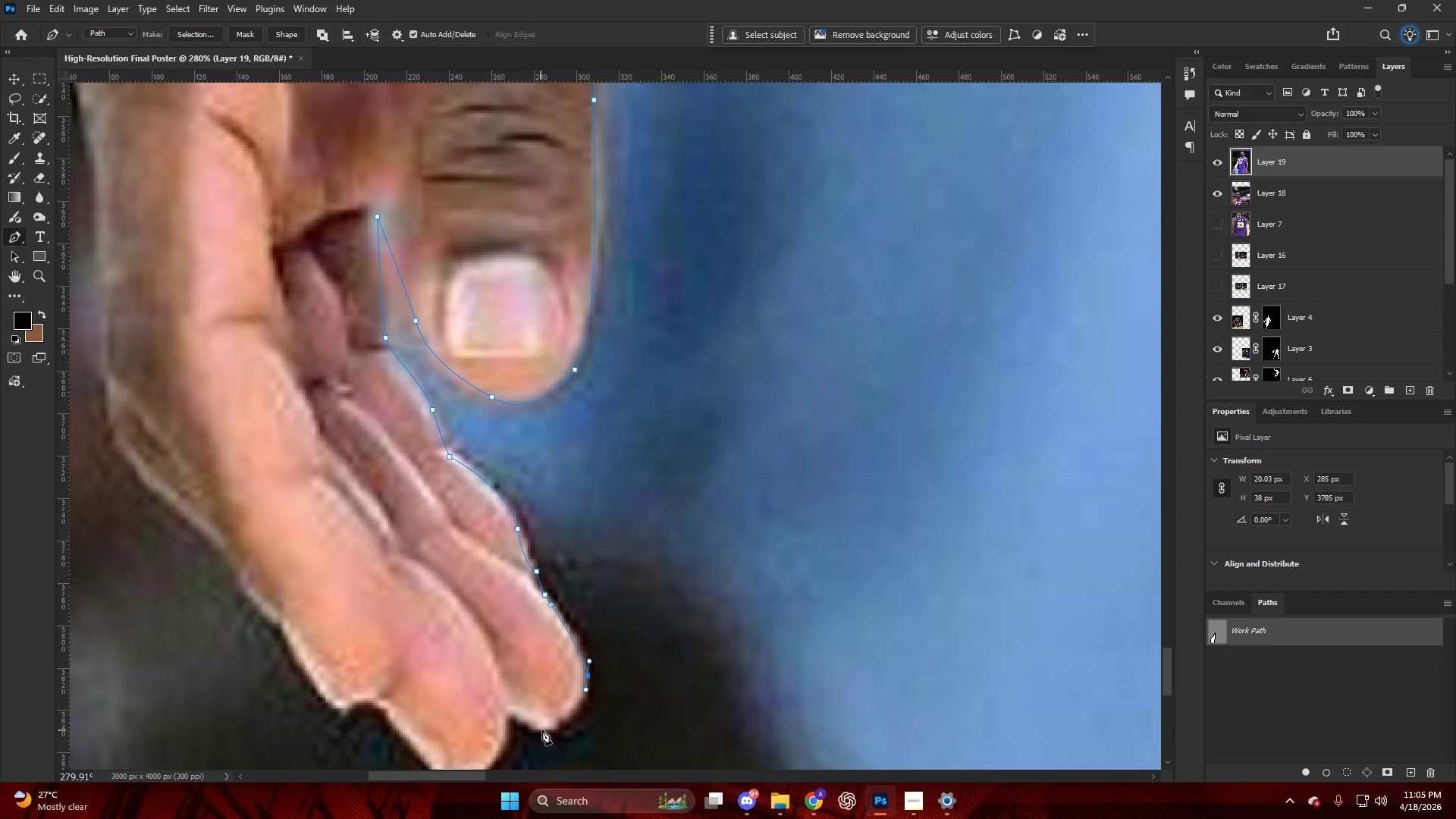 
left_click_drag(start_coordinate=[546, 729], to_coordinate=[521, 721])
 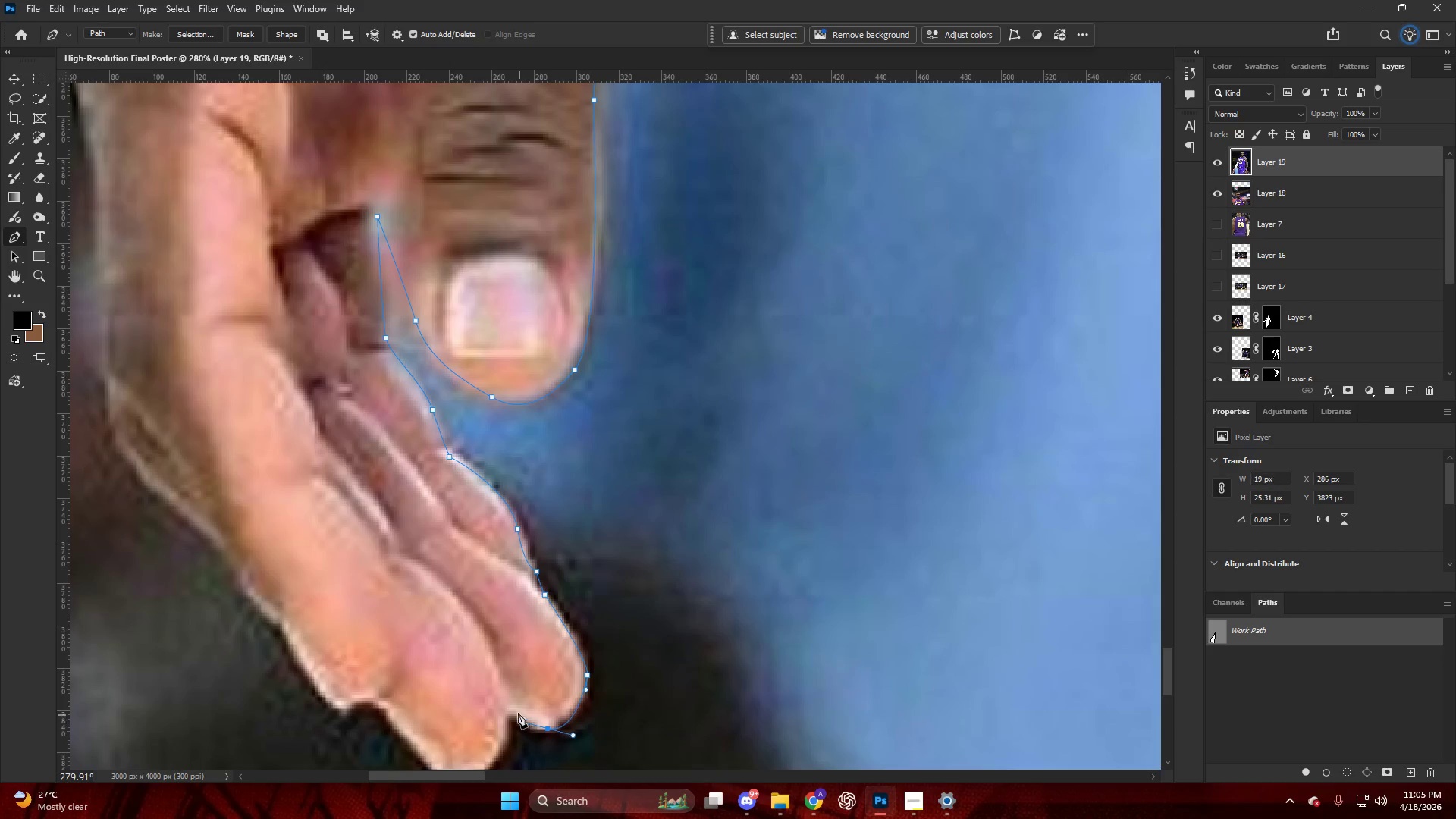 
left_click_drag(start_coordinate=[517, 713], to_coordinate=[515, 709])
 